 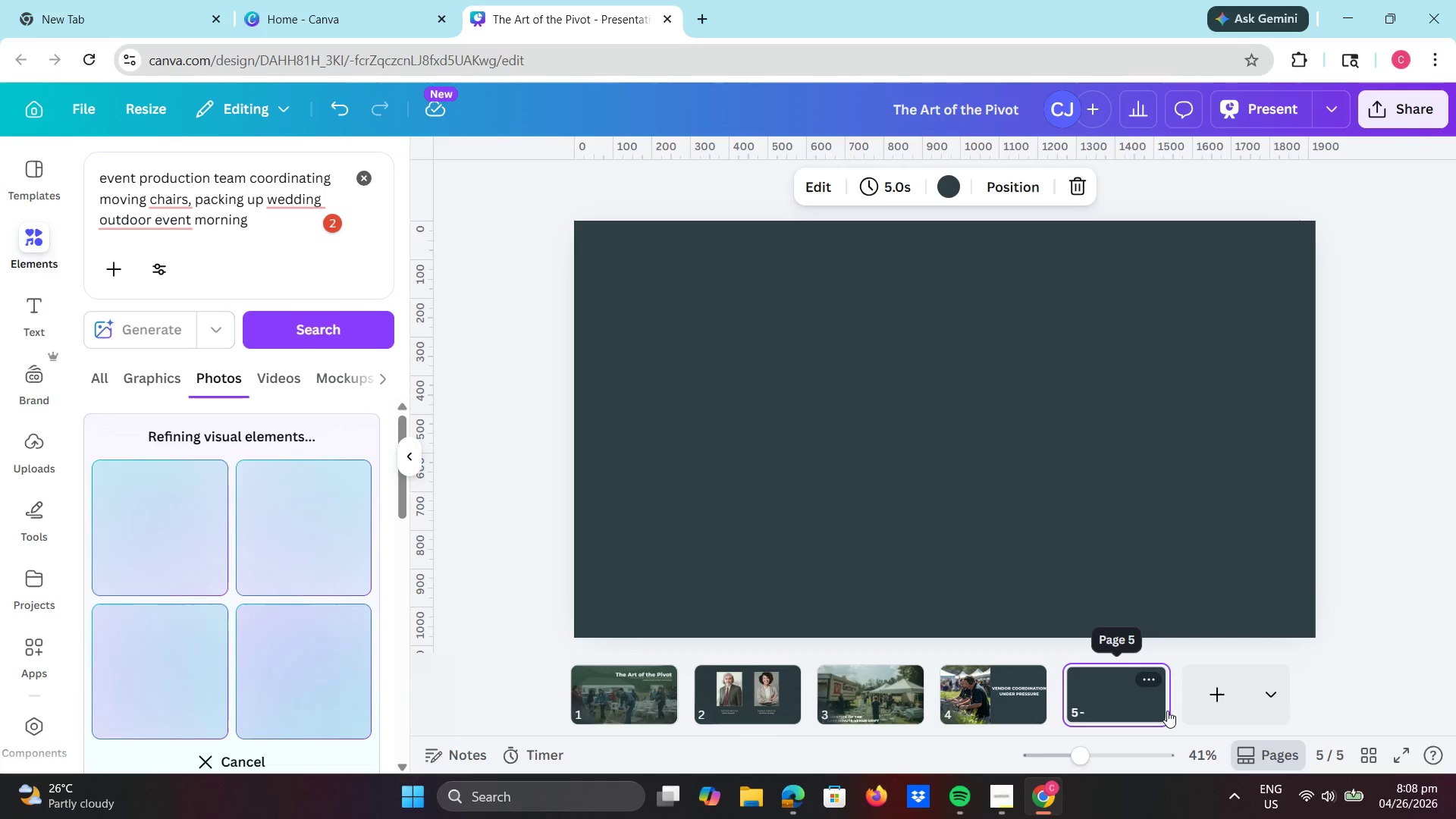 
left_click([981, 700])
 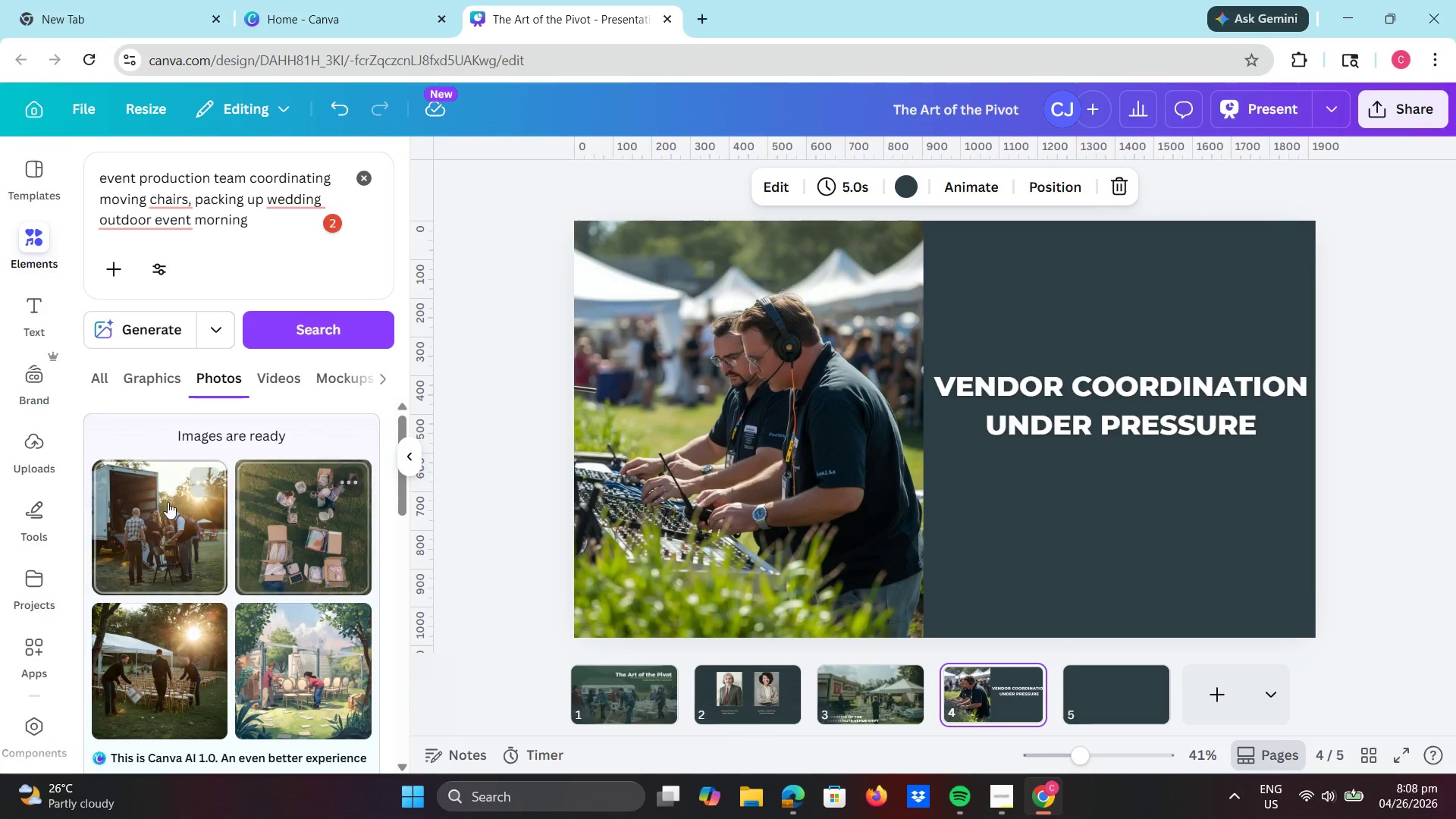 
left_click([165, 502])
 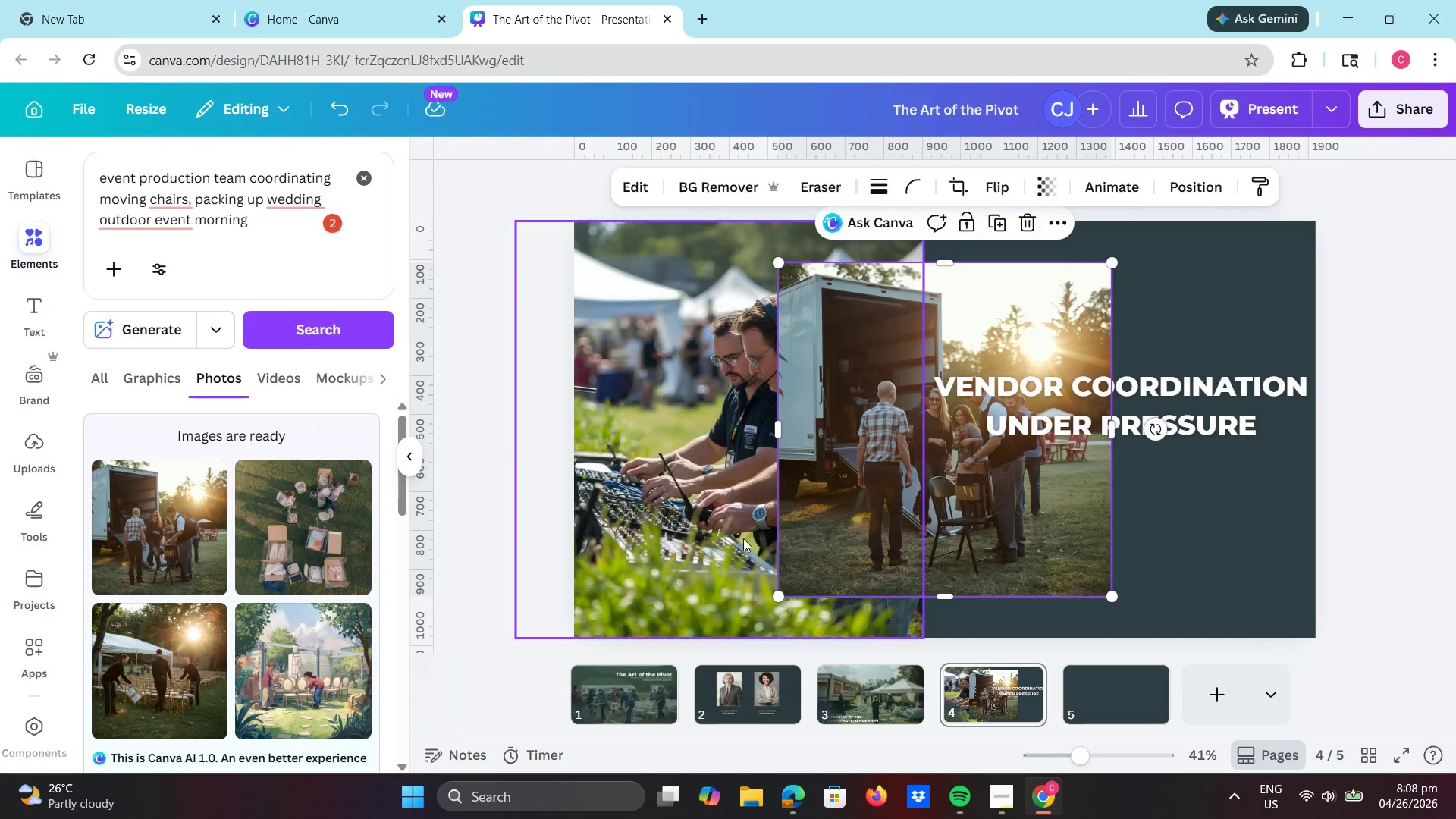 
left_click([685, 544])
 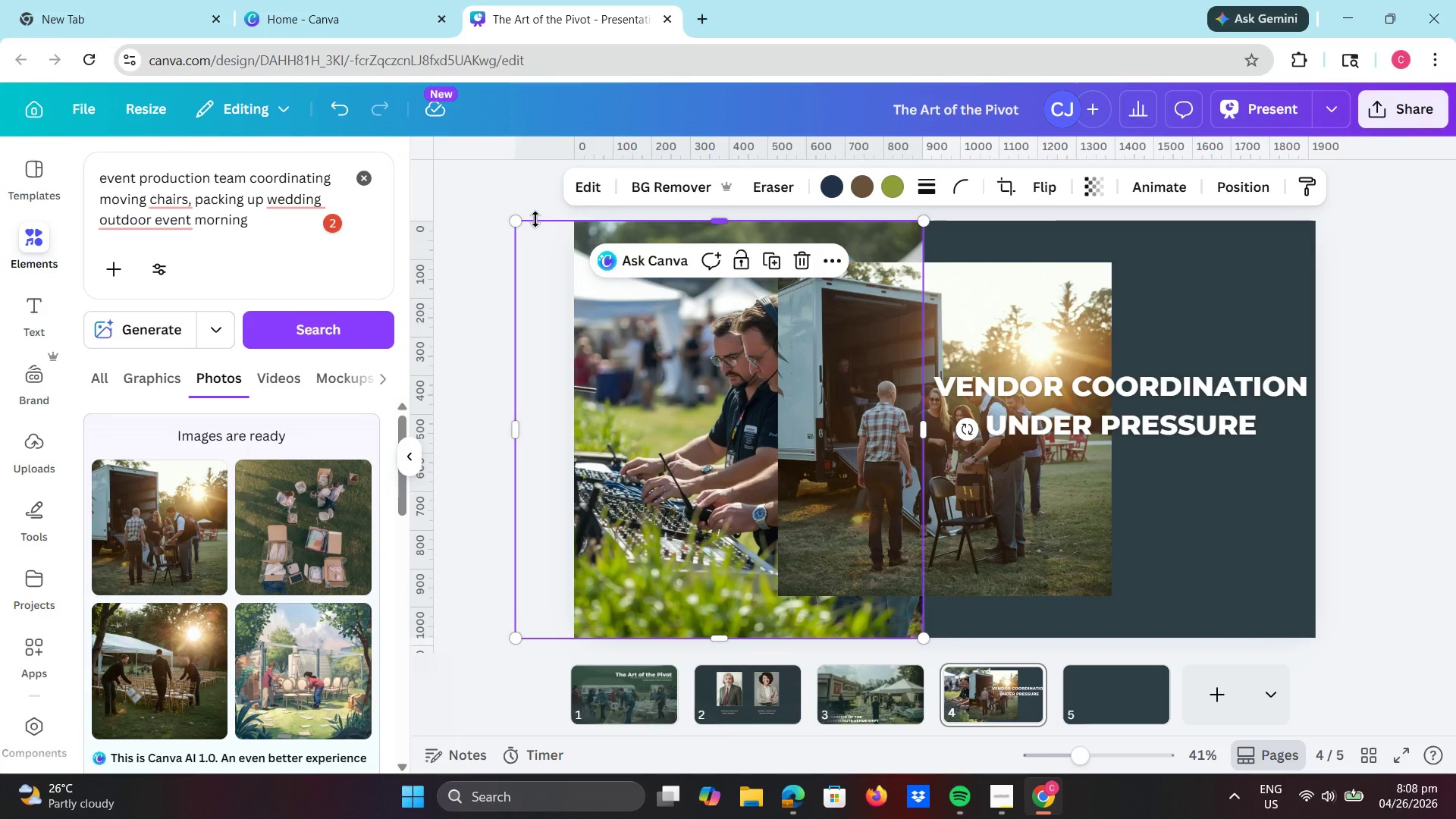 
left_click_drag(start_coordinate=[513, 220], to_coordinate=[659, 361])
 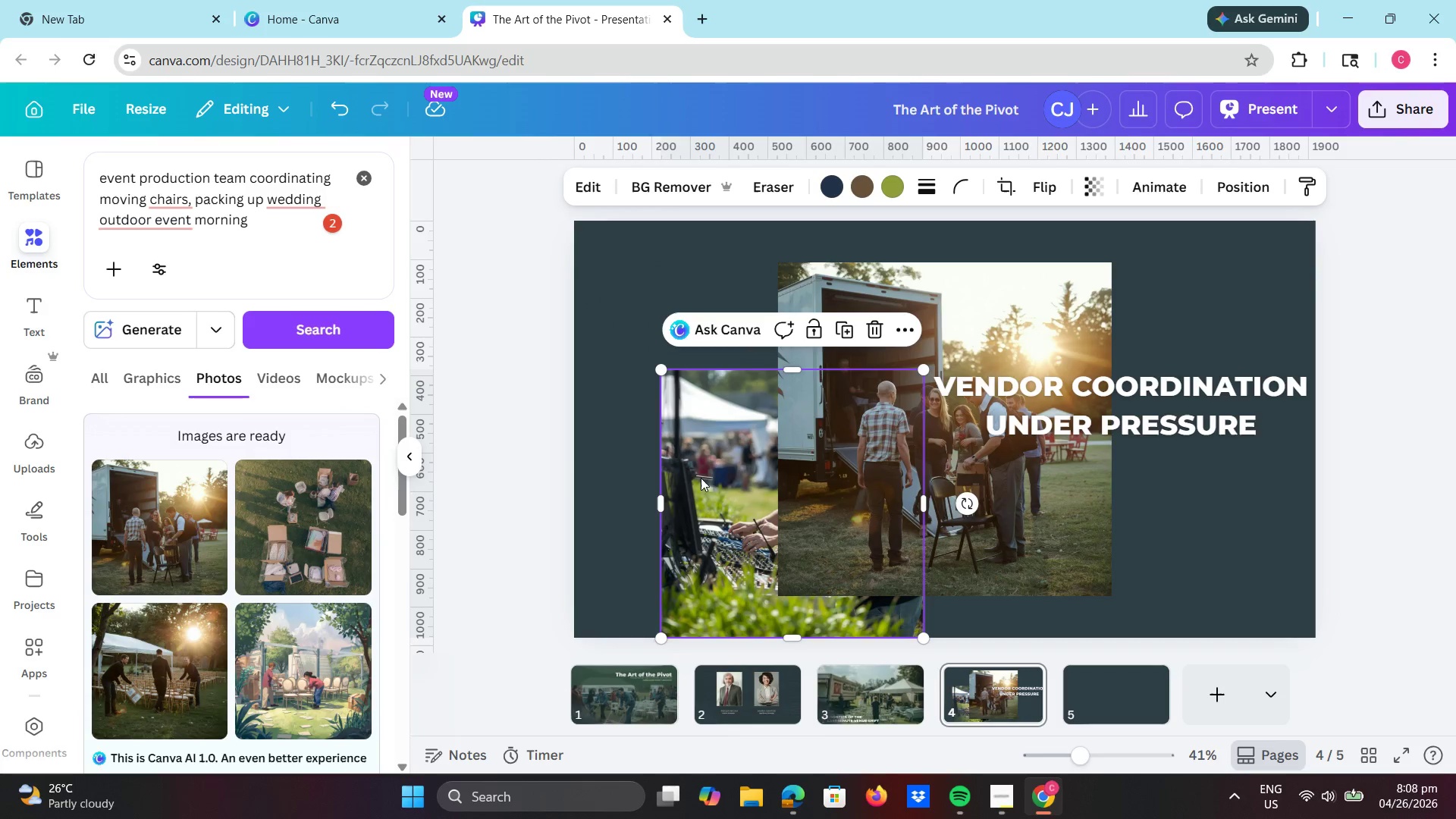 
left_click_drag(start_coordinate=[699, 478], to_coordinate=[632, 327])
 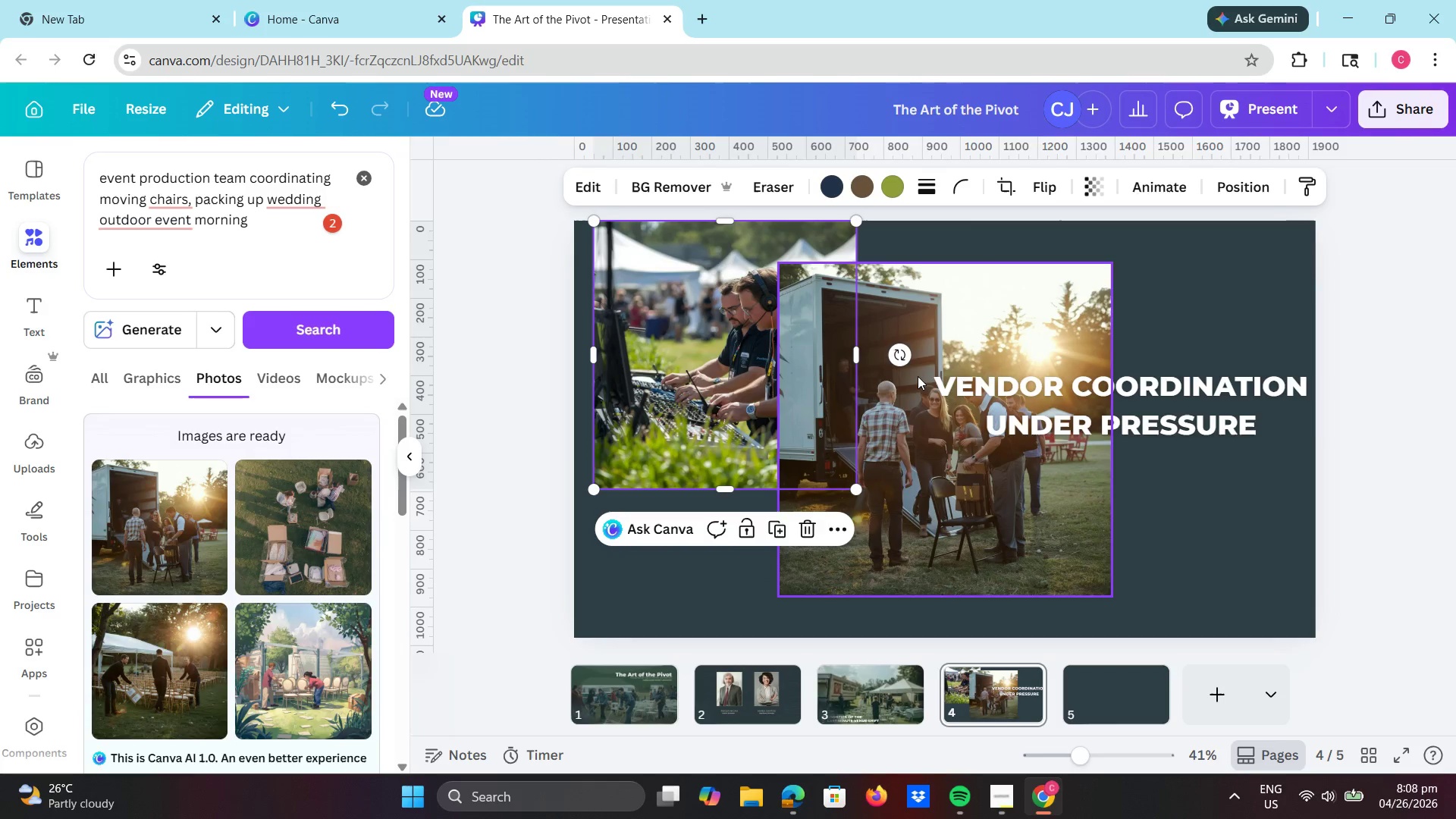 
left_click([930, 381])
 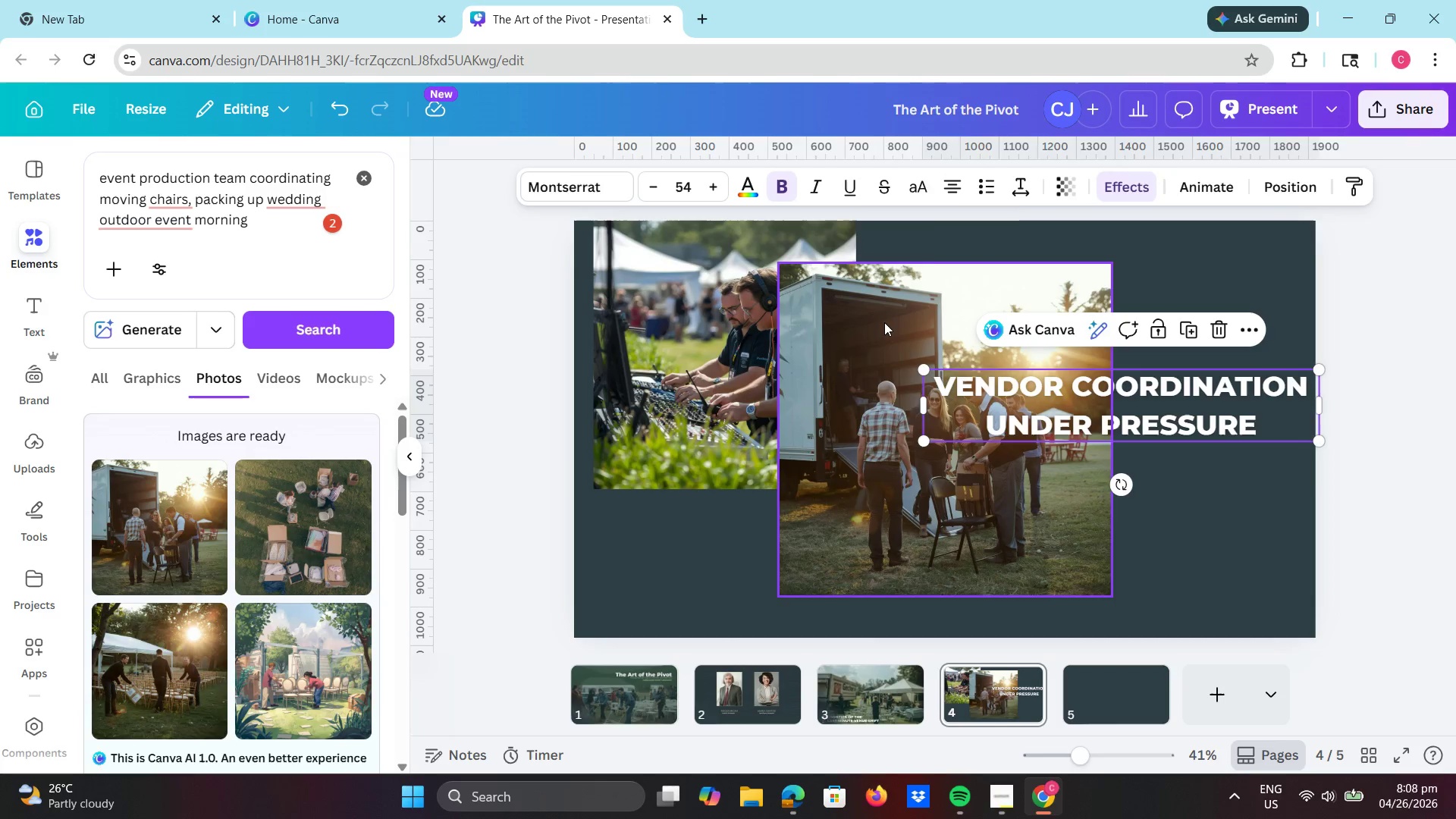 
left_click_drag(start_coordinate=[880, 322], to_coordinate=[693, 359])
 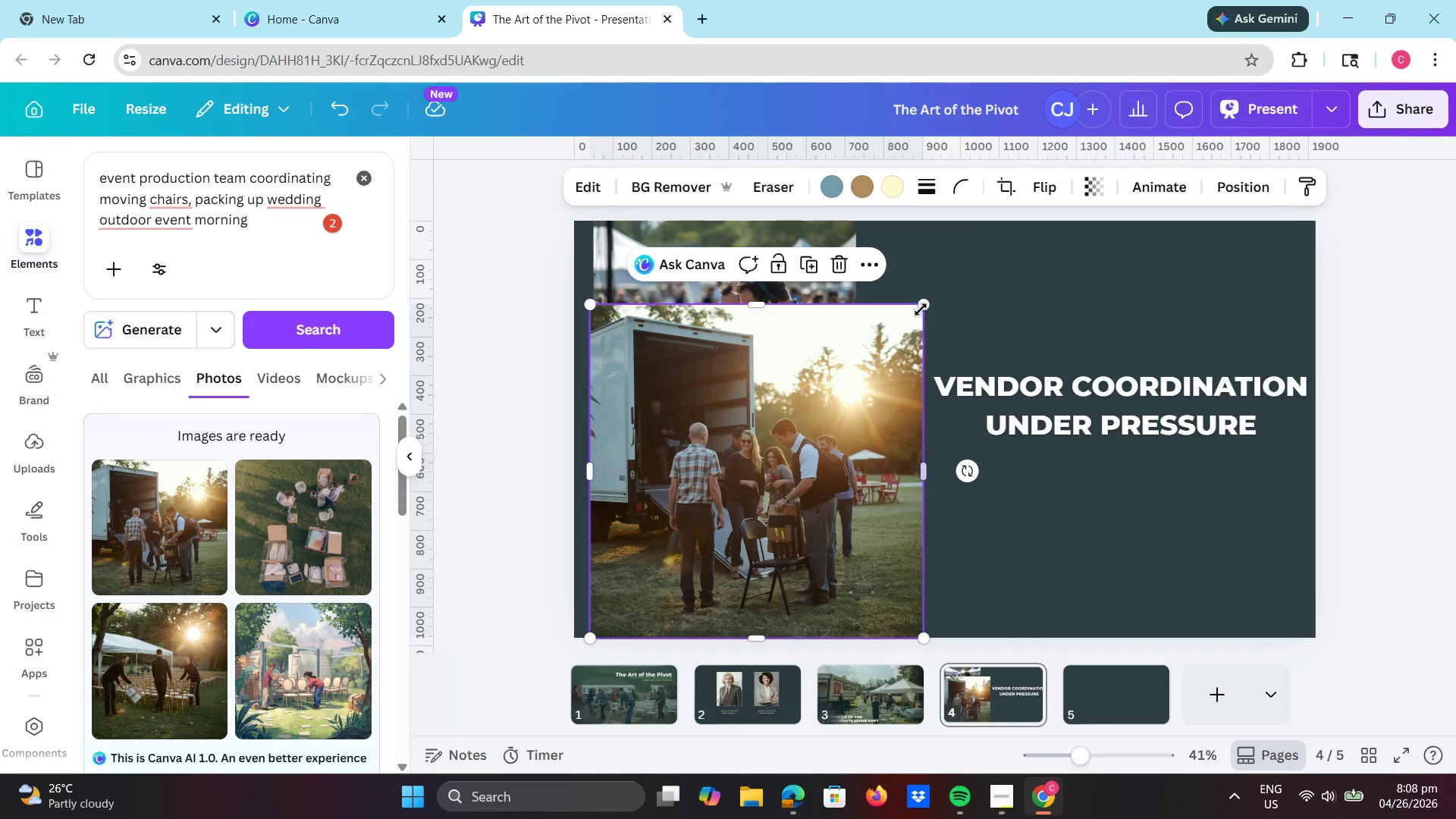 
left_click_drag(start_coordinate=[921, 308], to_coordinate=[802, 398])
 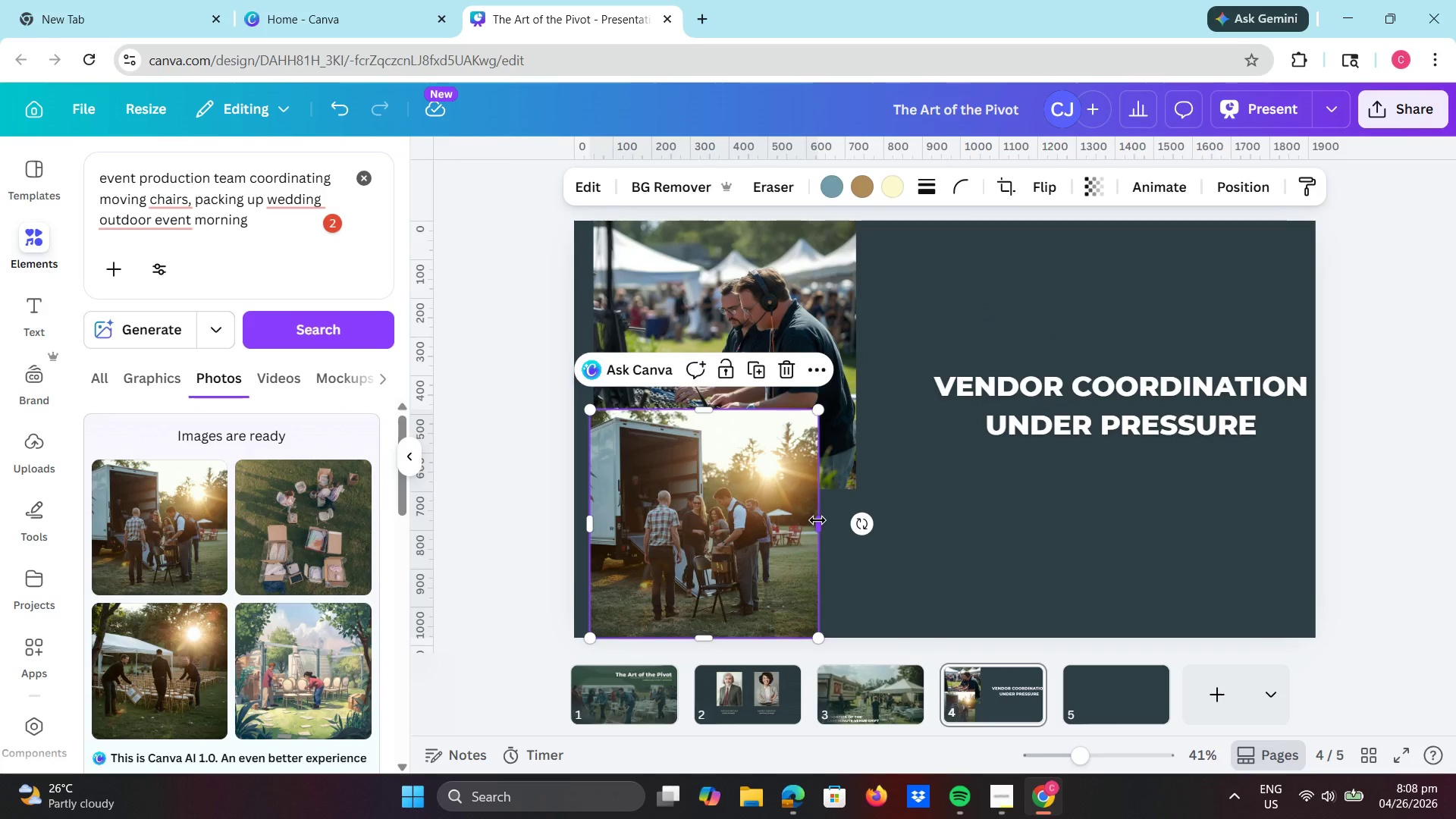 
left_click_drag(start_coordinate=[817, 520], to_coordinate=[855, 524])
 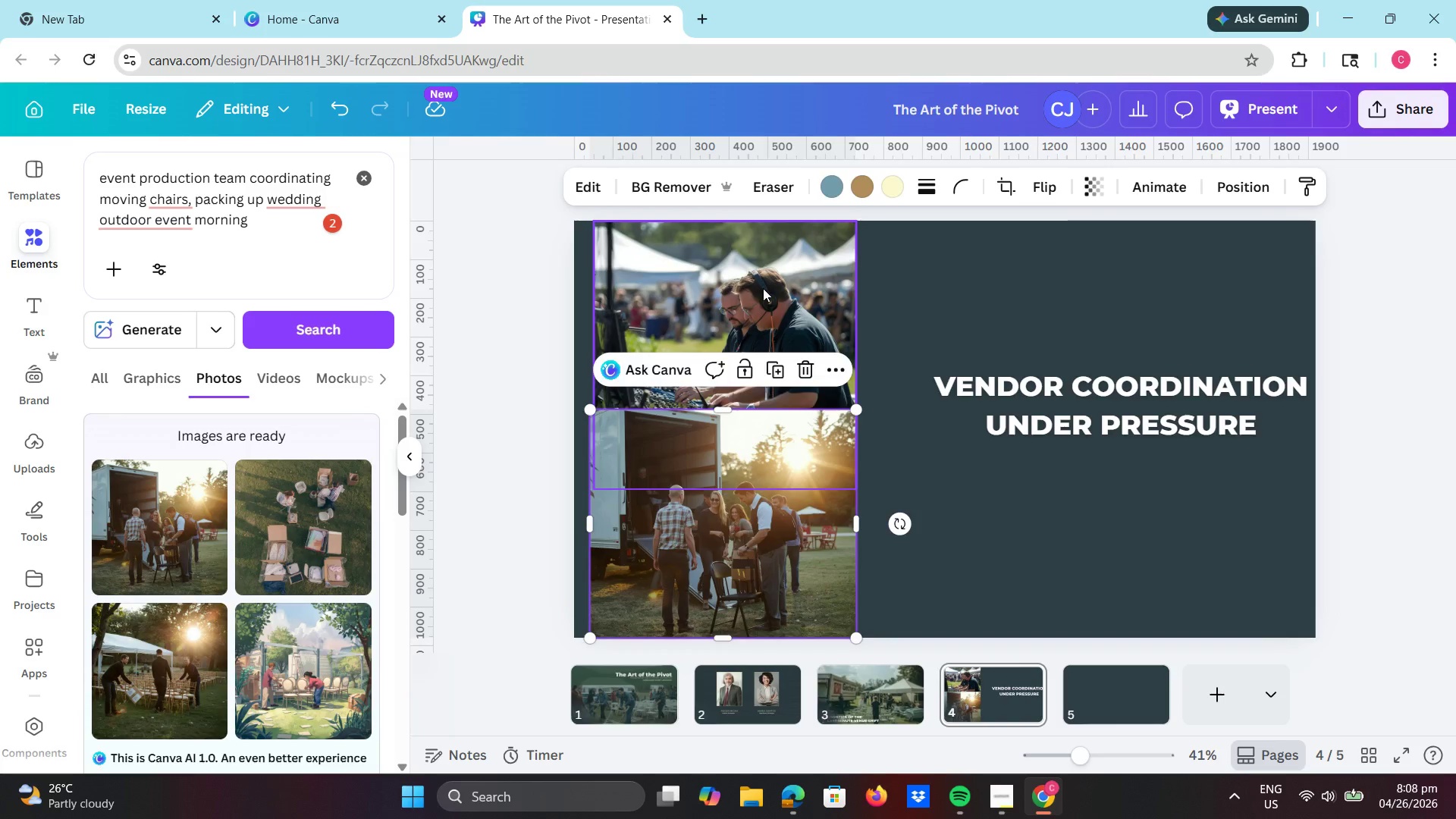 
left_click_drag(start_coordinate=[763, 288], to_coordinate=[761, 305])
 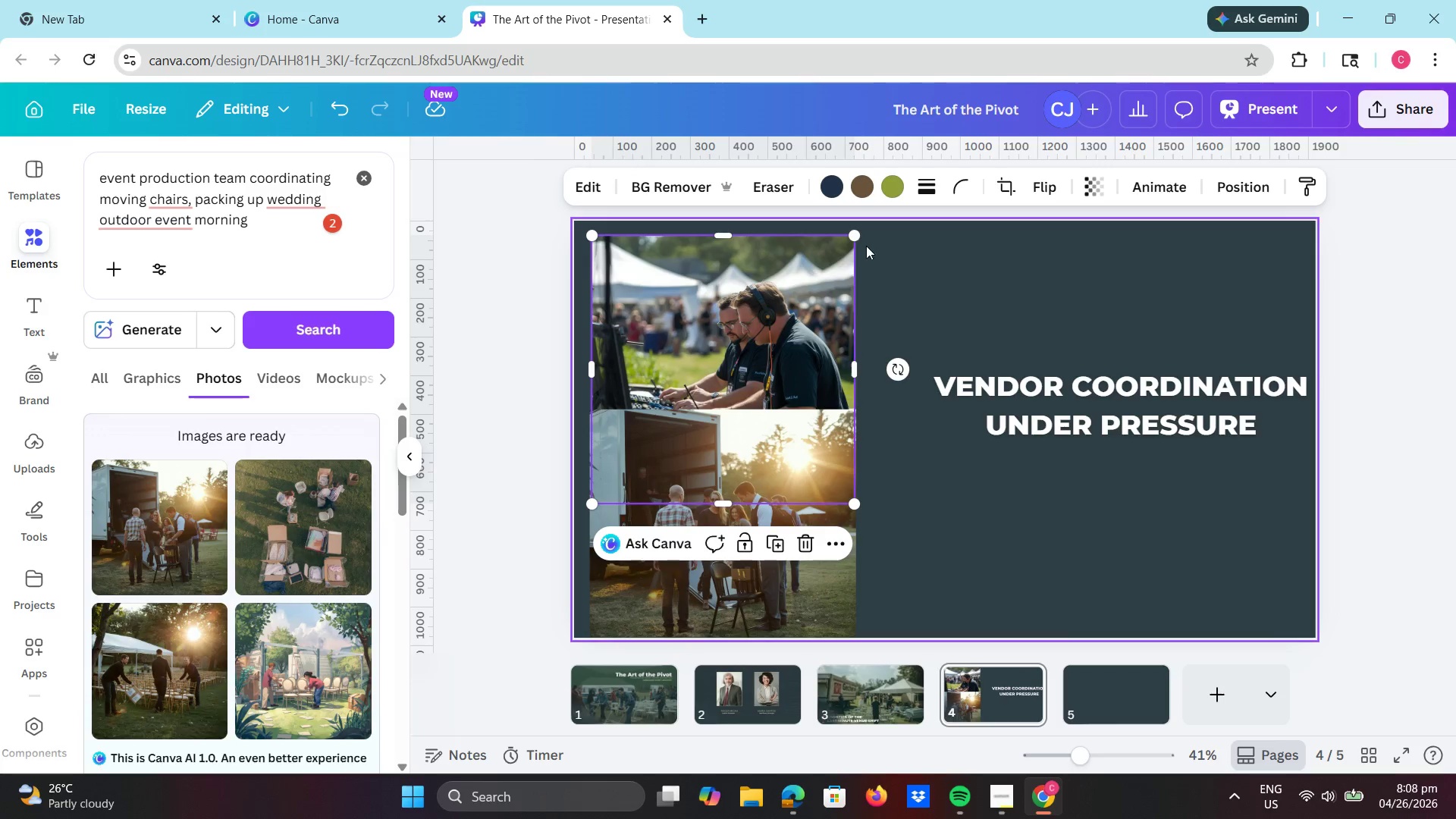 
left_click_drag(start_coordinate=[852, 236], to_coordinate=[794, 256])
 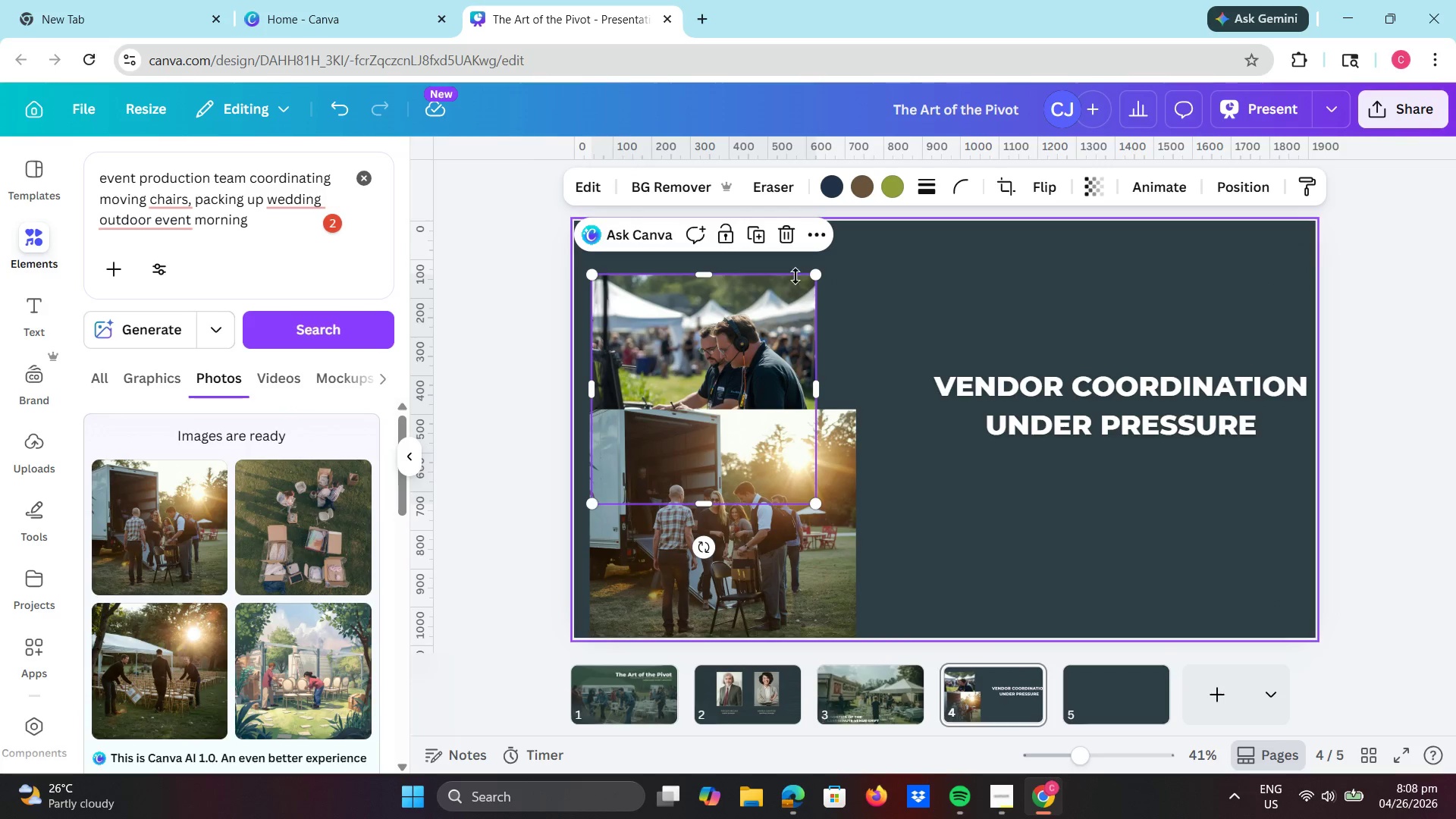 
left_click_drag(start_coordinate=[750, 331], to_coordinate=[761, 278])
 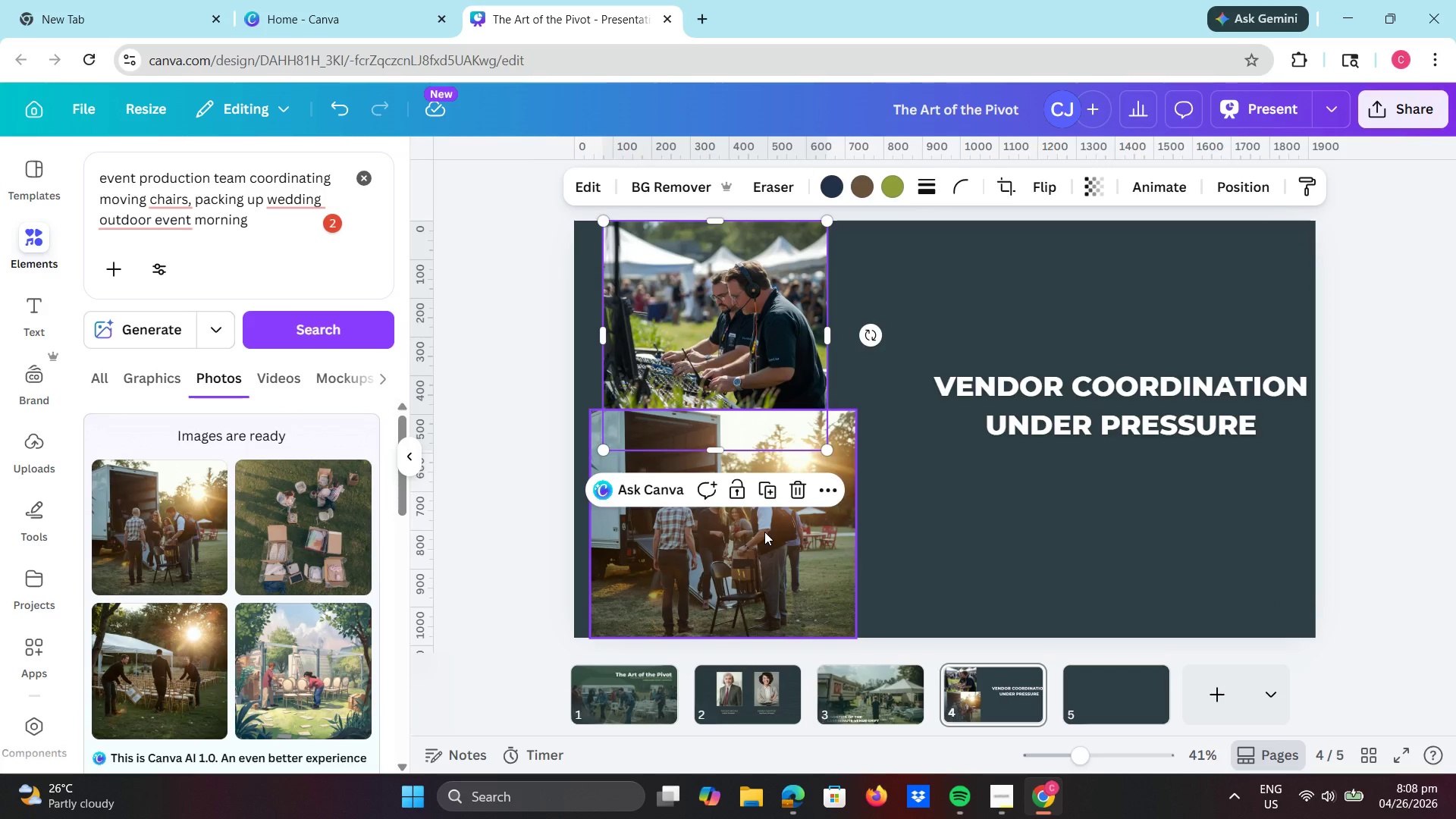 
left_click([764, 532])
 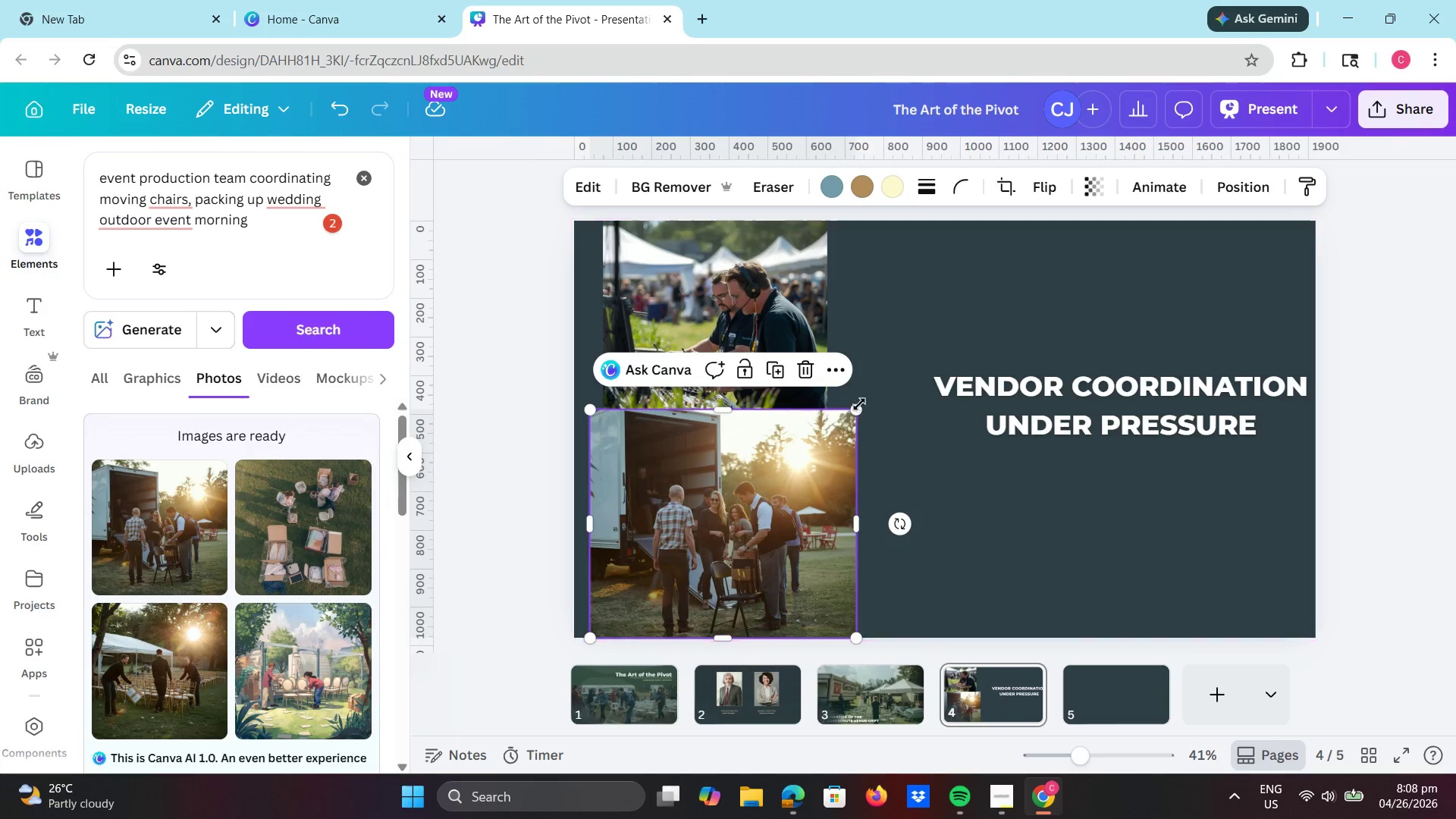 
left_click_drag(start_coordinate=[858, 406], to_coordinate=[821, 443])
 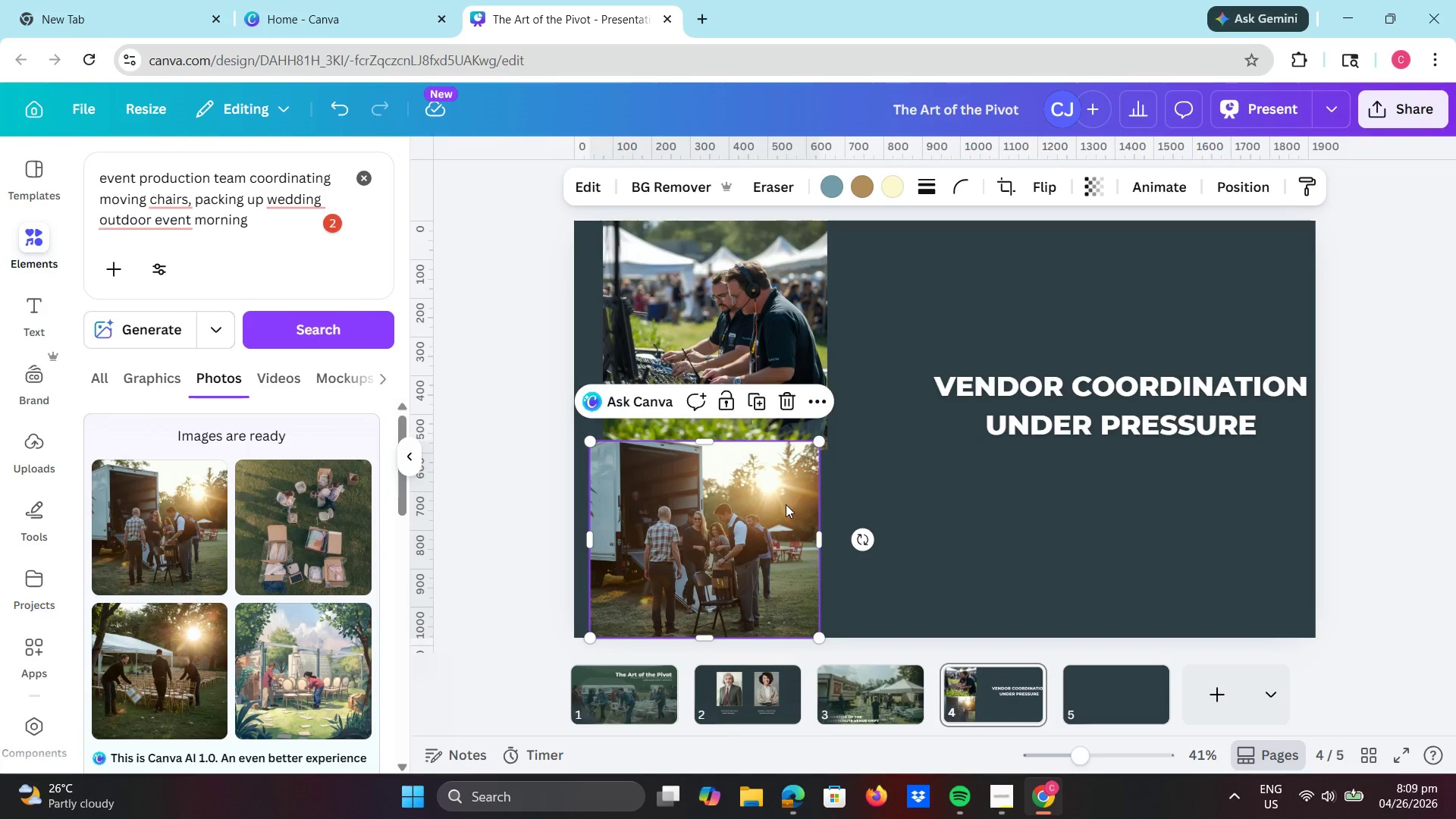 
left_click_drag(start_coordinate=[786, 504], to_coordinate=[799, 504])
 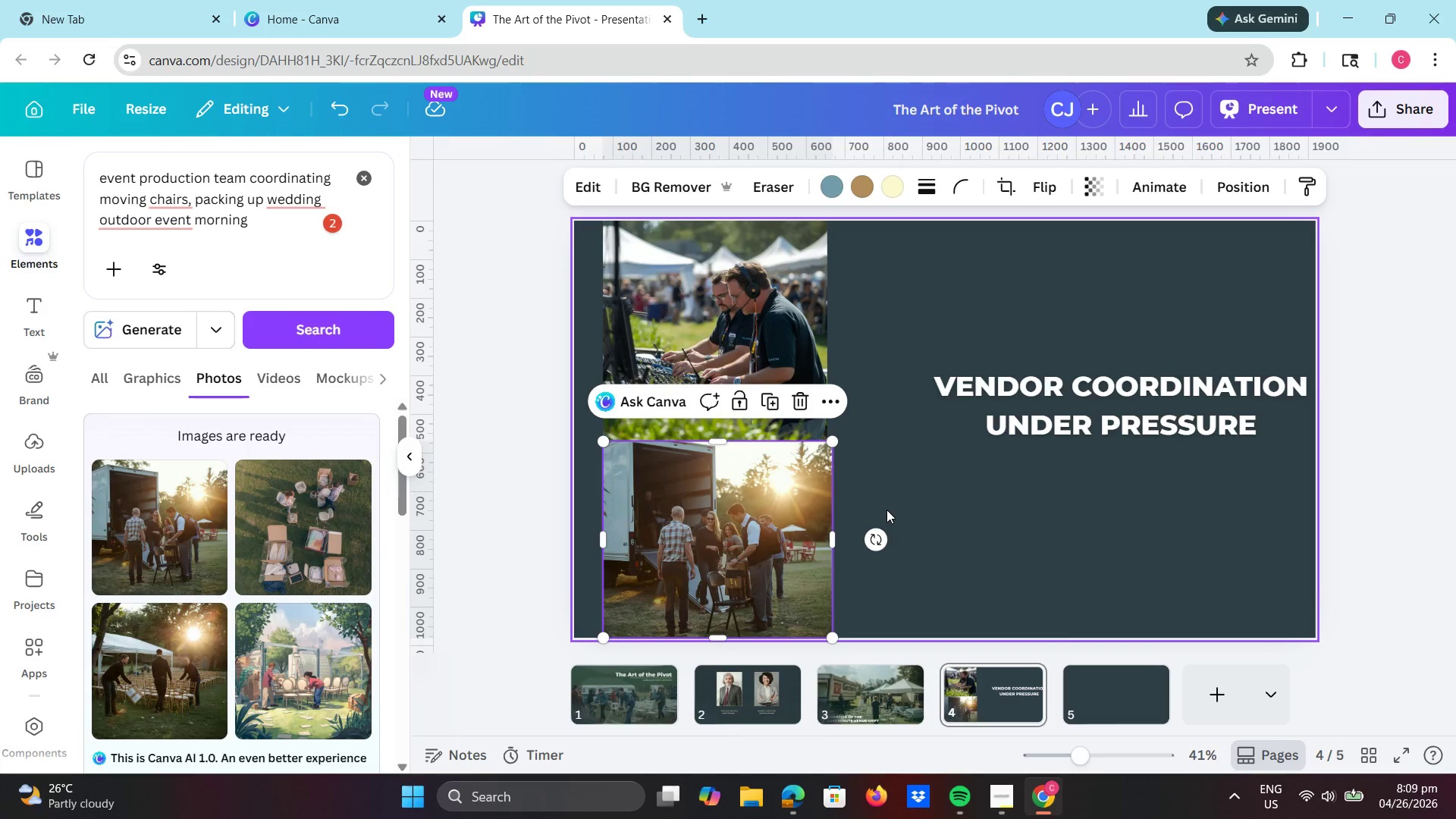 
left_click([886, 510])
 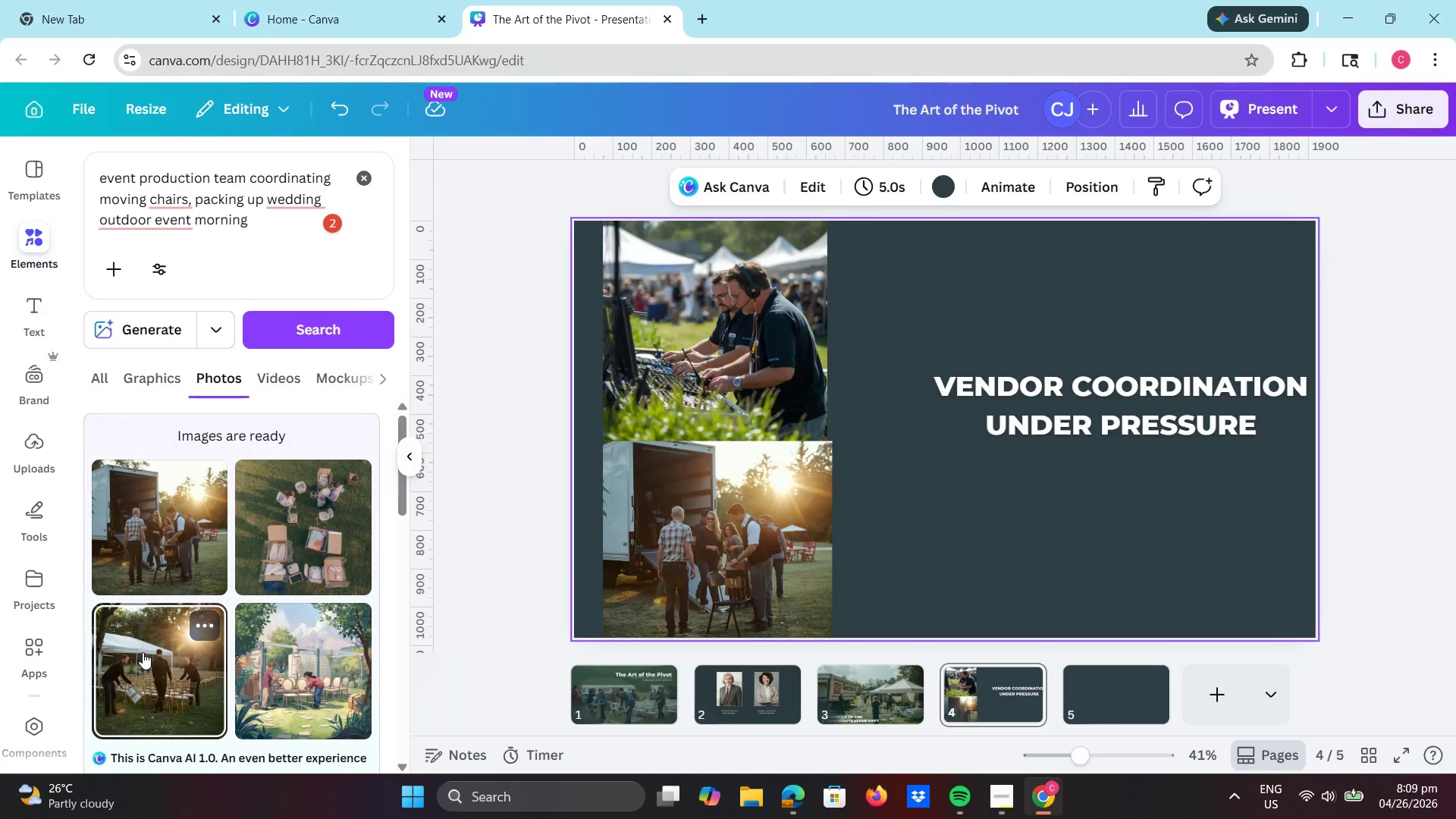 
left_click([148, 654])
 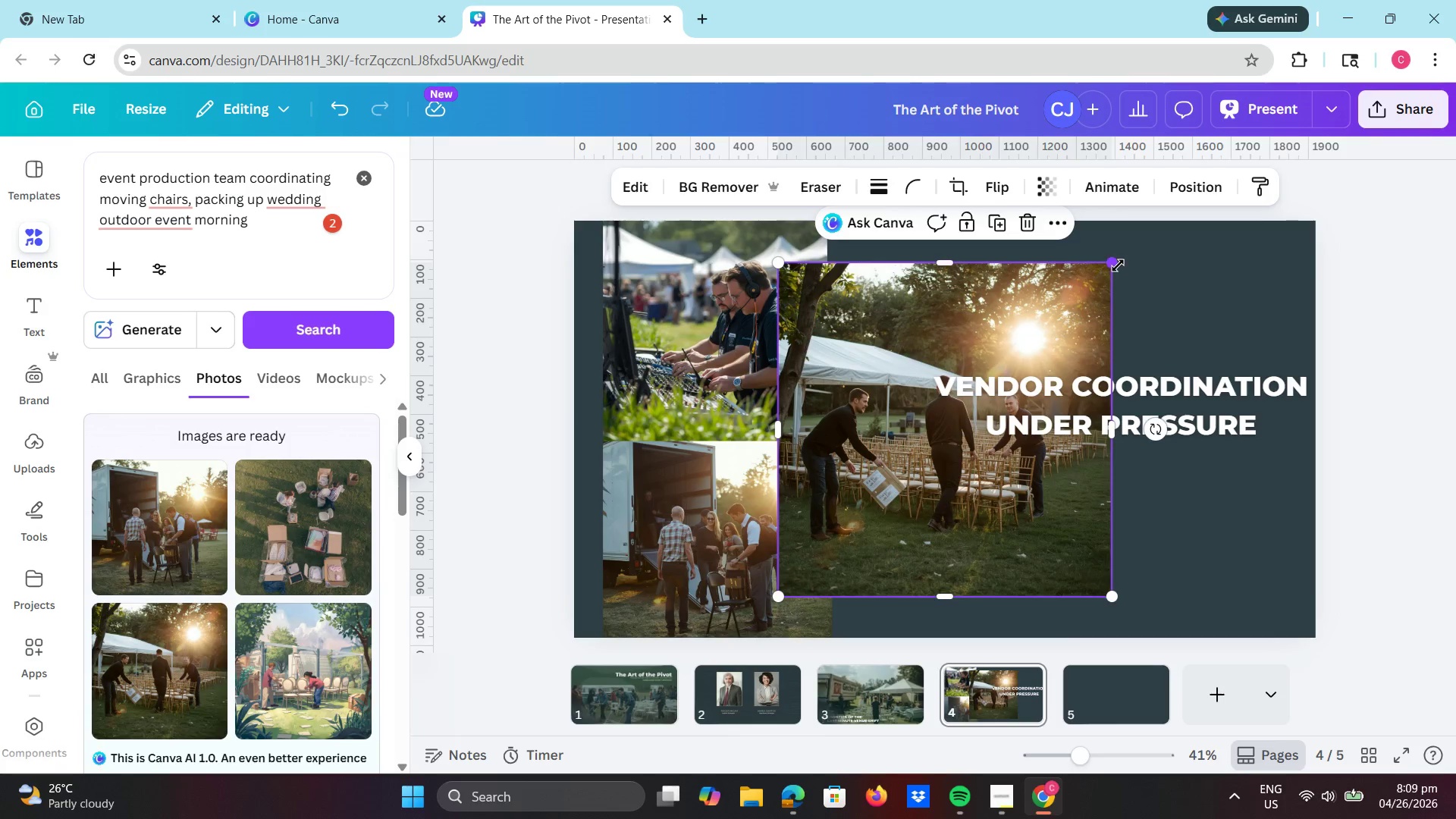 
left_click_drag(start_coordinate=[1118, 265], to_coordinate=[952, 334])
 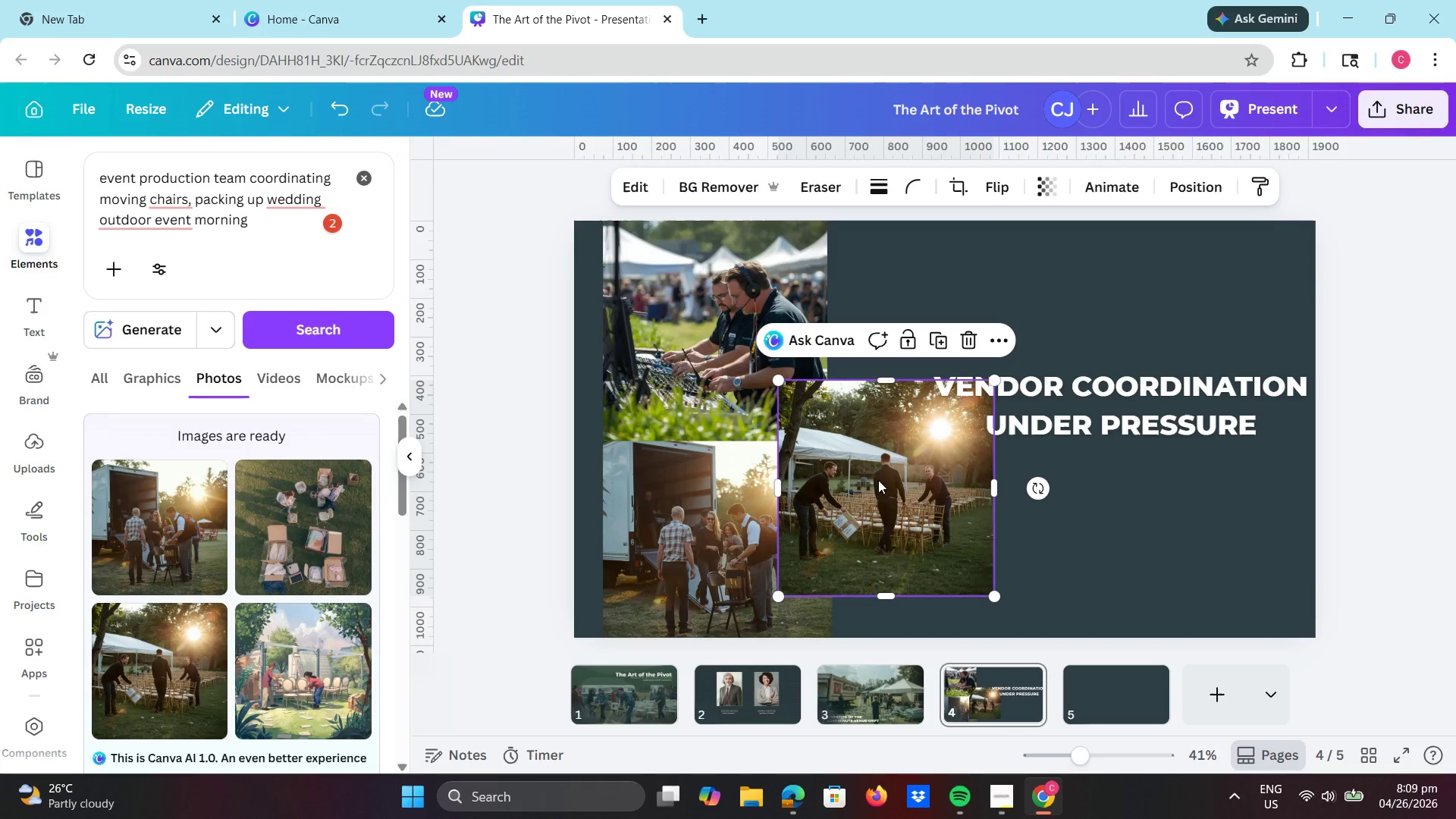 
left_click_drag(start_coordinate=[878, 480], to_coordinate=[878, 422])
 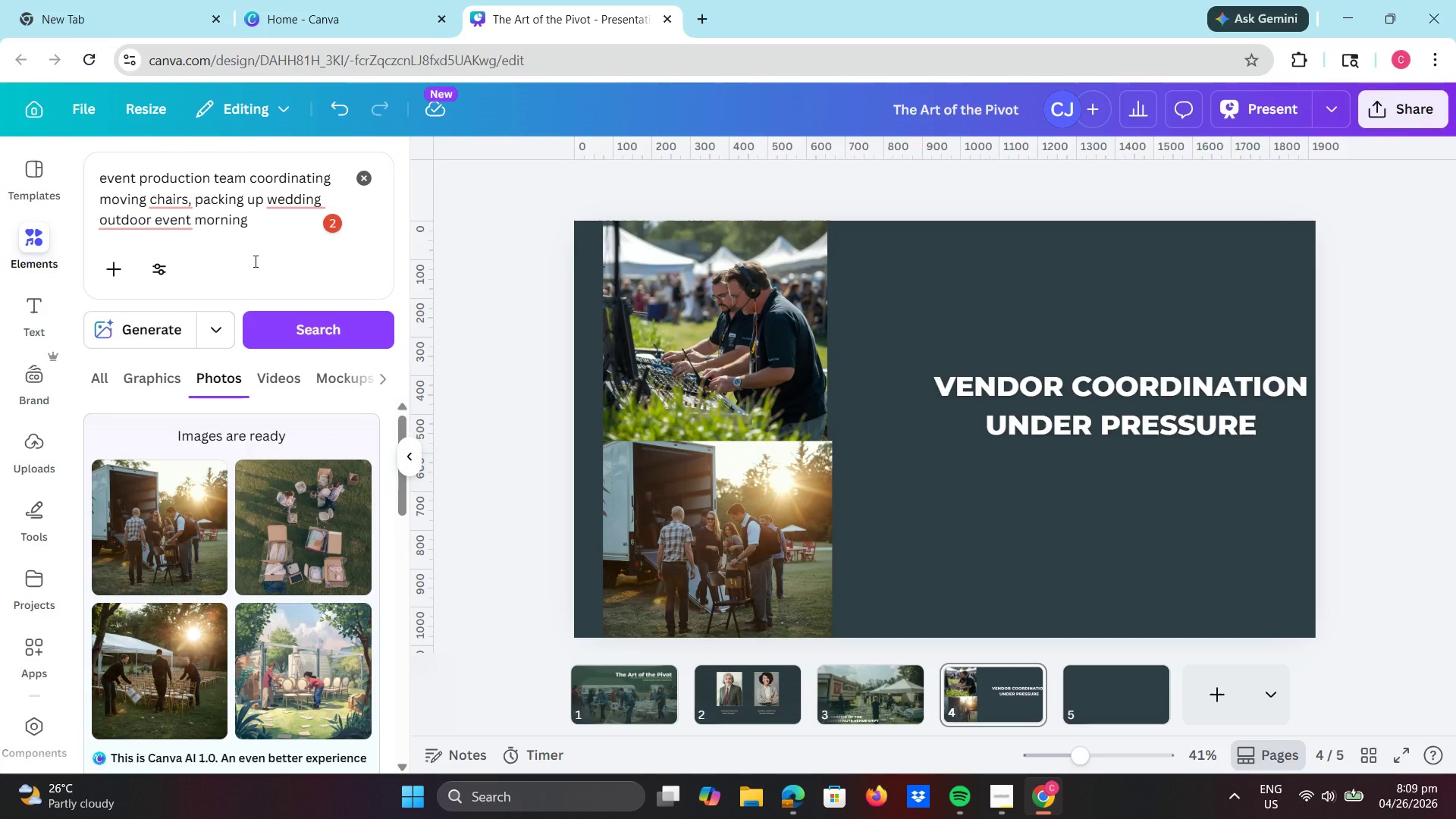 
wait(5.36)
 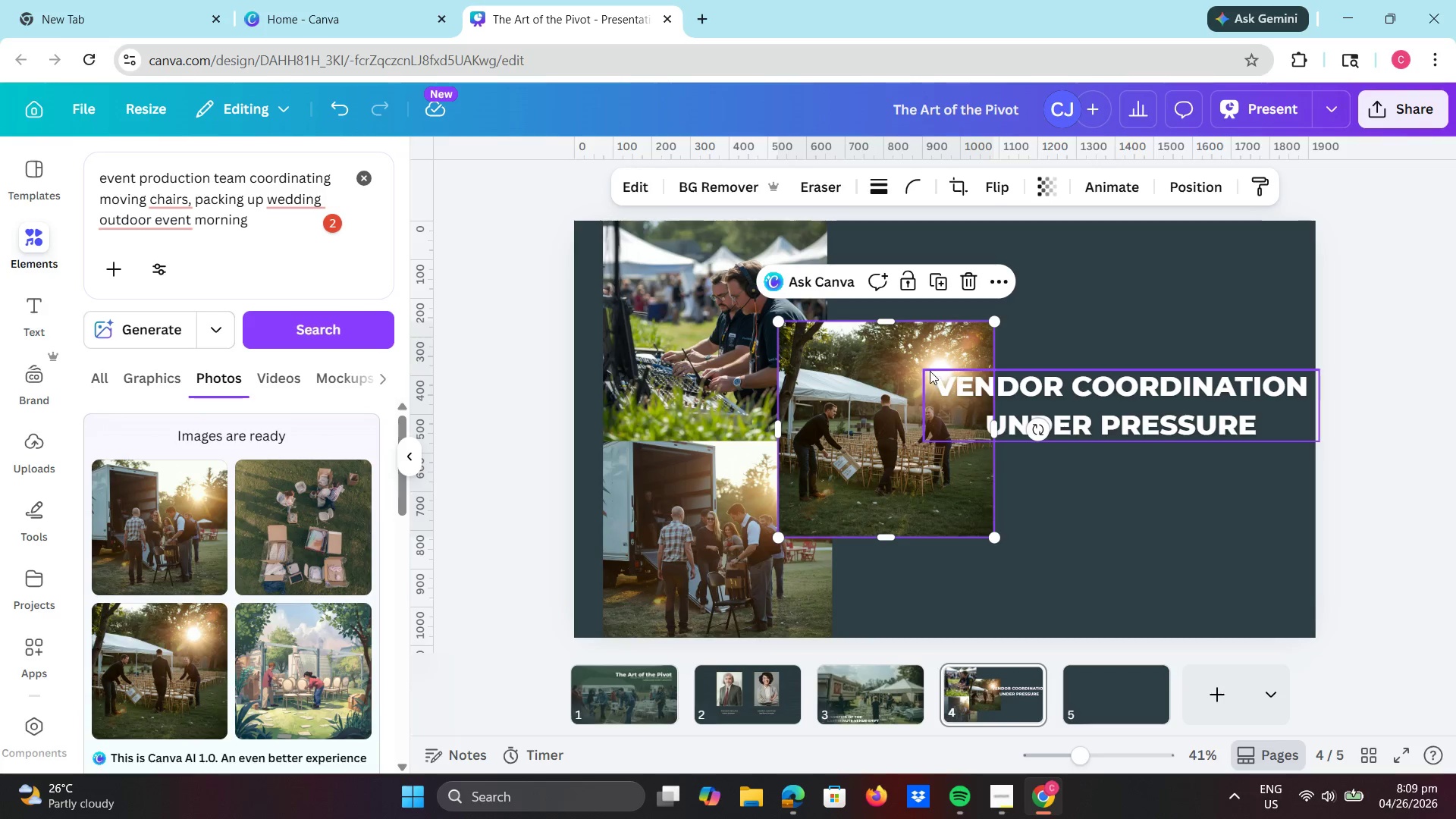 
left_click_drag(start_coordinate=[251, 219], to_coordinate=[193, 214])
 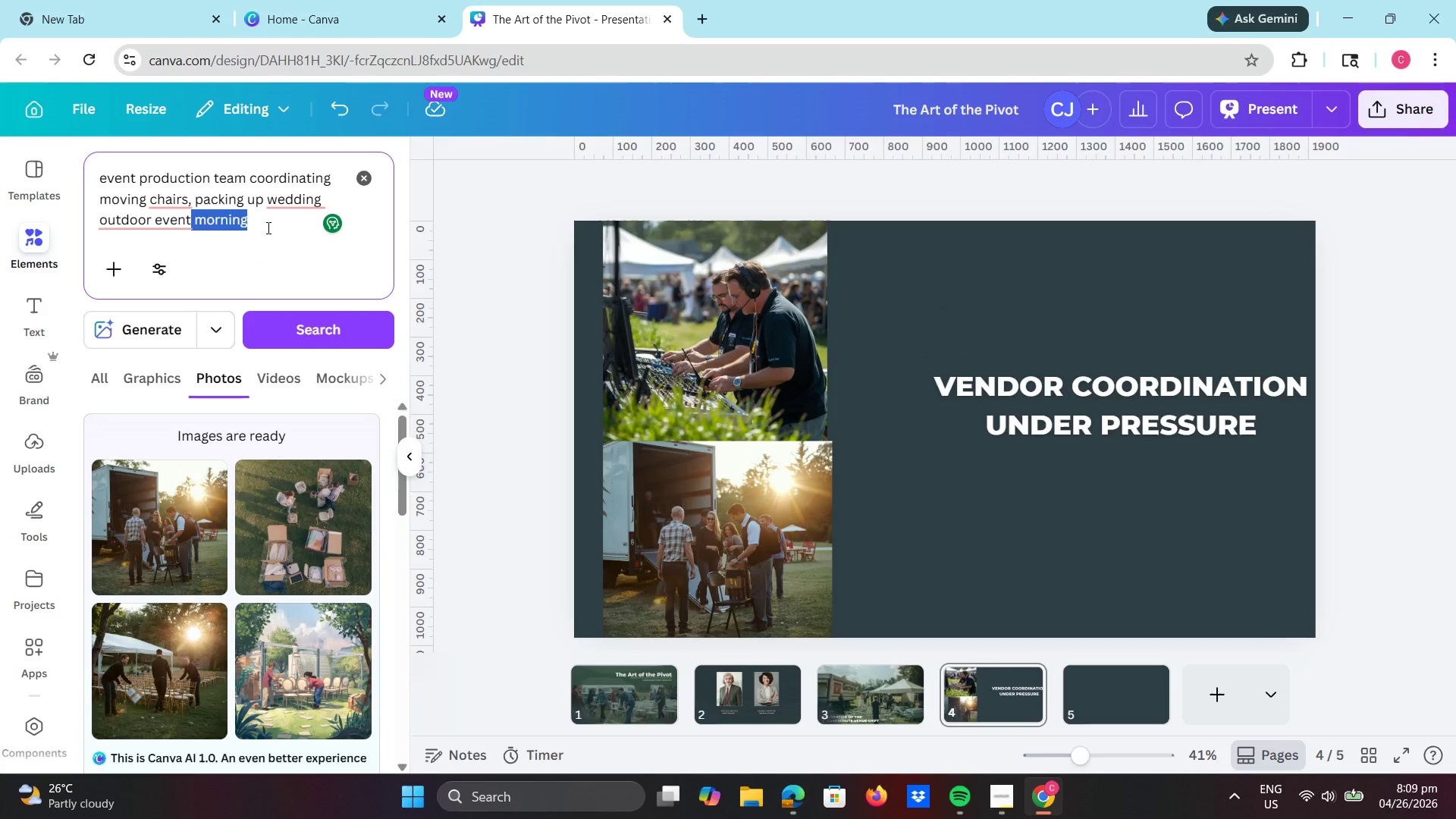 
left_click([267, 228])
 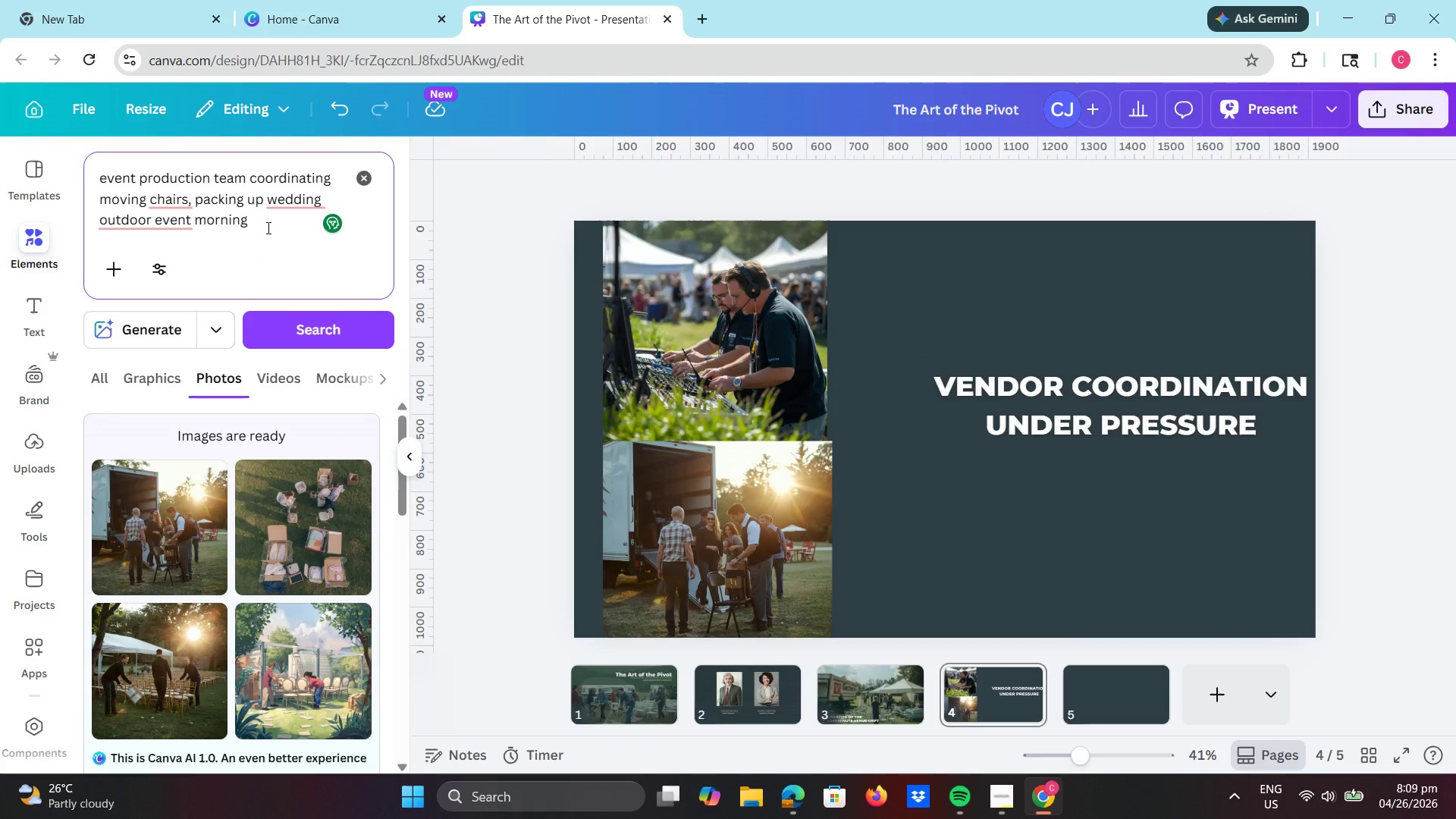 
type( )
key(Backspace)
type(t light )
 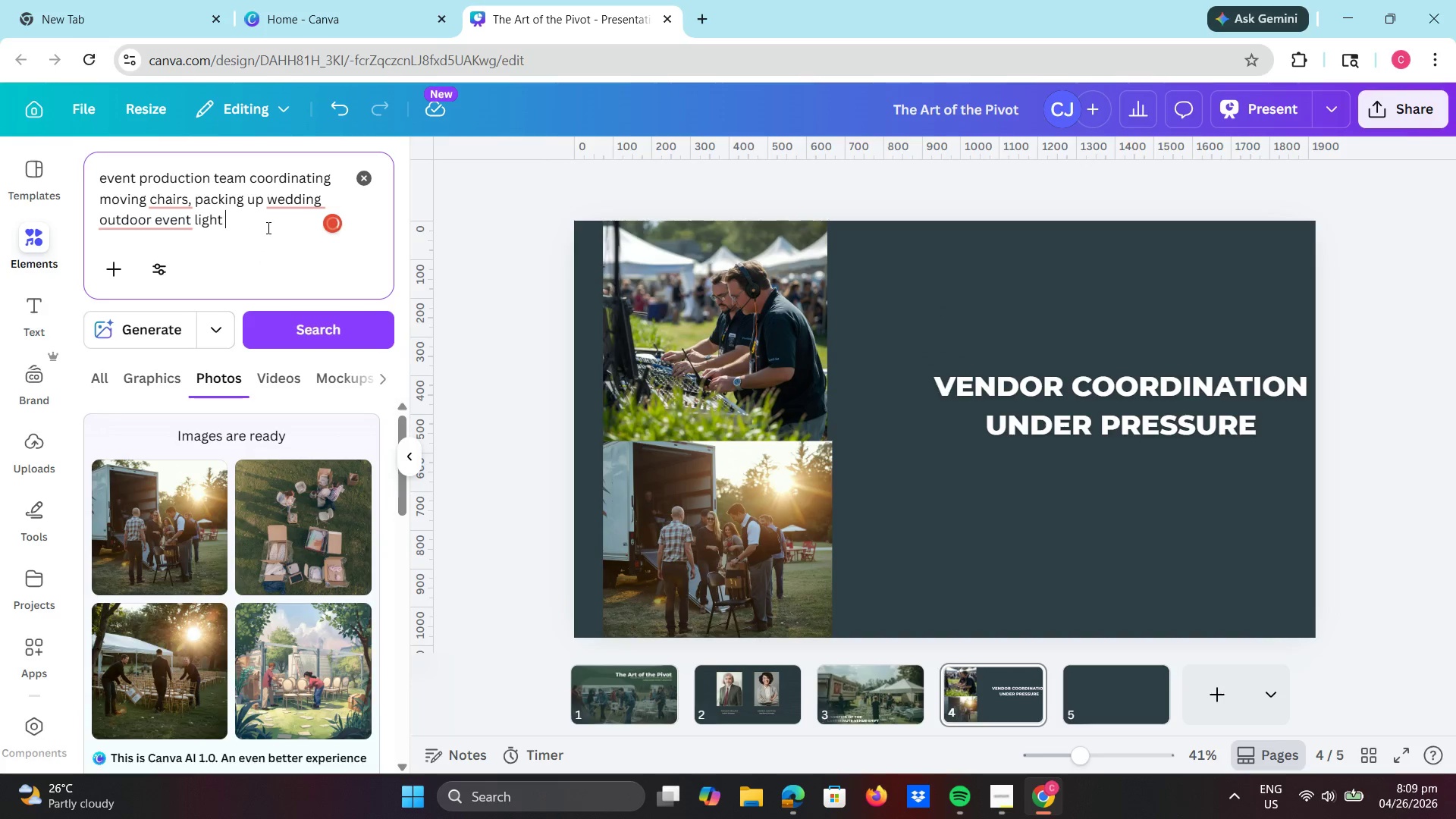 
wait(5.75)
 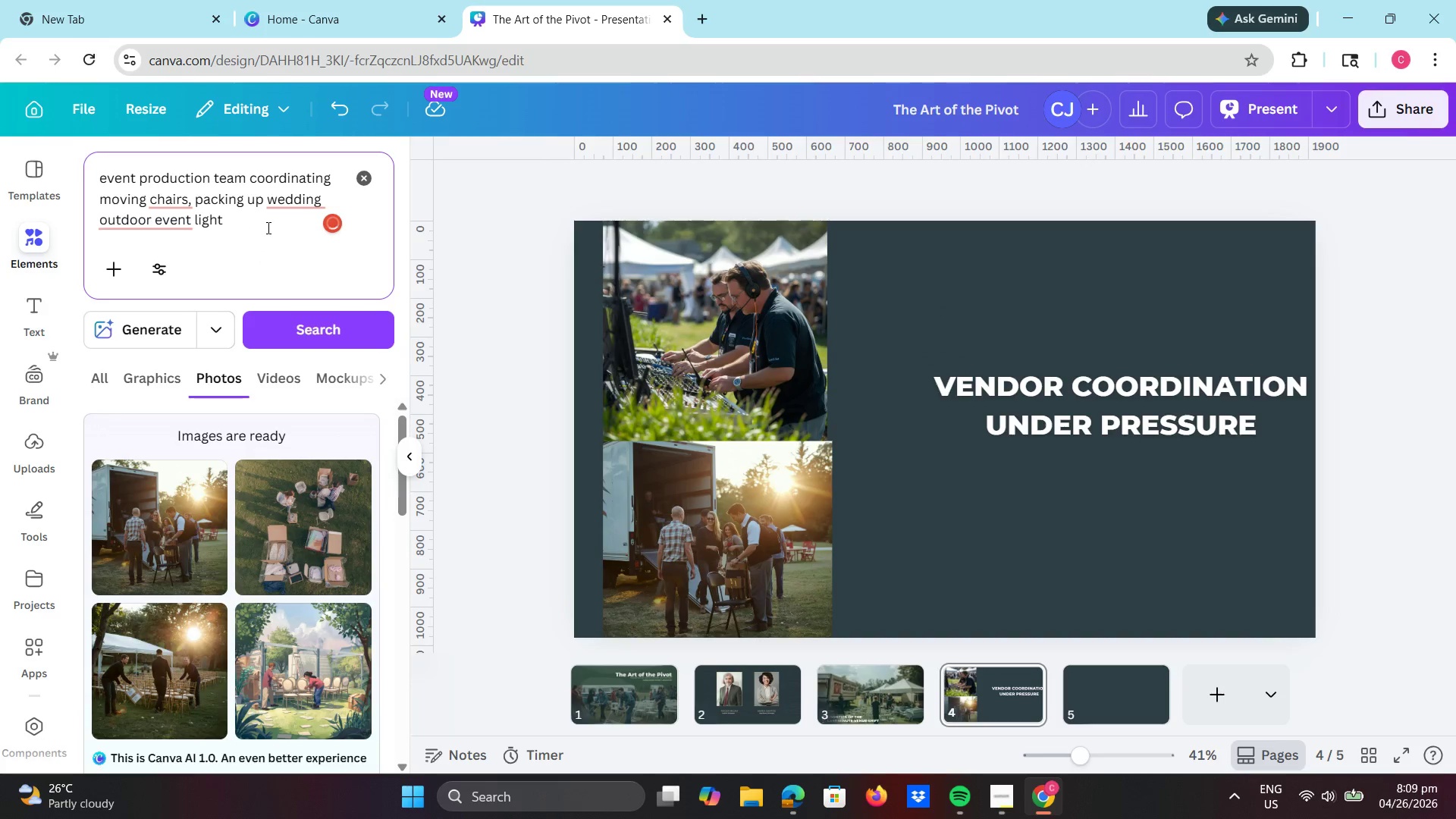 
left_click([146, 321])
 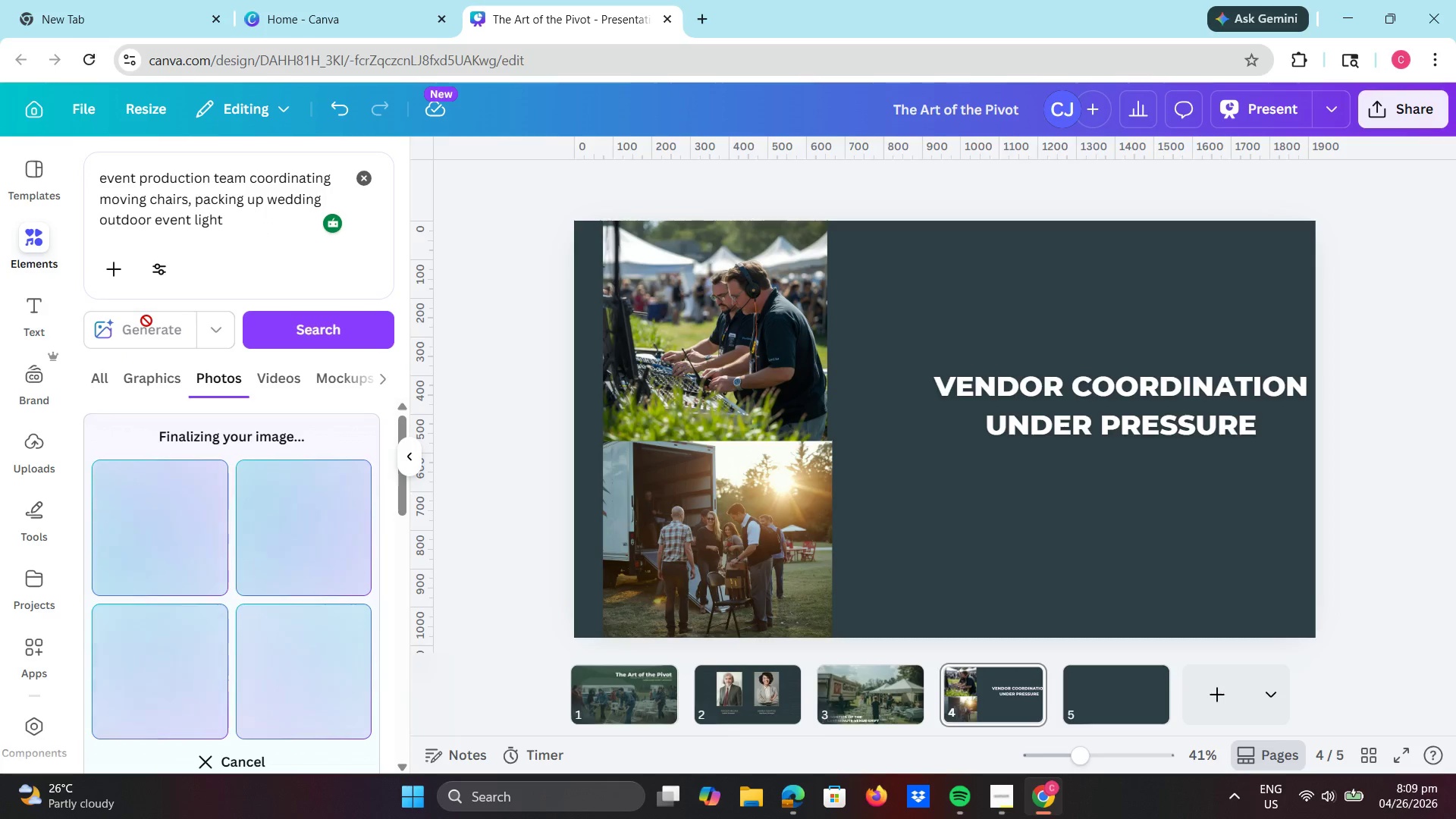 
wait(11.47)
 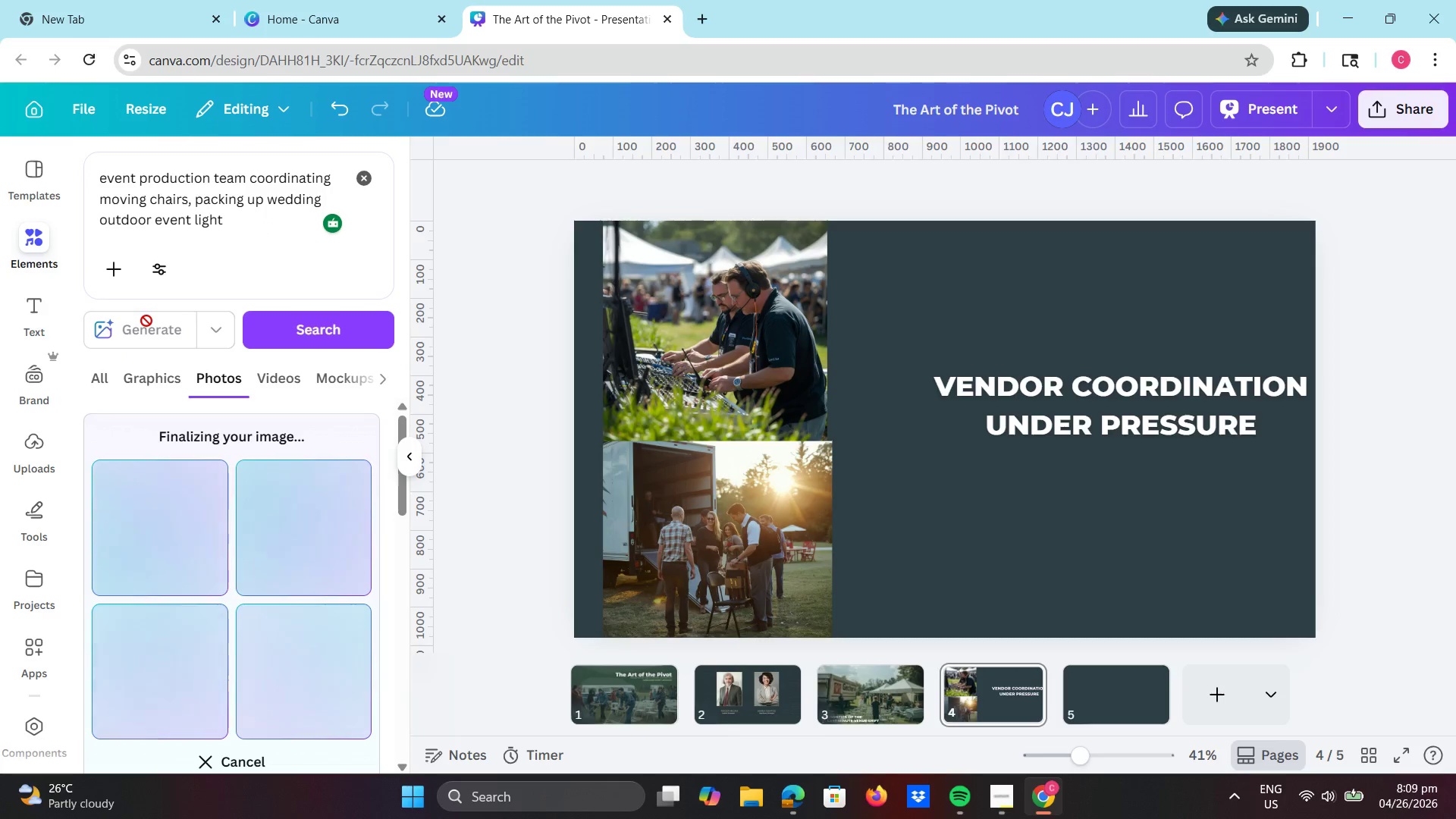 
left_click([162, 664])
 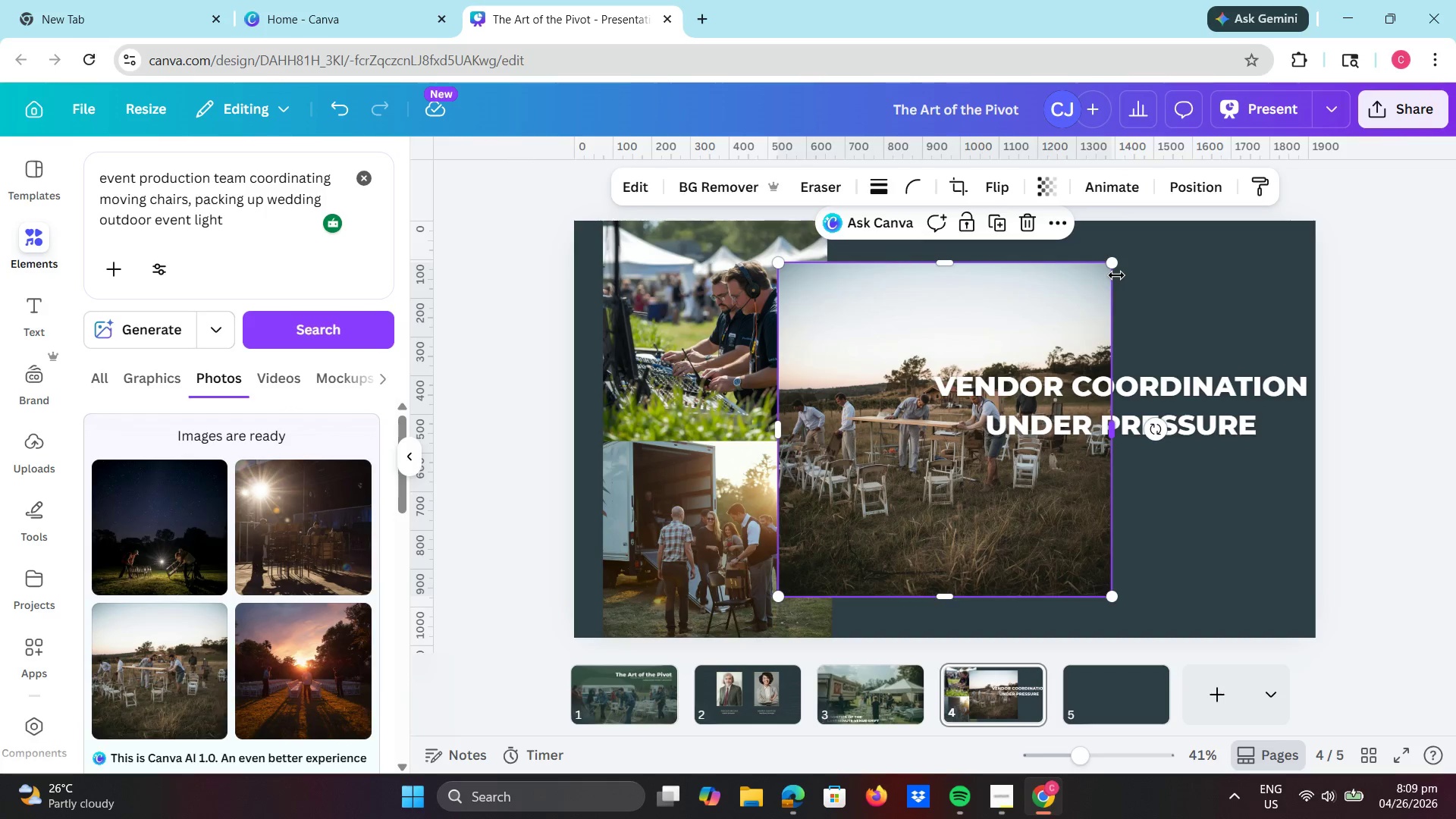 
mouse_move([1042, 249])
 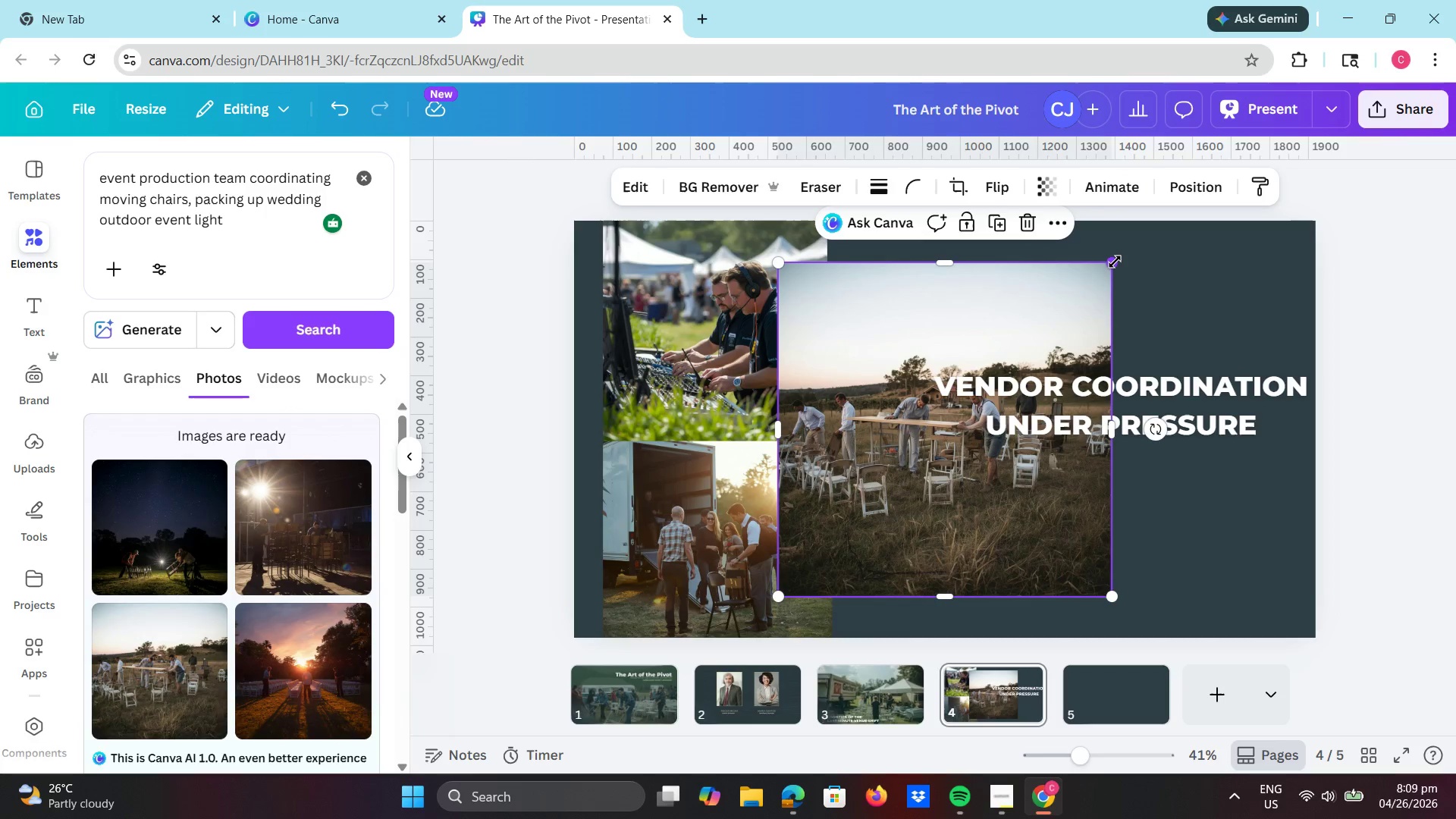 
left_click_drag(start_coordinate=[1115, 261], to_coordinate=[955, 374])
 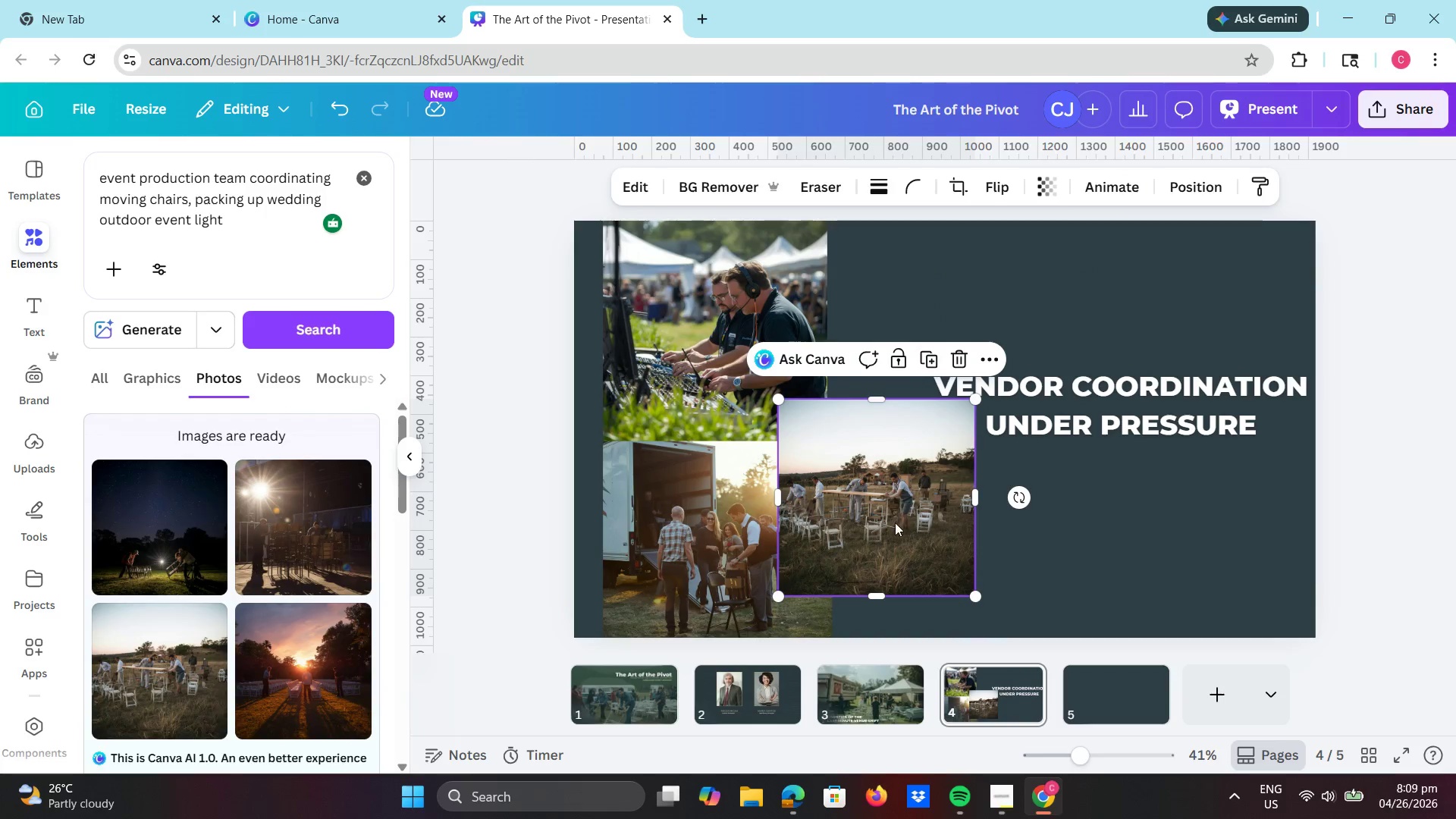 
left_click_drag(start_coordinate=[895, 522], to_coordinate=[902, 472])
 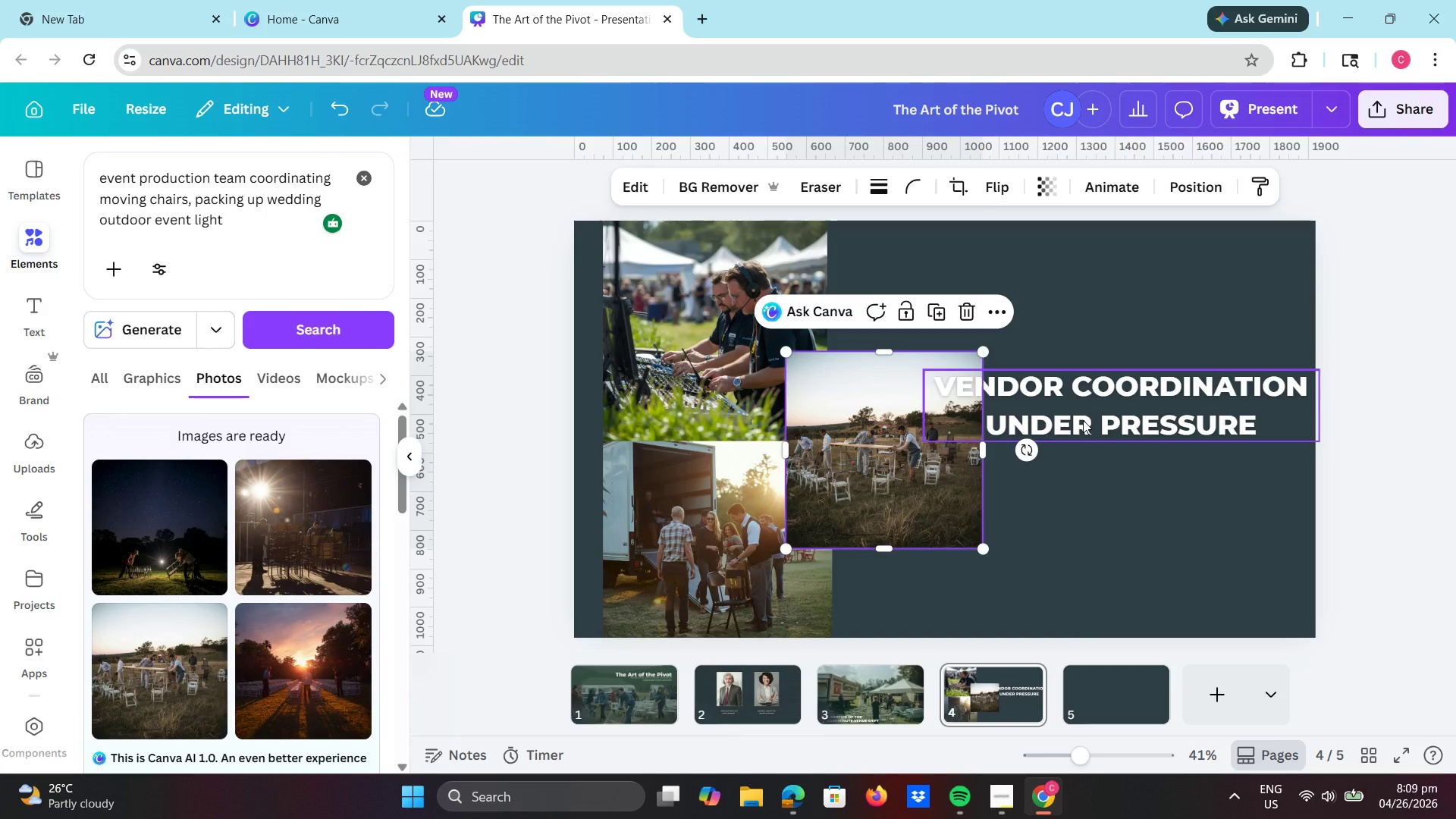 
left_click([1083, 420])
 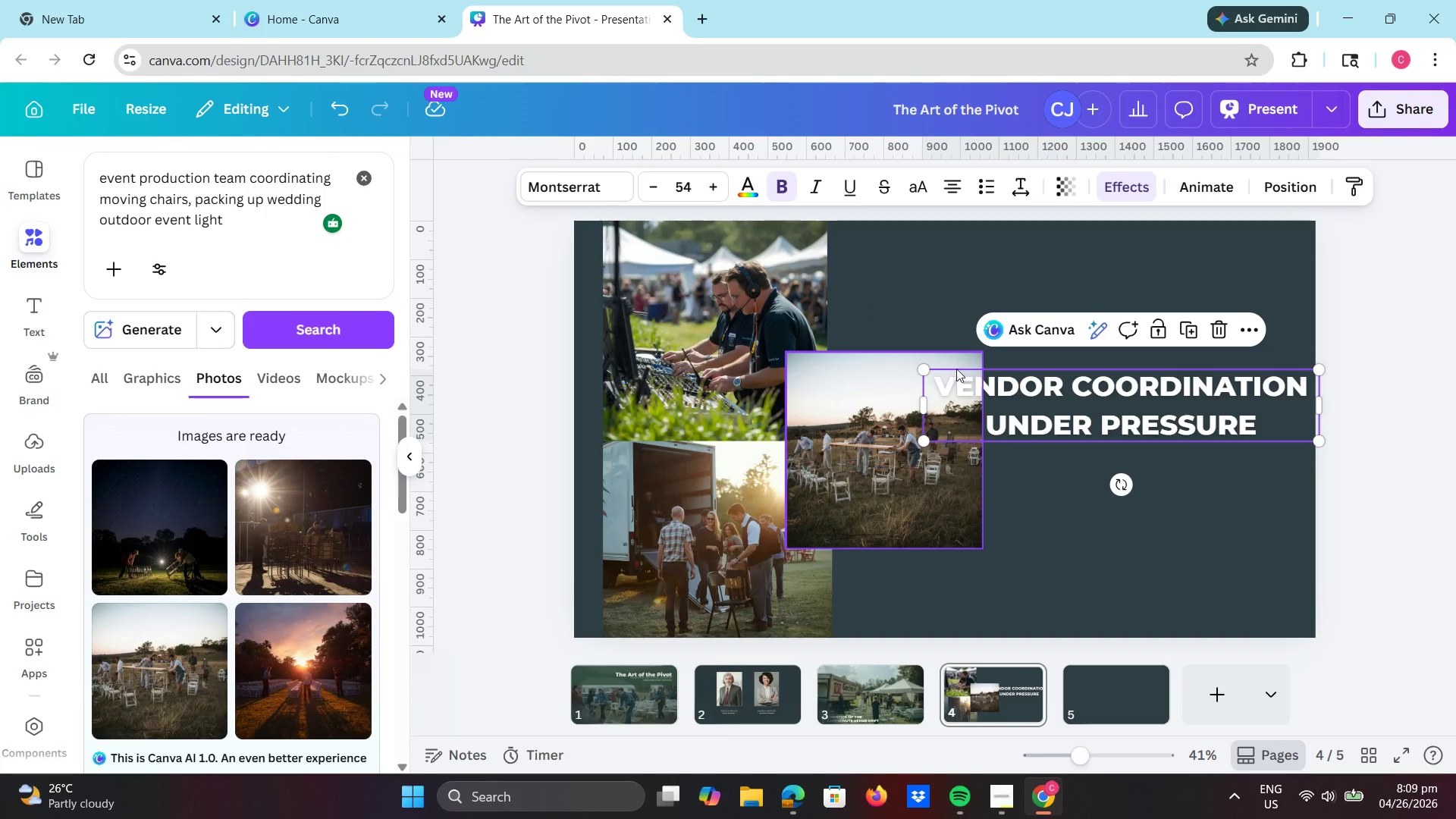 
left_click_drag(start_coordinate=[1074, 419], to_coordinate=[1038, 302])
 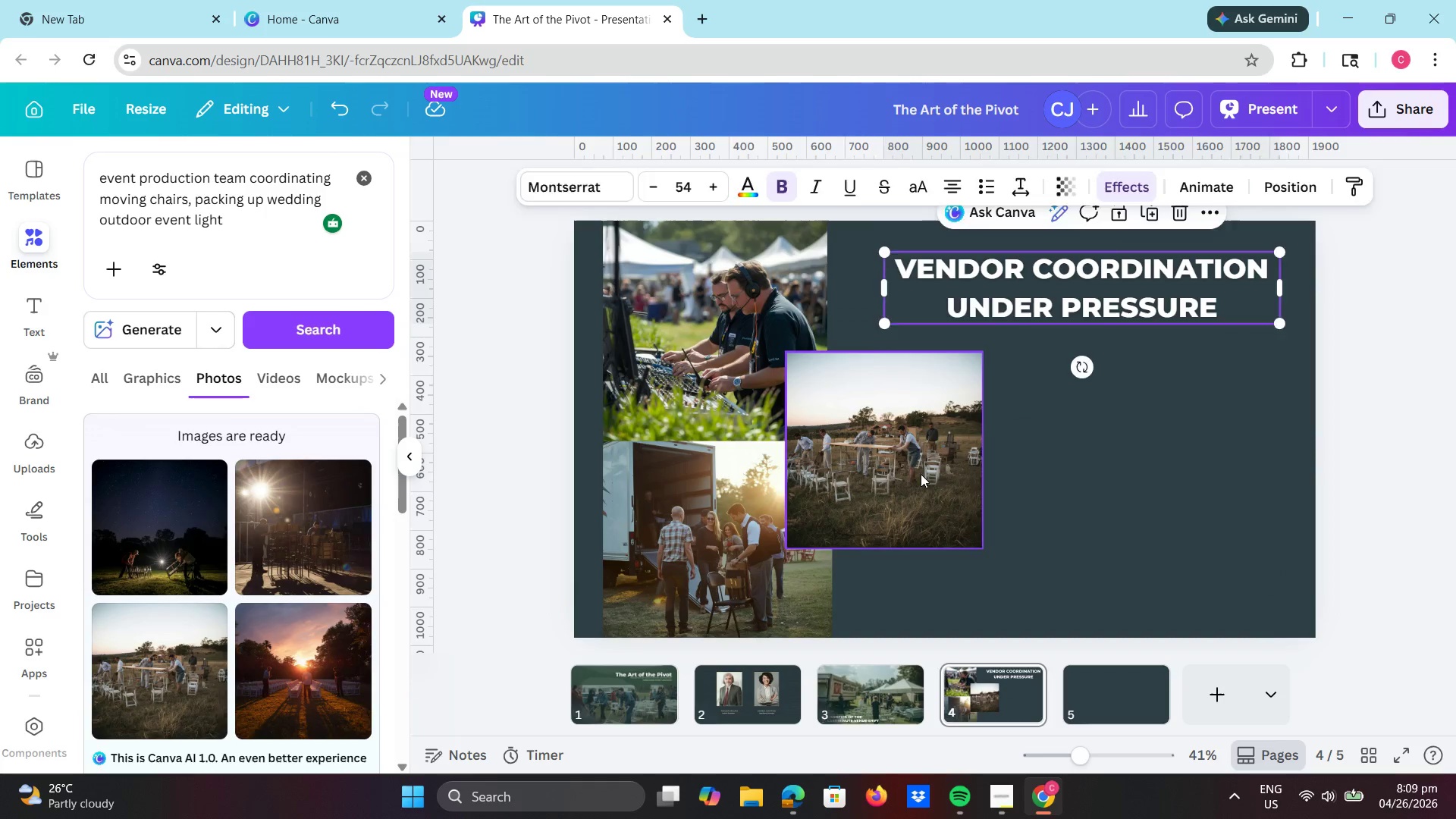 
left_click_drag(start_coordinate=[921, 474], to_coordinate=[963, 466])
 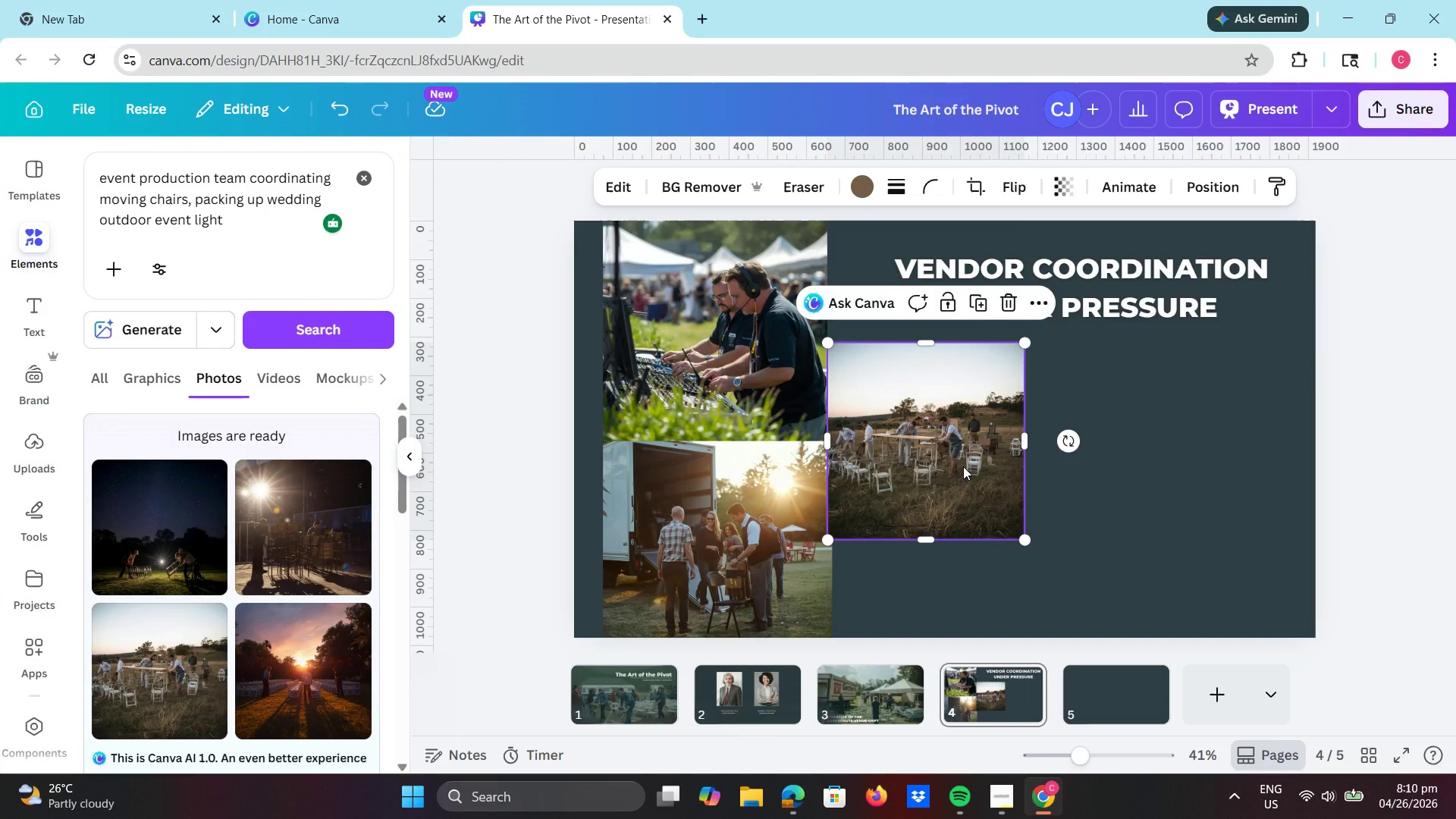 
left_click([896, 594])
 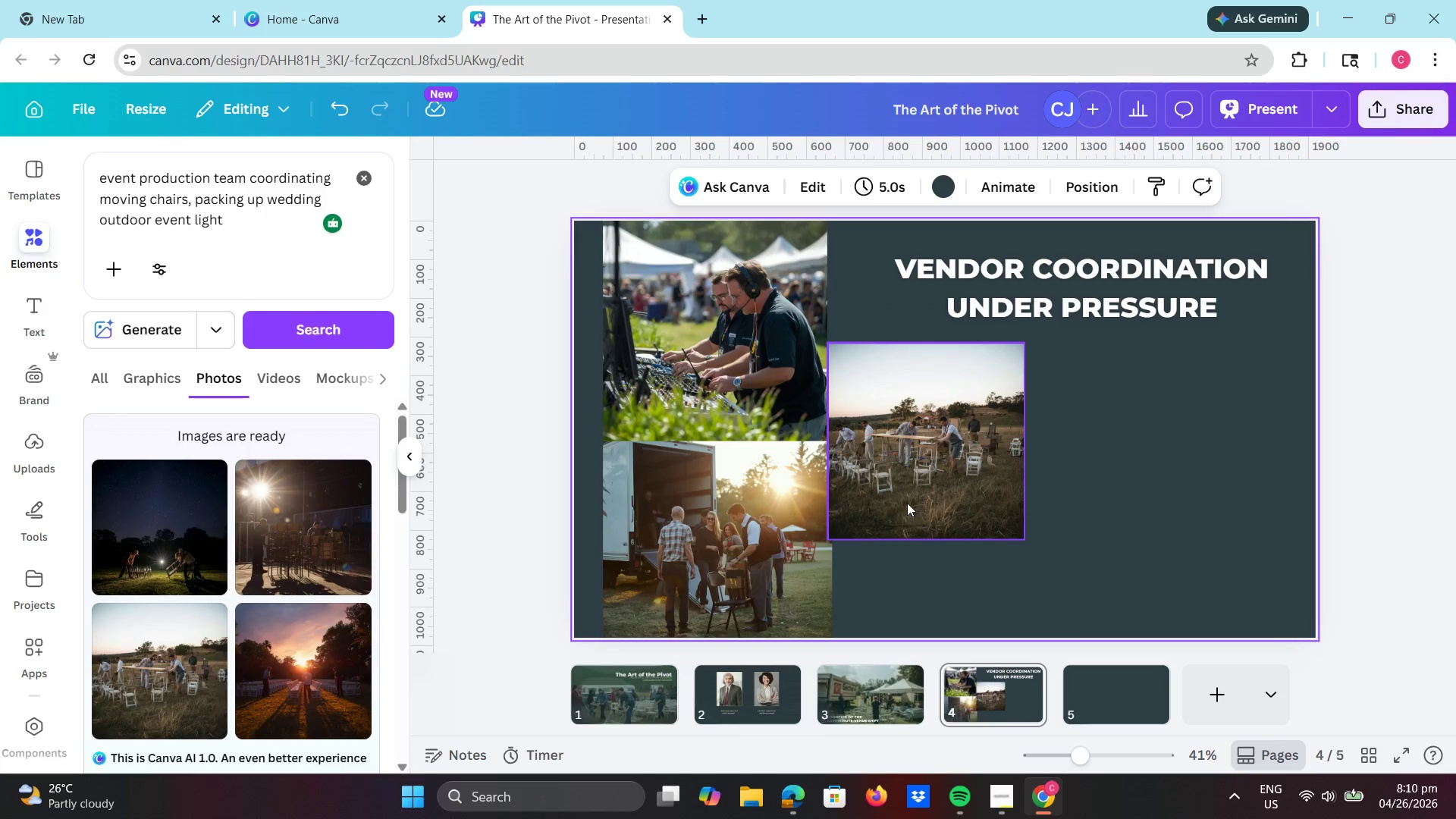 
left_click_drag(start_coordinate=[910, 484], to_coordinate=[918, 502])
 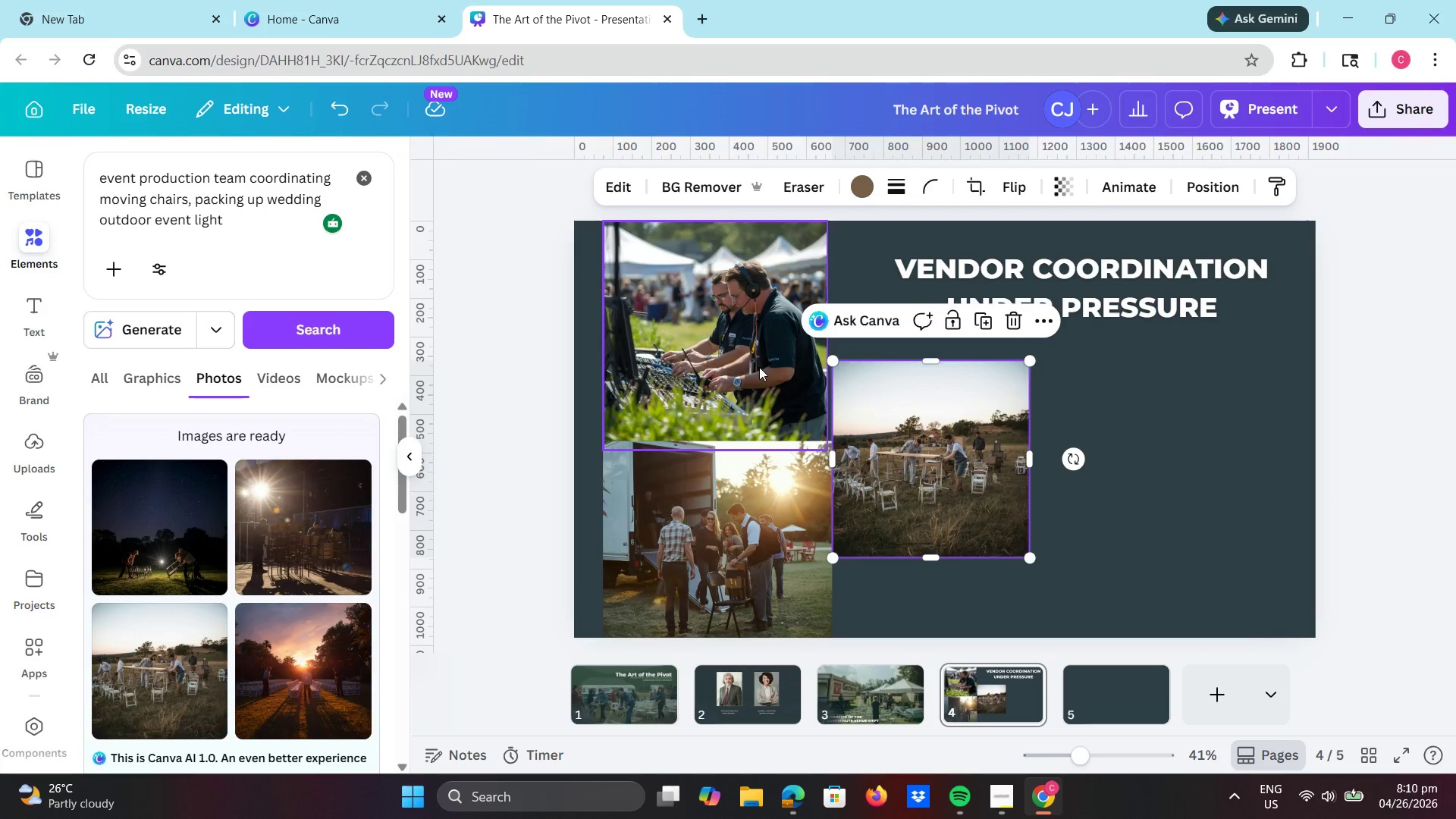 
left_click_drag(start_coordinate=[758, 367], to_coordinate=[765, 369])
 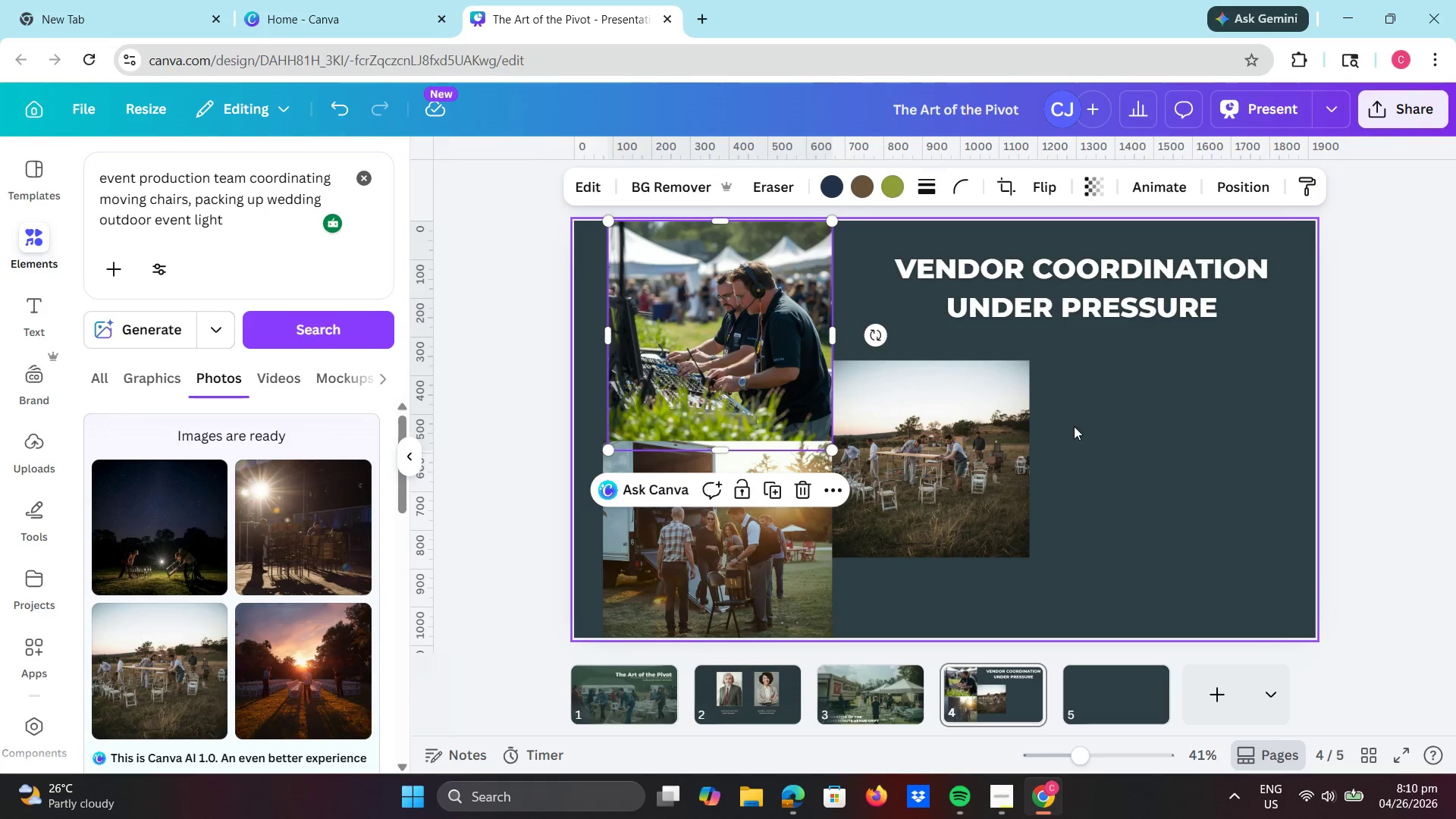 
left_click([1075, 426])
 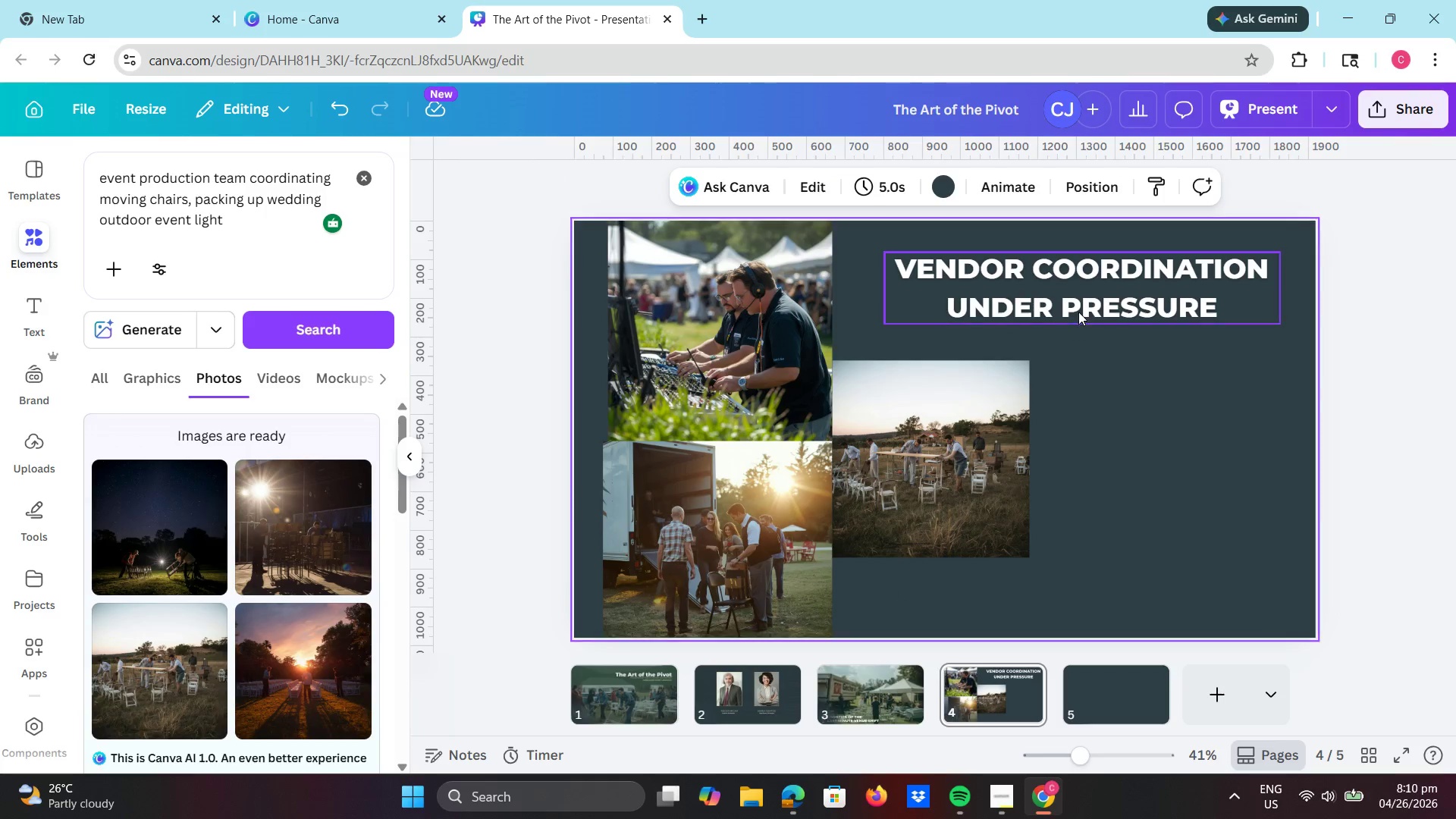 
left_click_drag(start_coordinate=[1079, 304], to_coordinate=[1079, 313])
 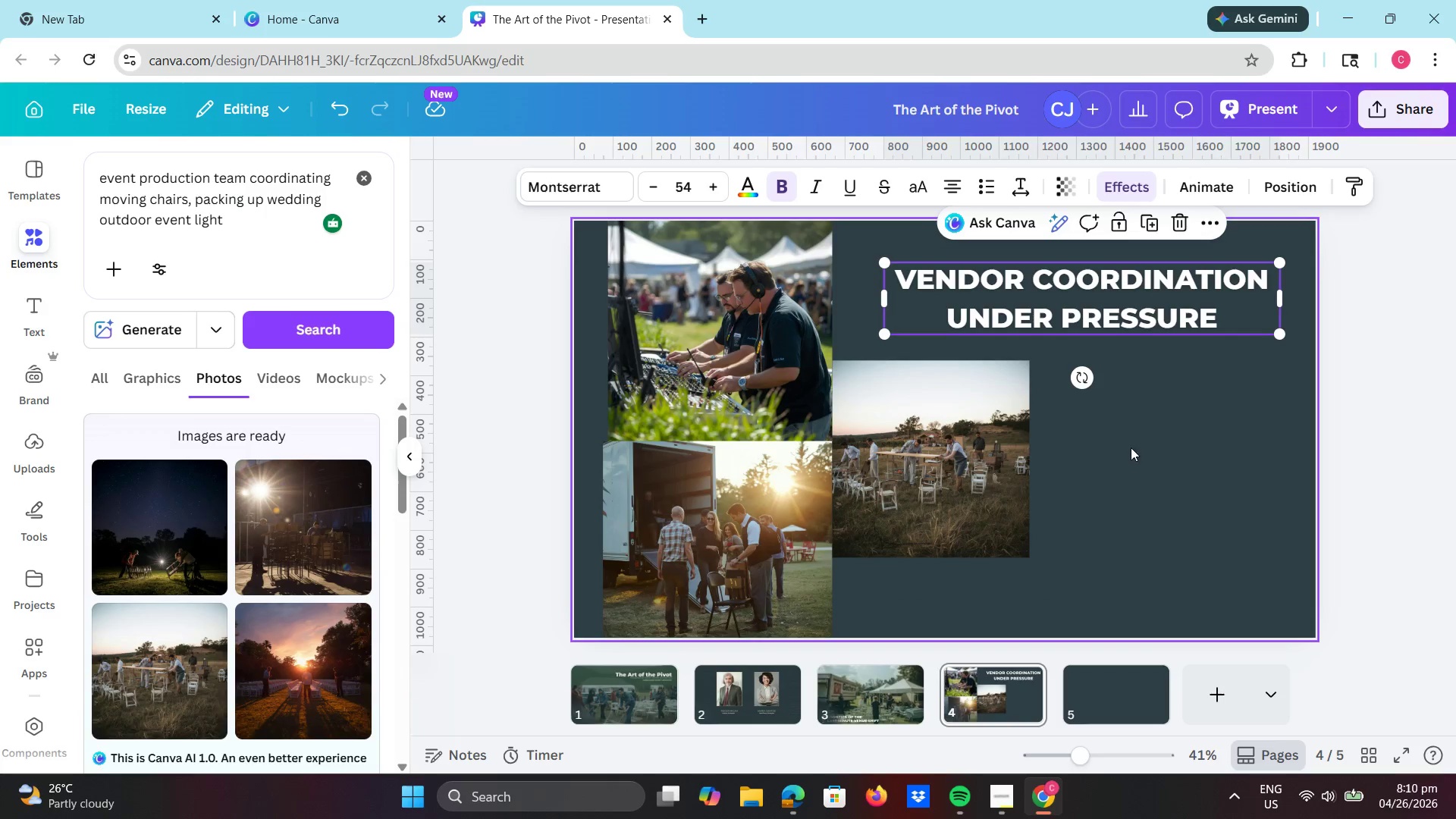 
left_click([1163, 471])
 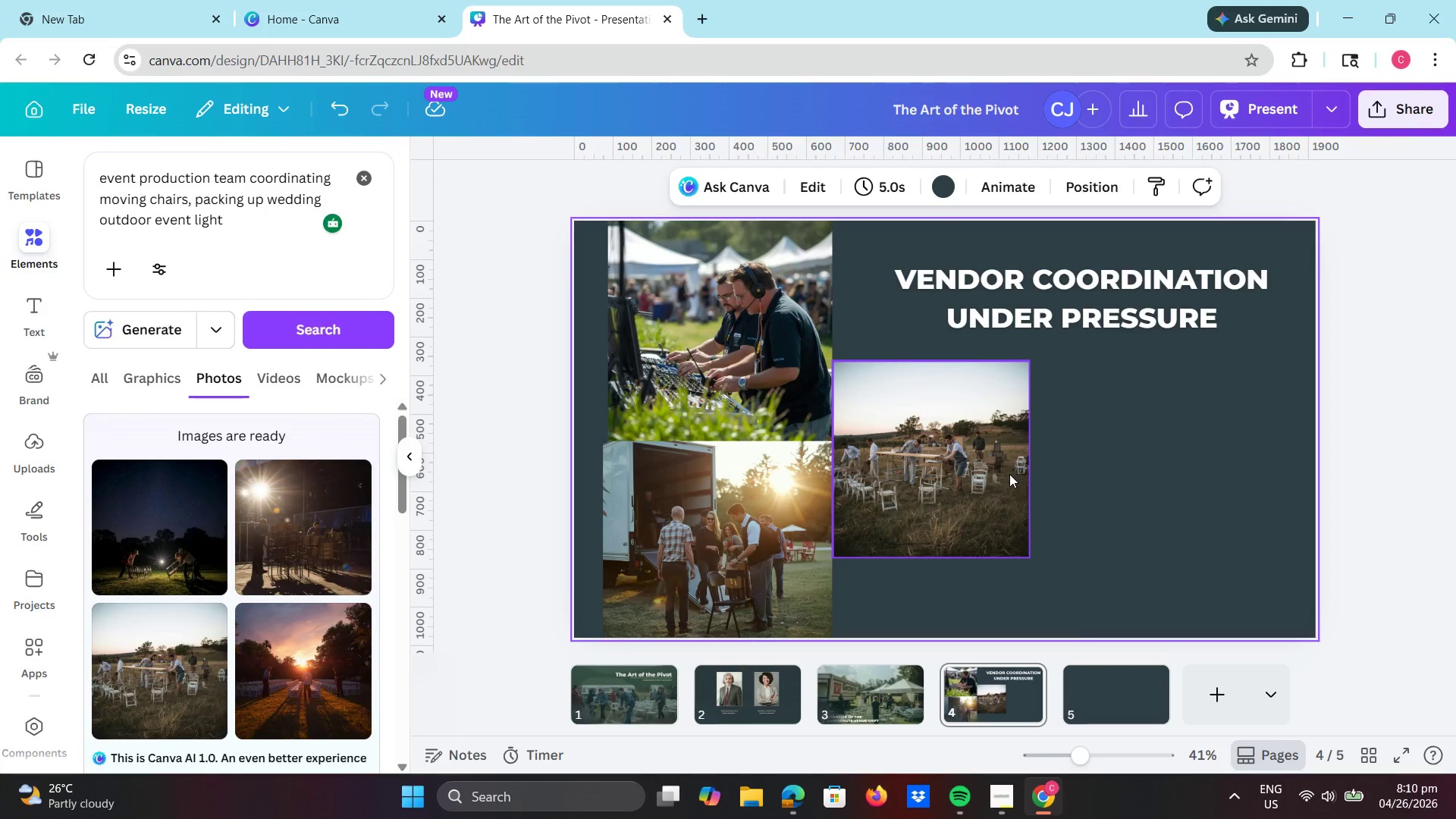 
left_click([1140, 494])
 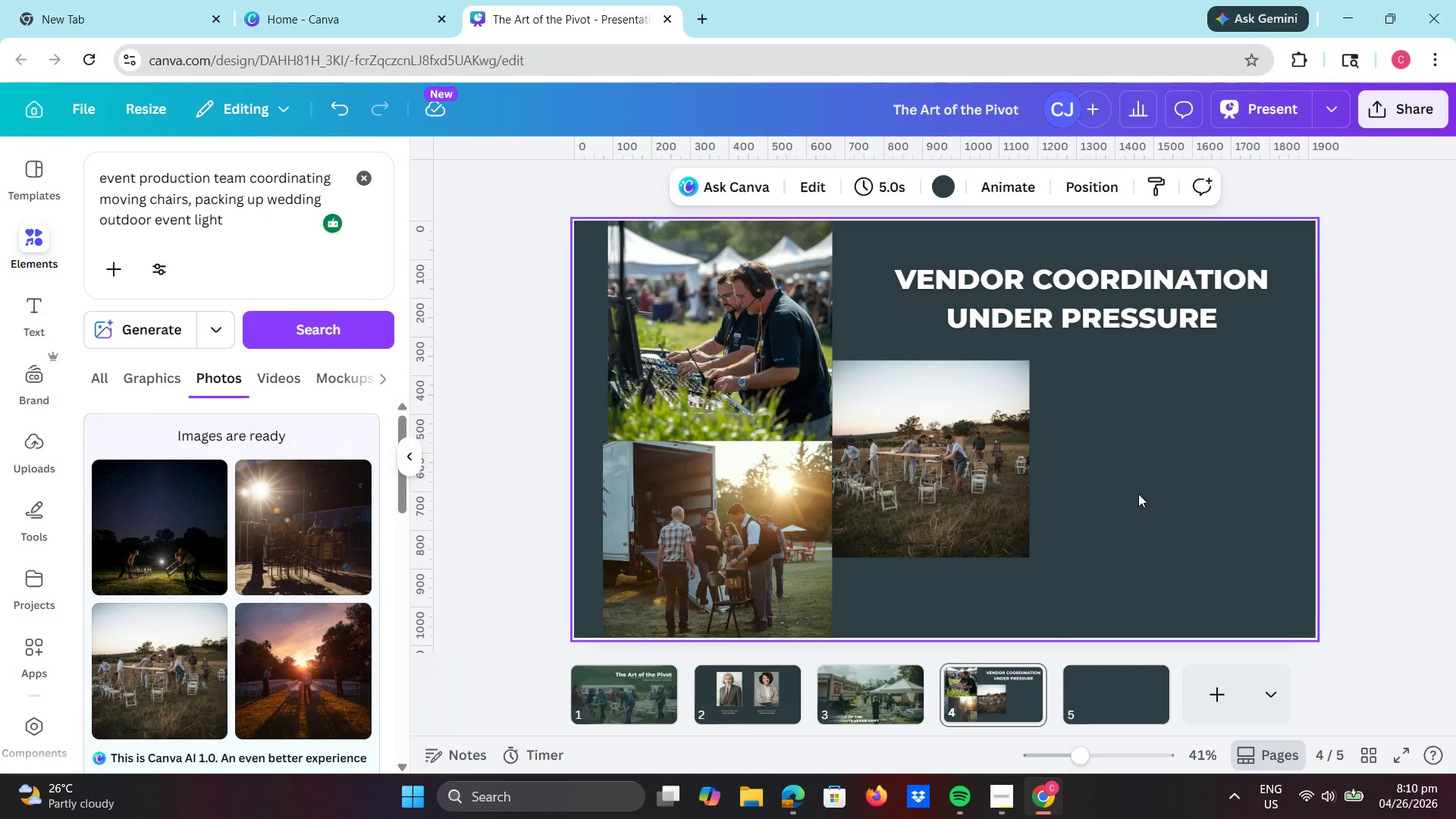 
left_click_drag(start_coordinate=[778, 373], to_coordinate=[782, 360])
 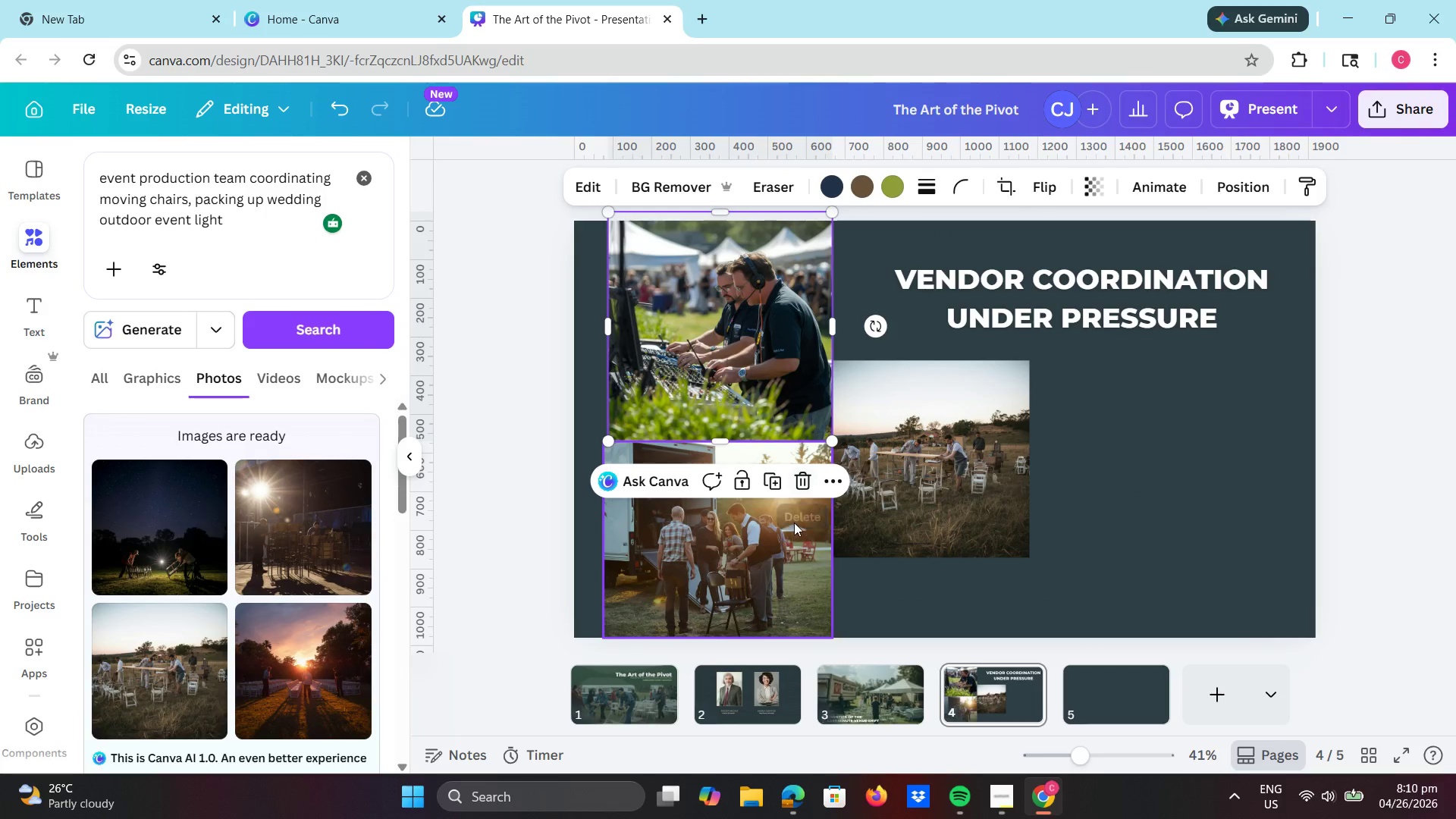 
left_click([794, 525])
 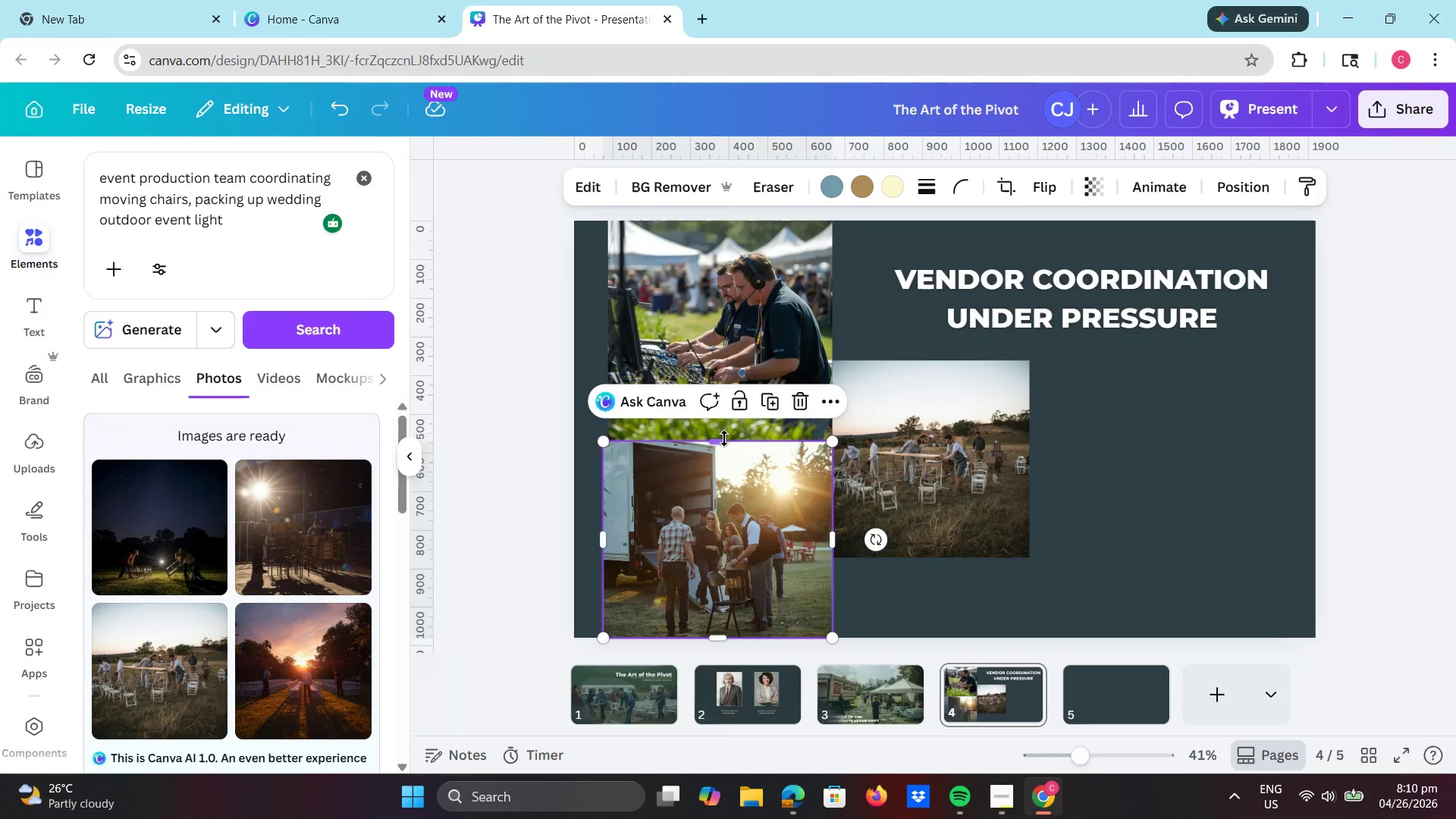 
left_click_drag(start_coordinate=[723, 440], to_coordinate=[723, 435])
 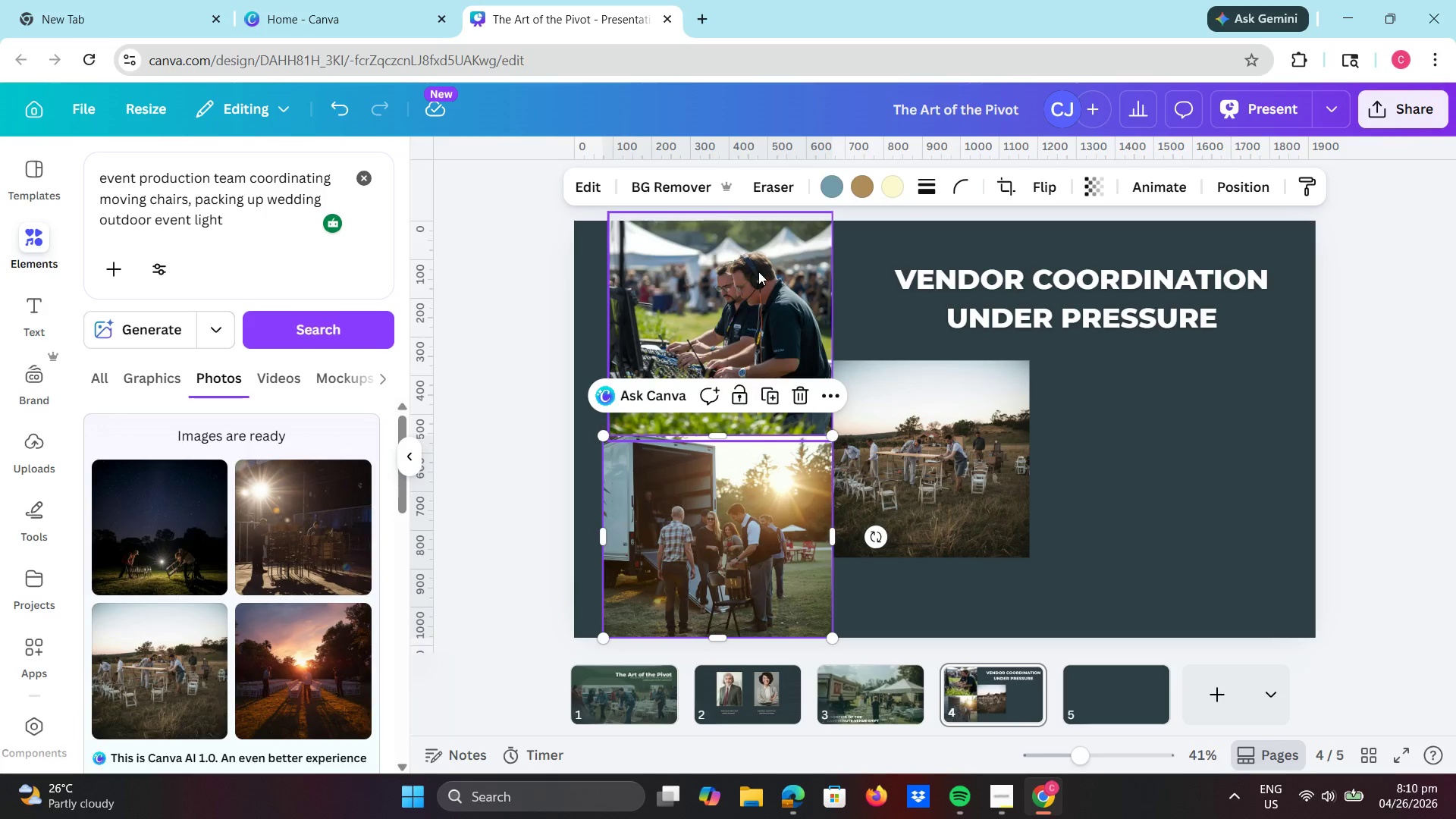 
left_click([758, 271])
 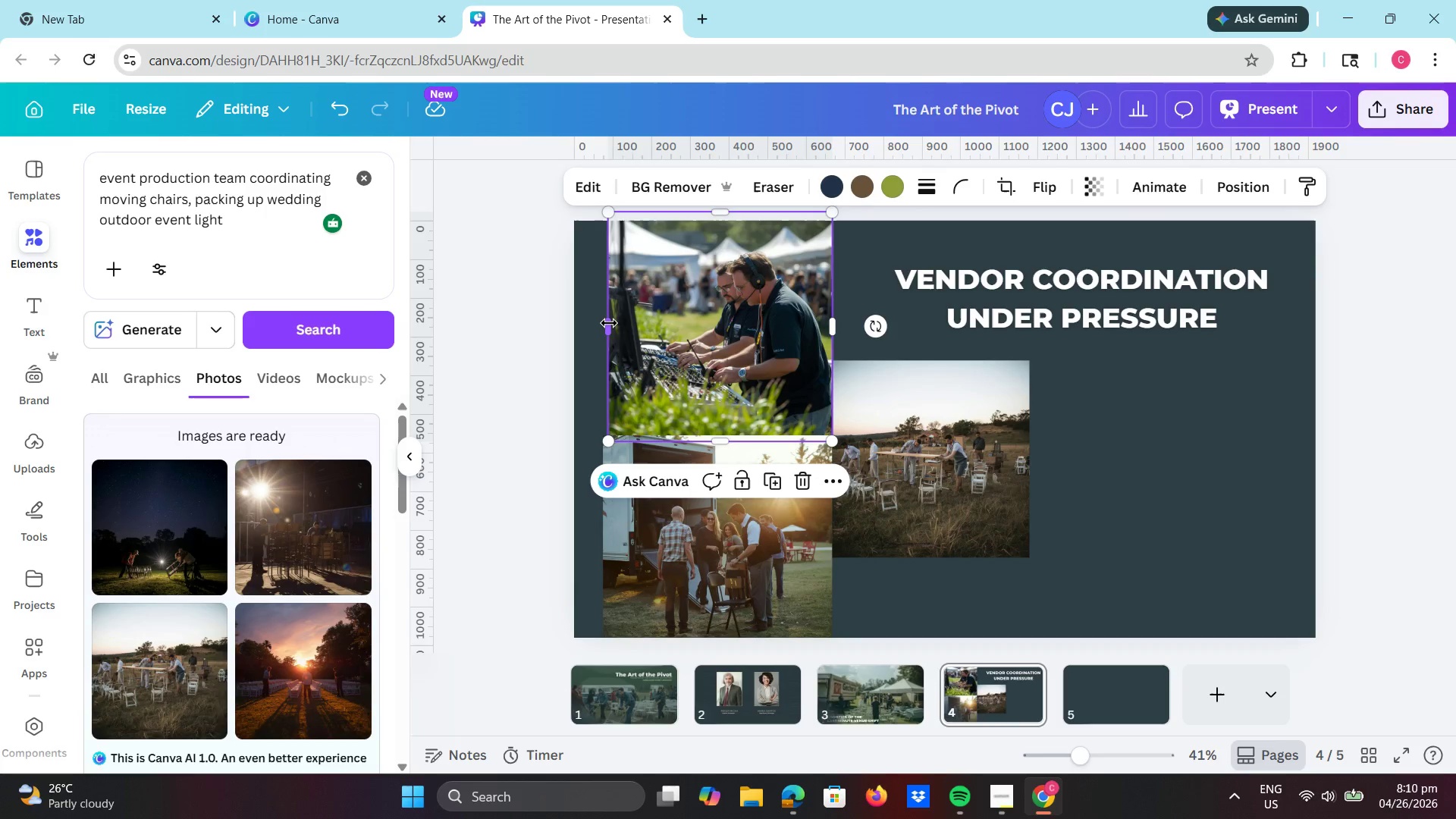 
left_click_drag(start_coordinate=[609, 323], to_coordinate=[602, 322])
 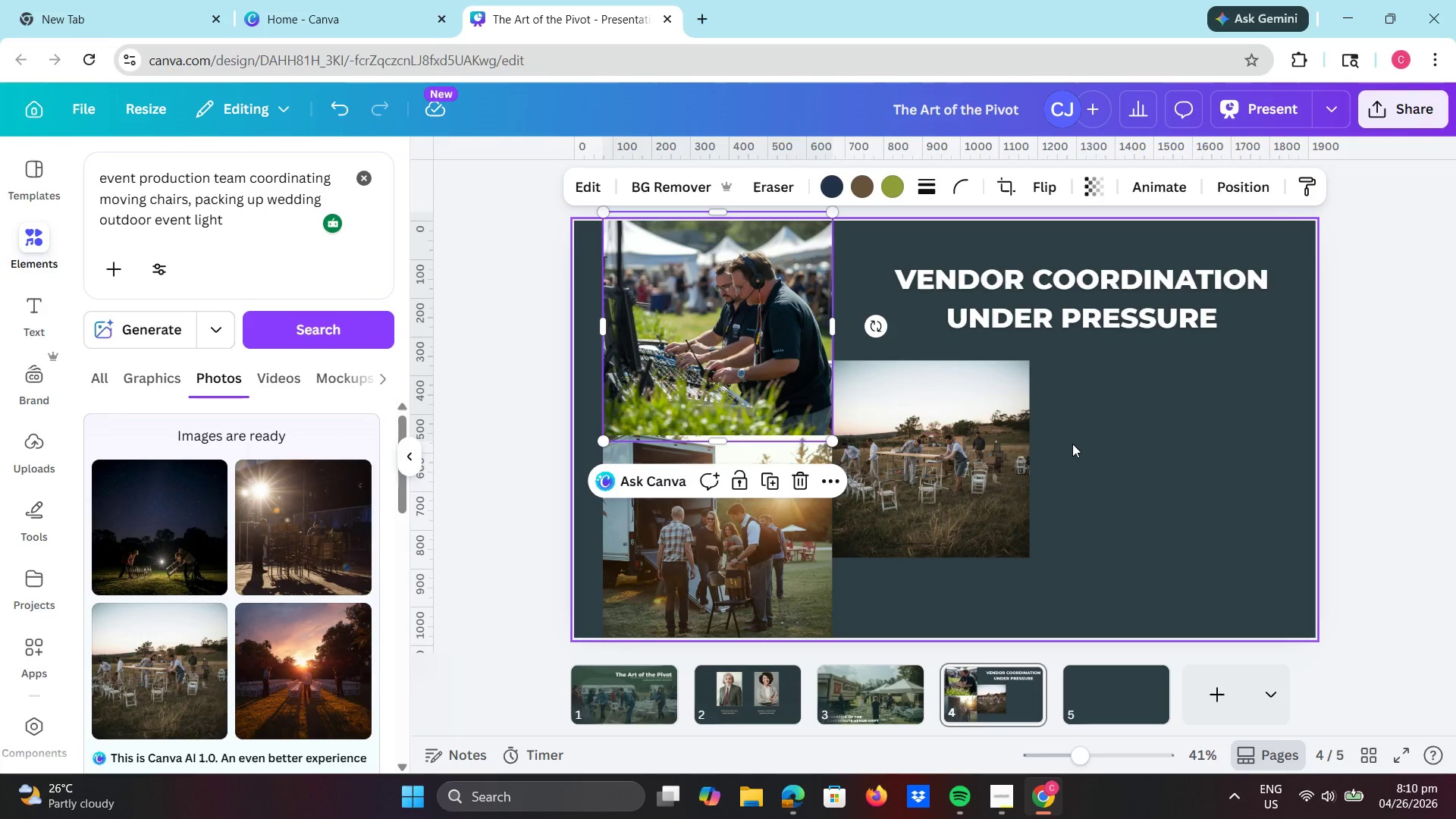 
left_click([1072, 444])
 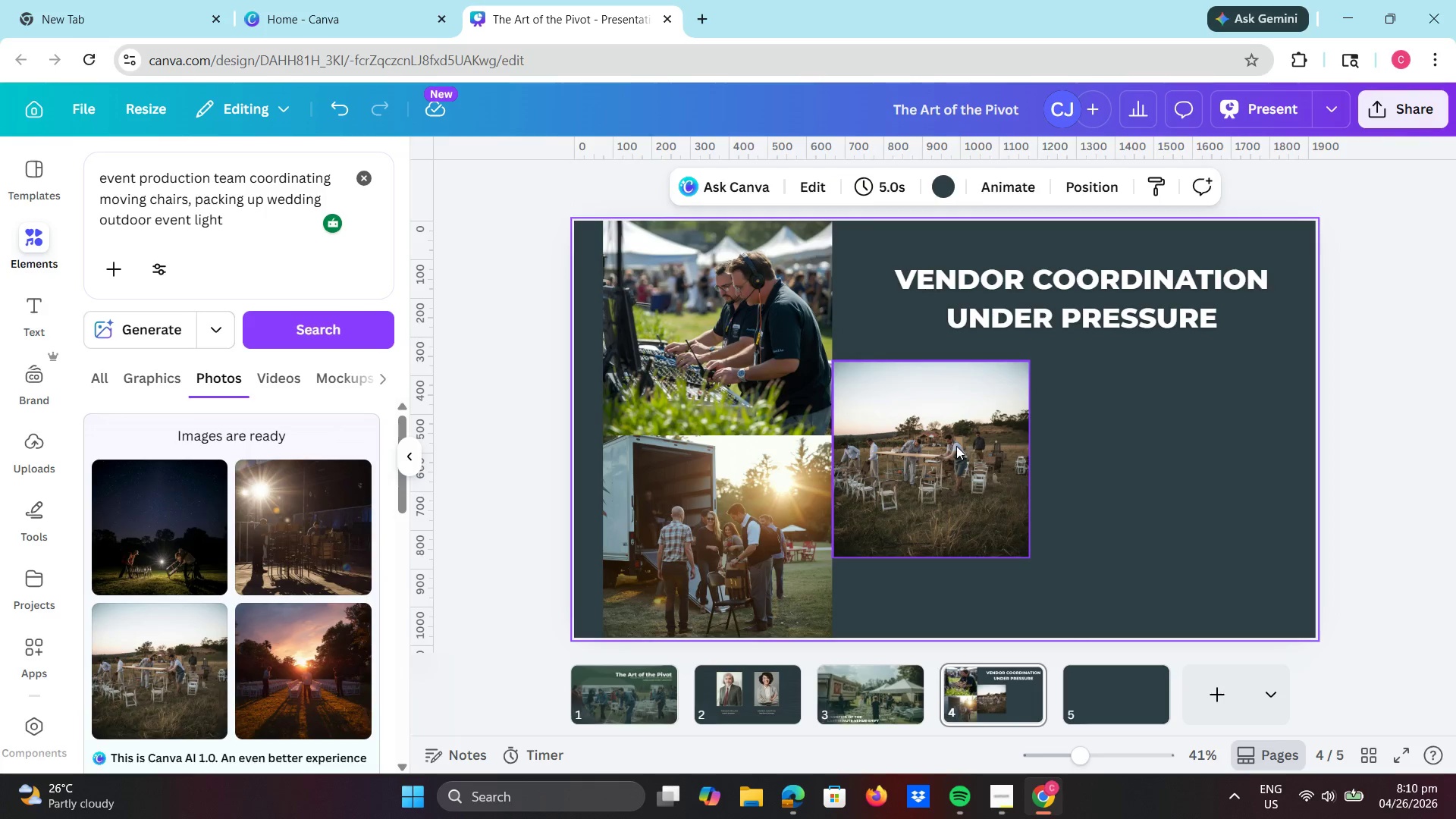 
left_click([956, 446])
 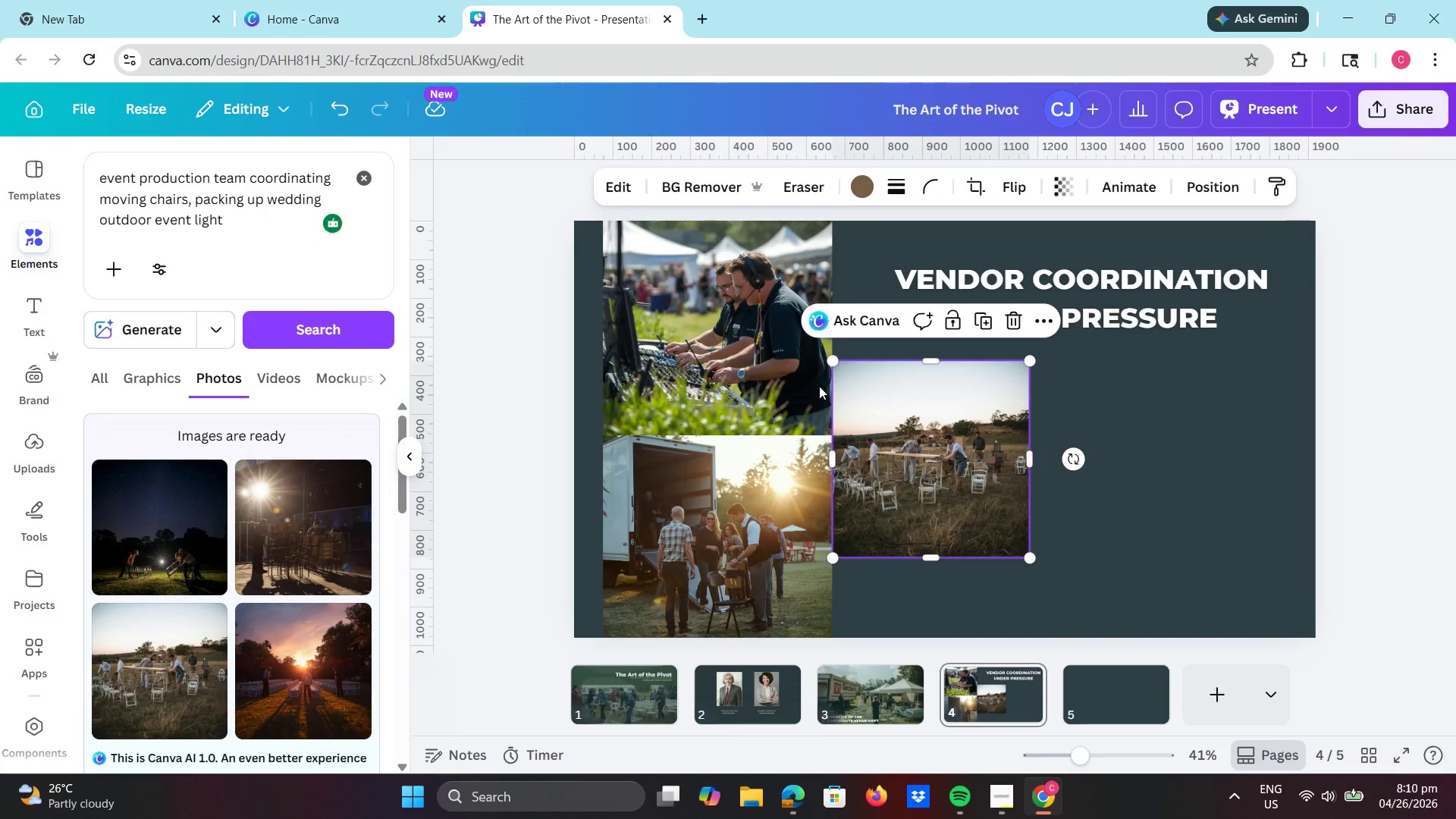 
left_click([781, 376])
 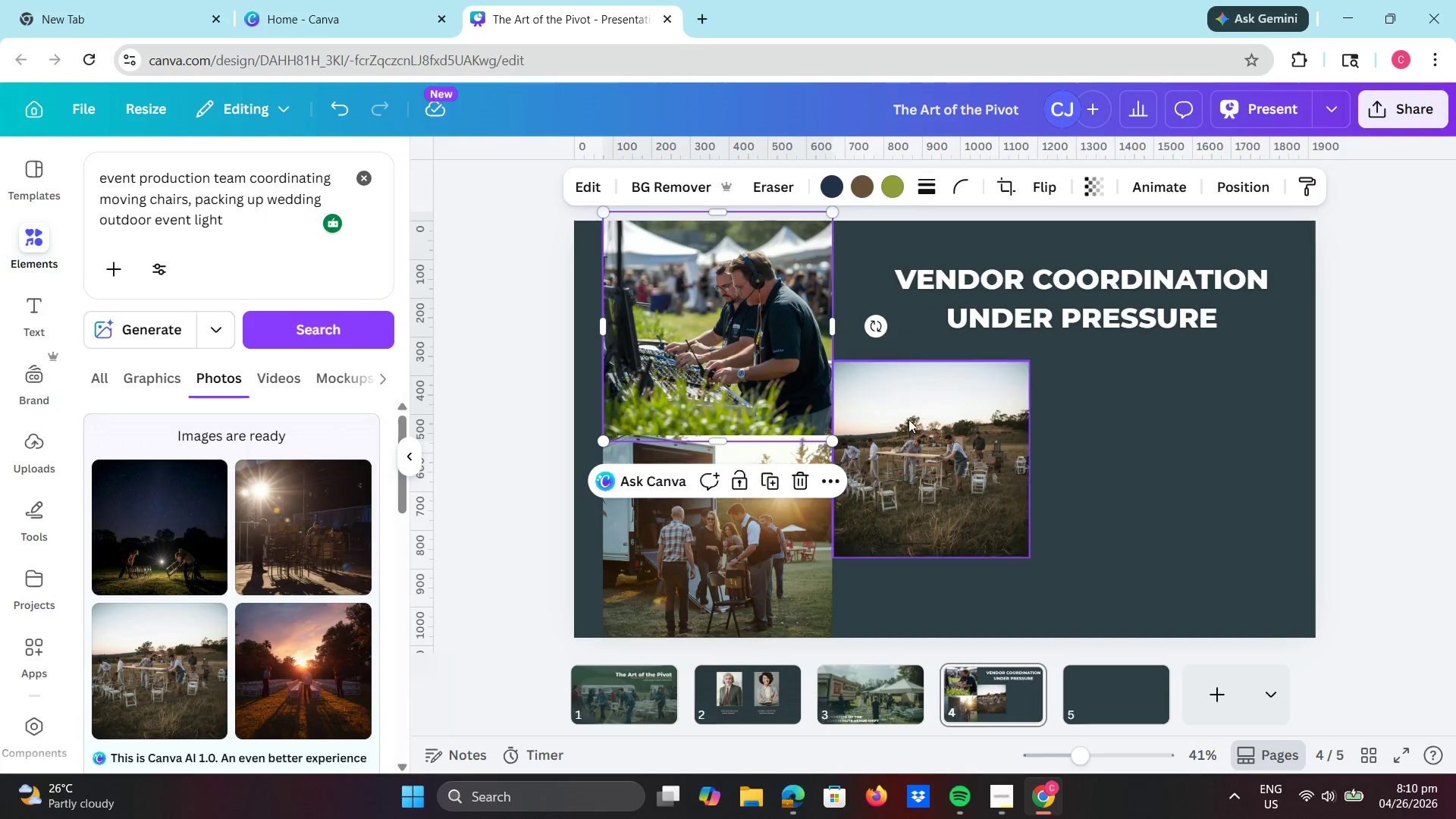 
left_click([929, 435])
 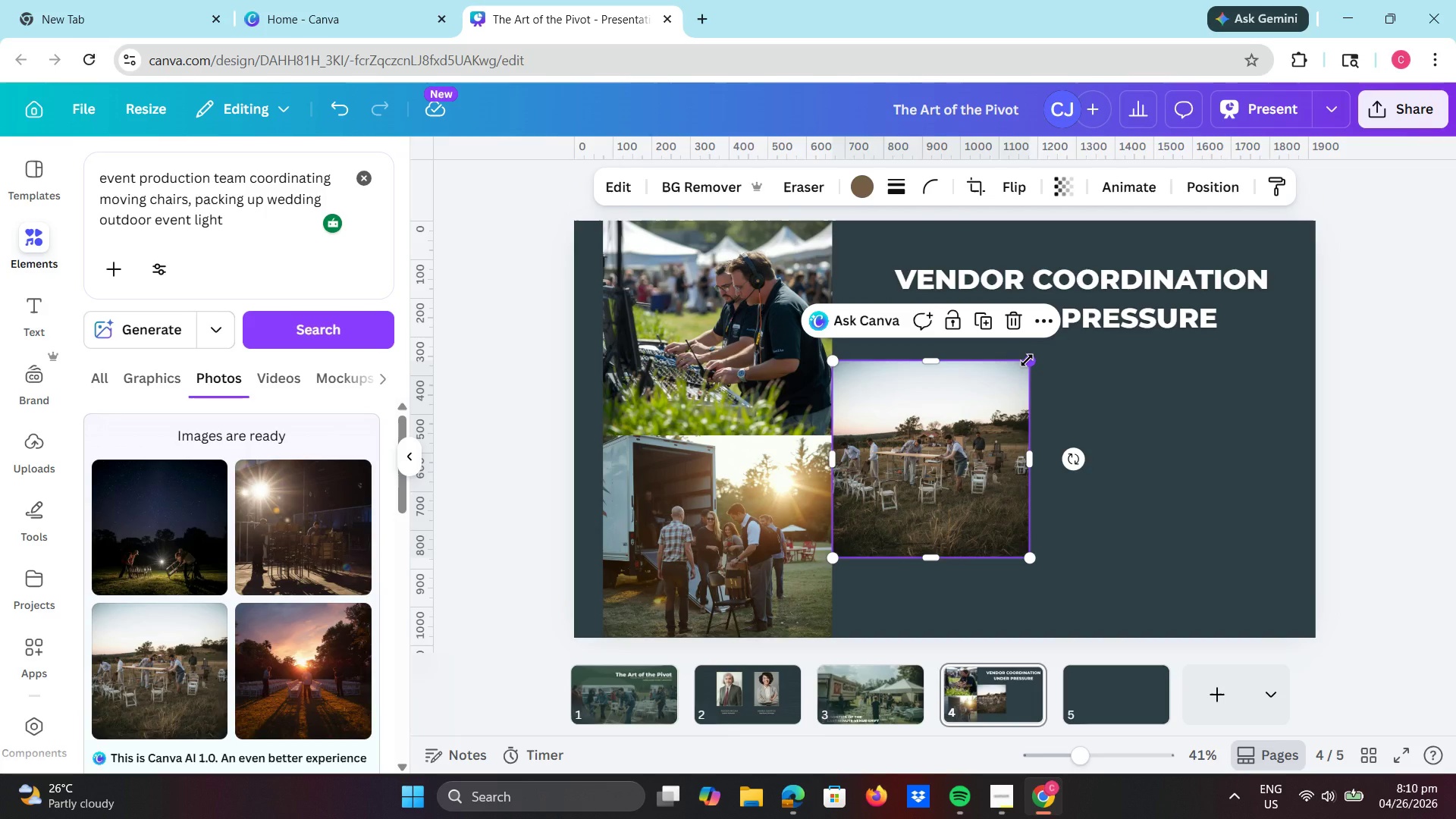 
left_click_drag(start_coordinate=[1027, 360], to_coordinate=[1032, 356])
 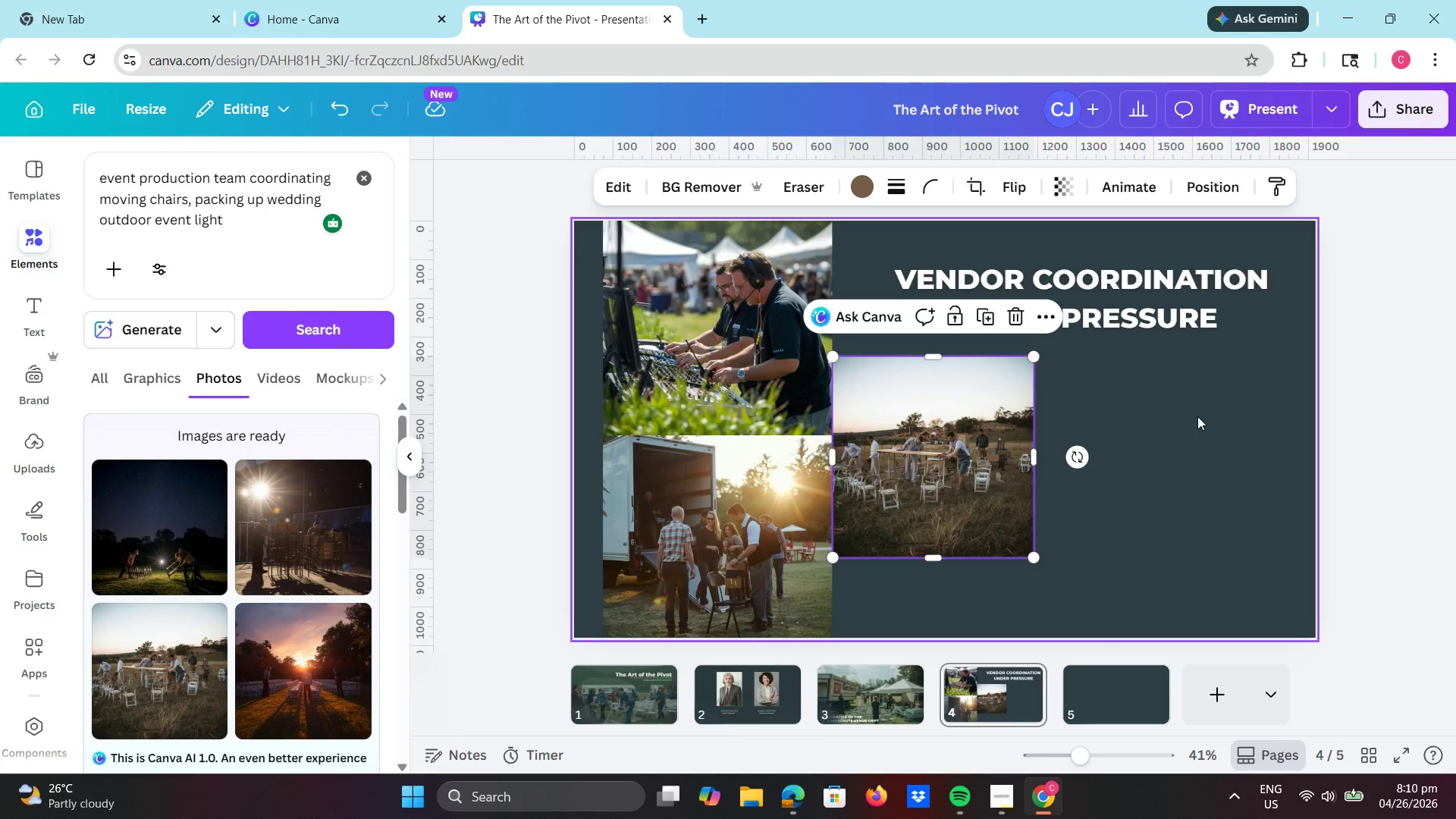 
left_click([1197, 416])
 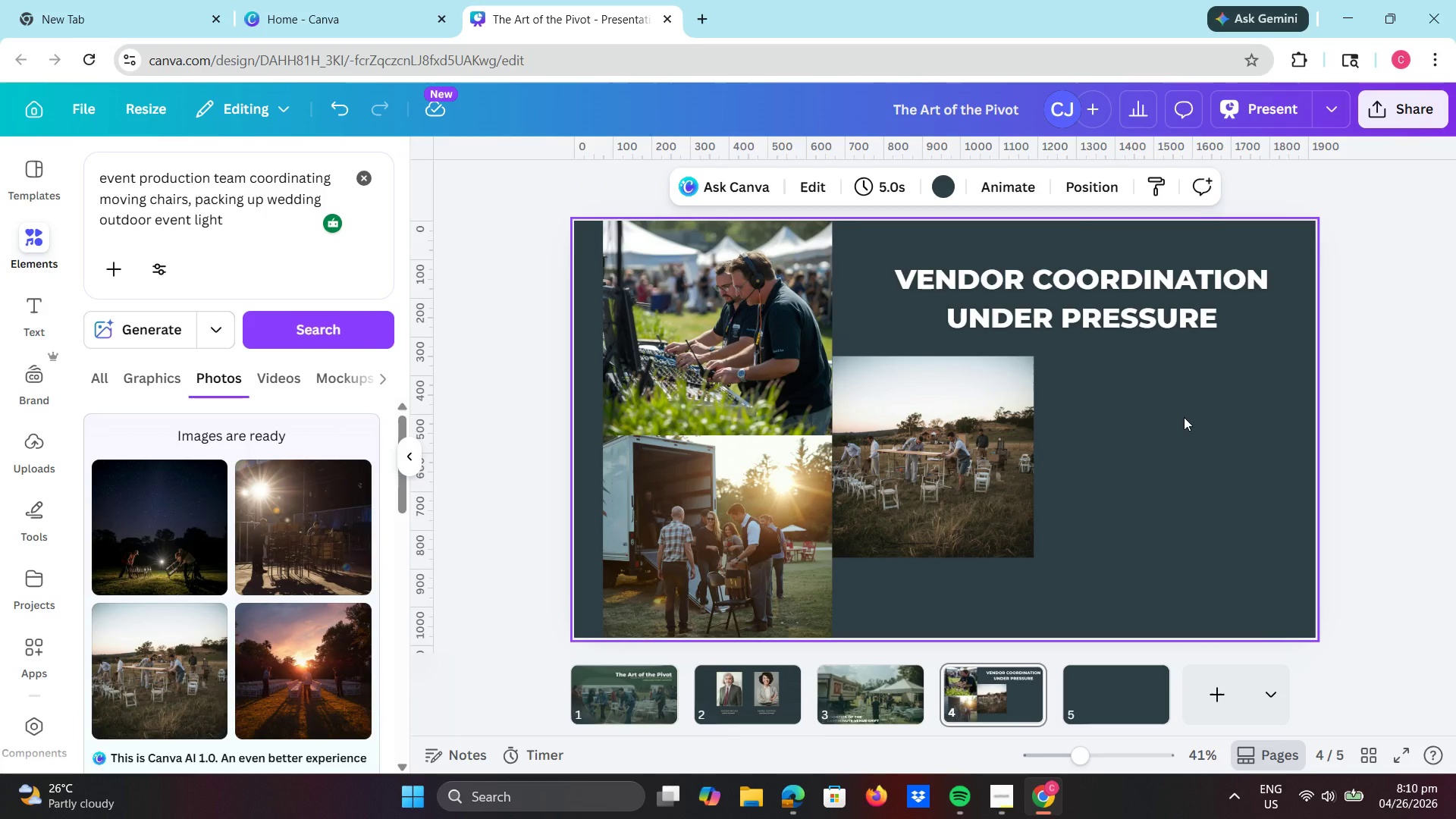 
left_click_drag(start_coordinate=[916, 461], to_coordinate=[915, 335])
 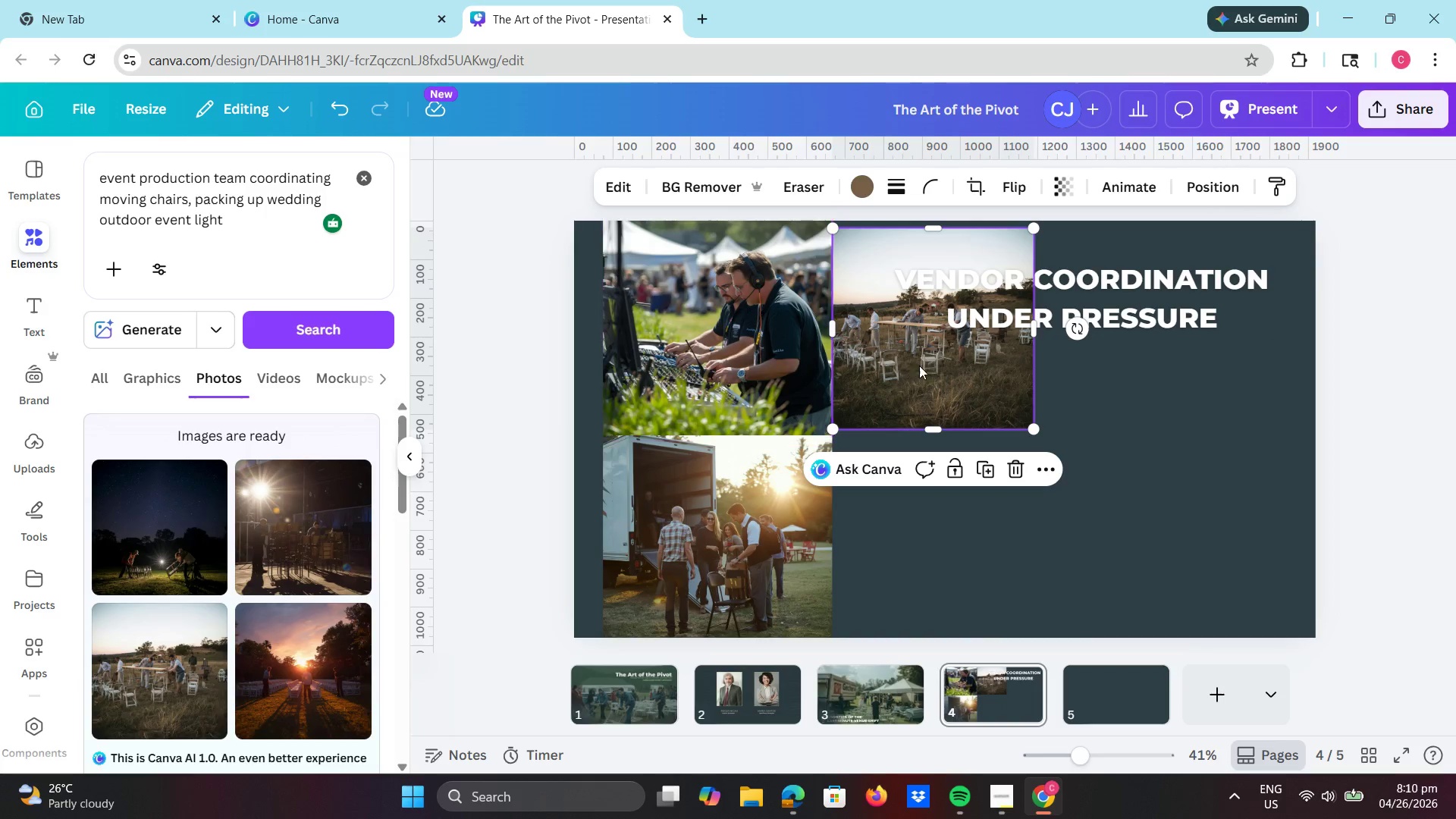 
left_click_drag(start_coordinate=[919, 366], to_coordinate=[916, 473])
 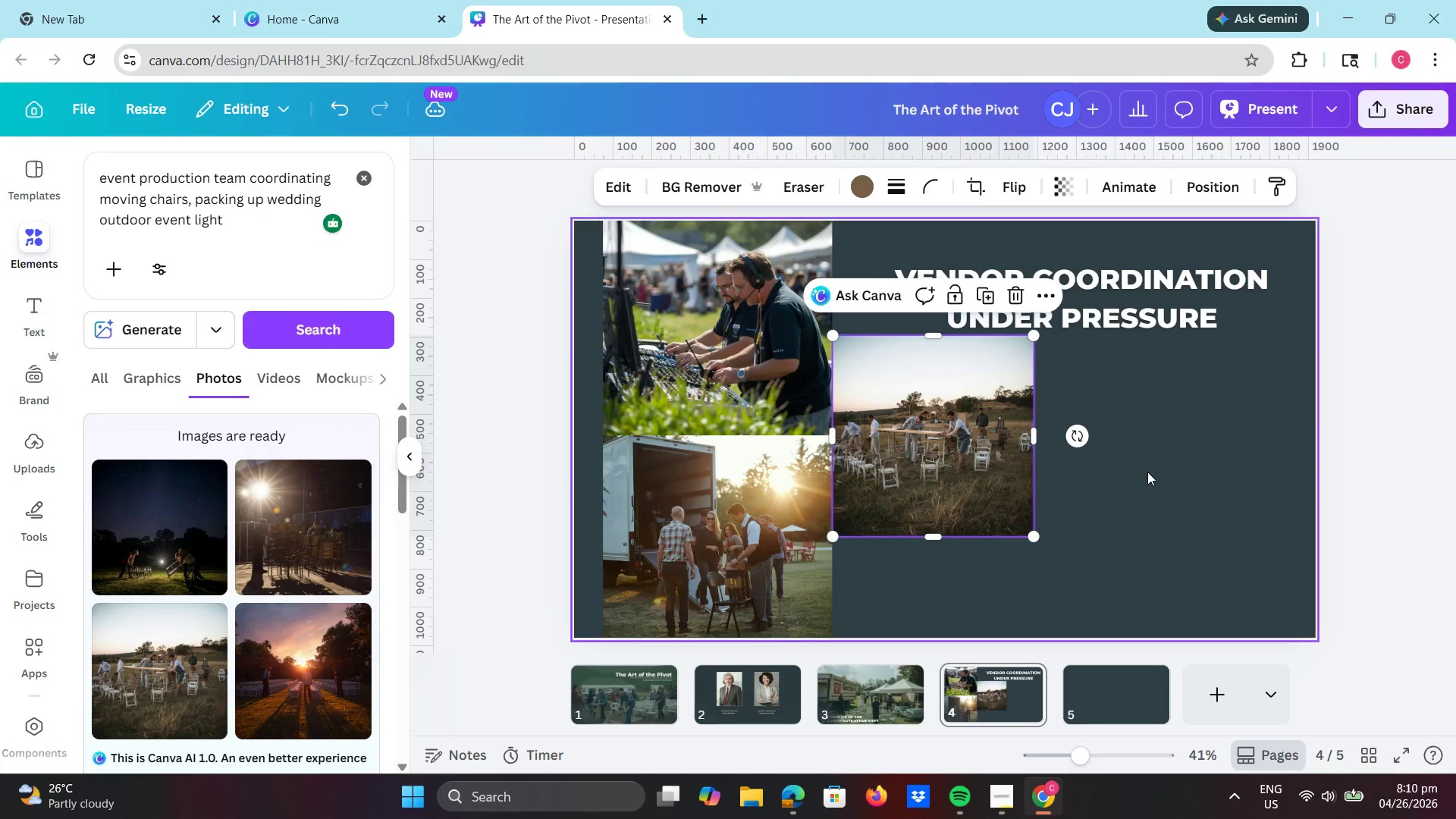 
left_click([1147, 472])
 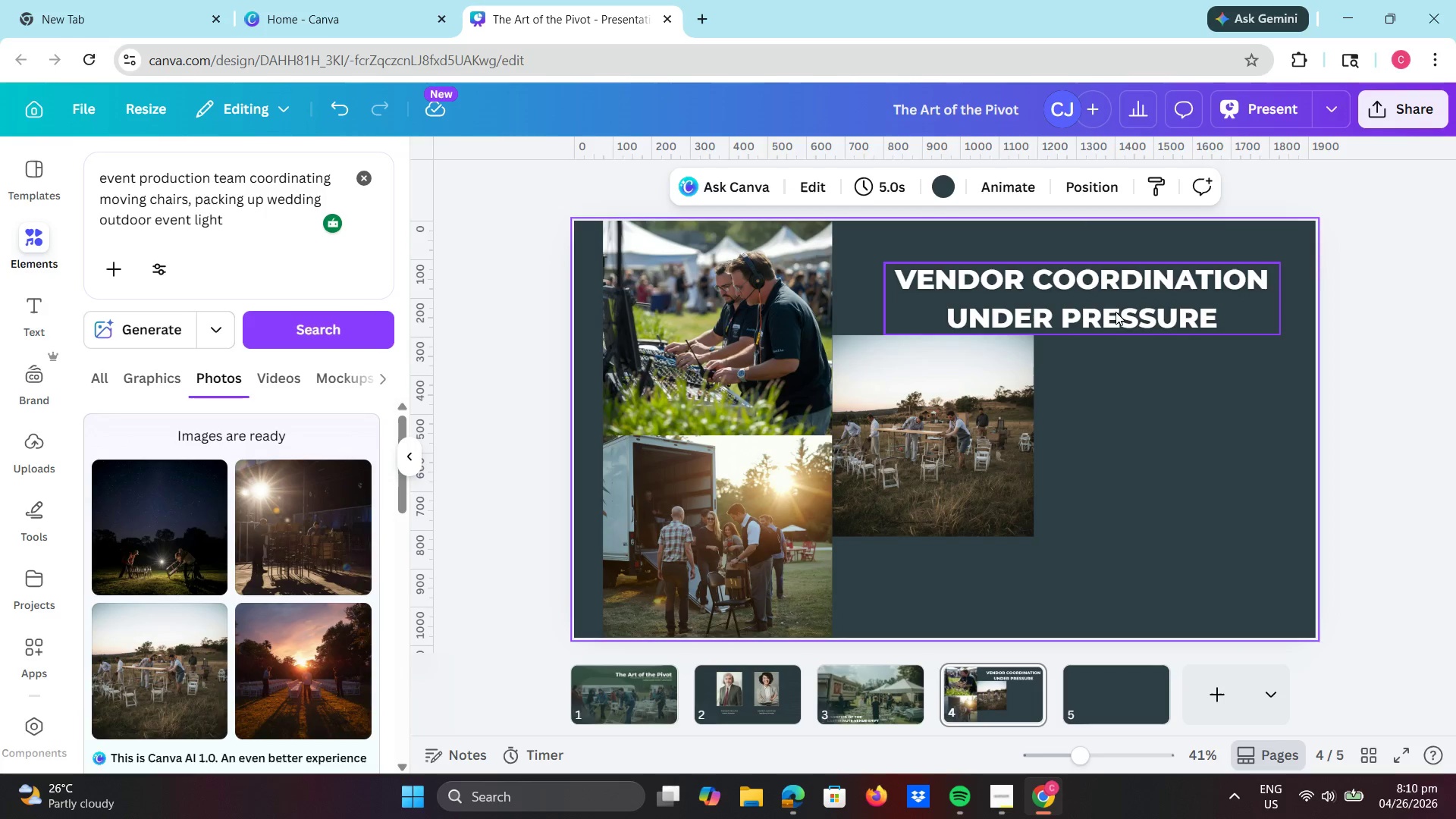 
left_click_drag(start_coordinate=[1116, 312], to_coordinate=[1119, 293])
 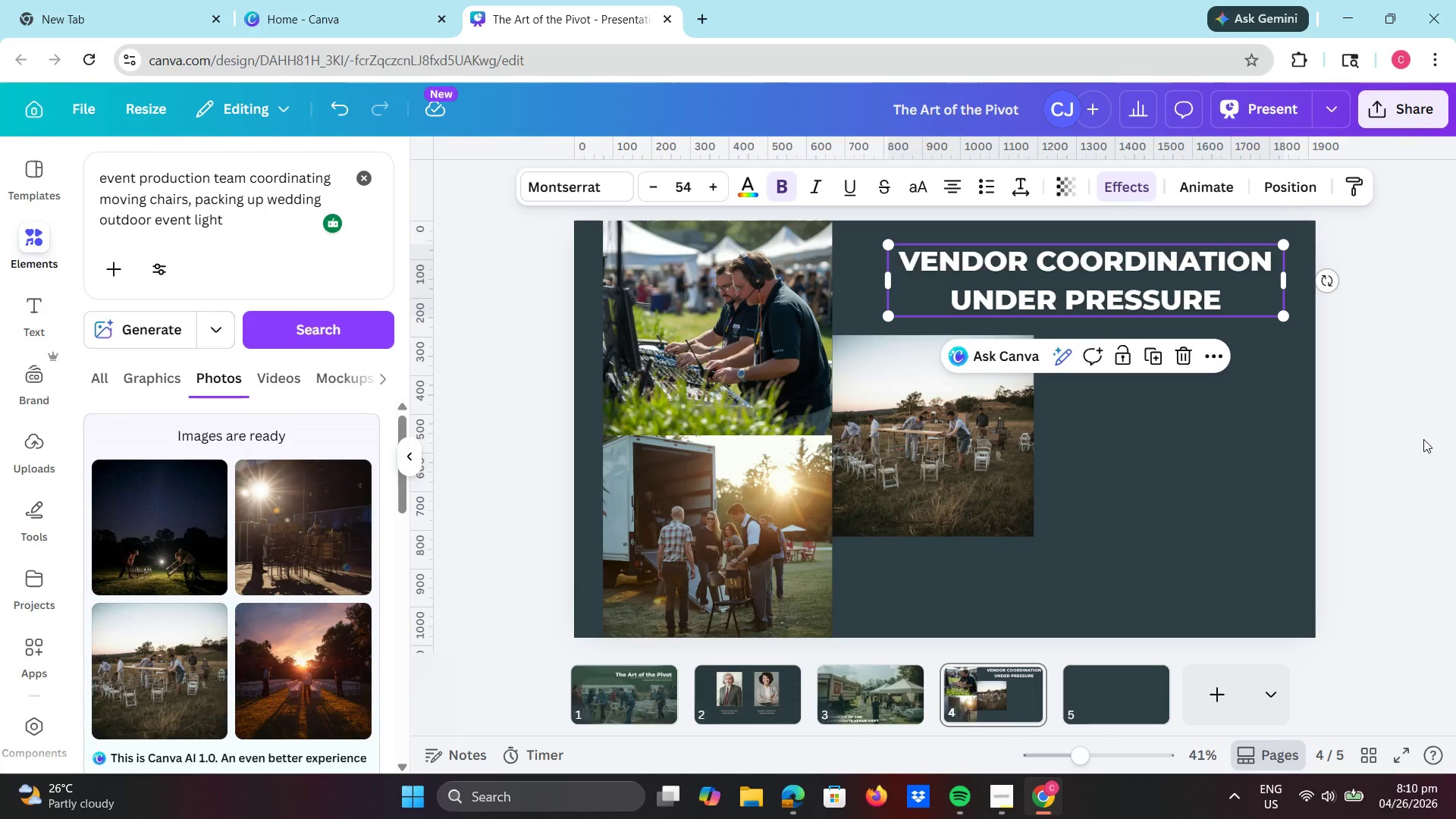 
left_click([1425, 430])
 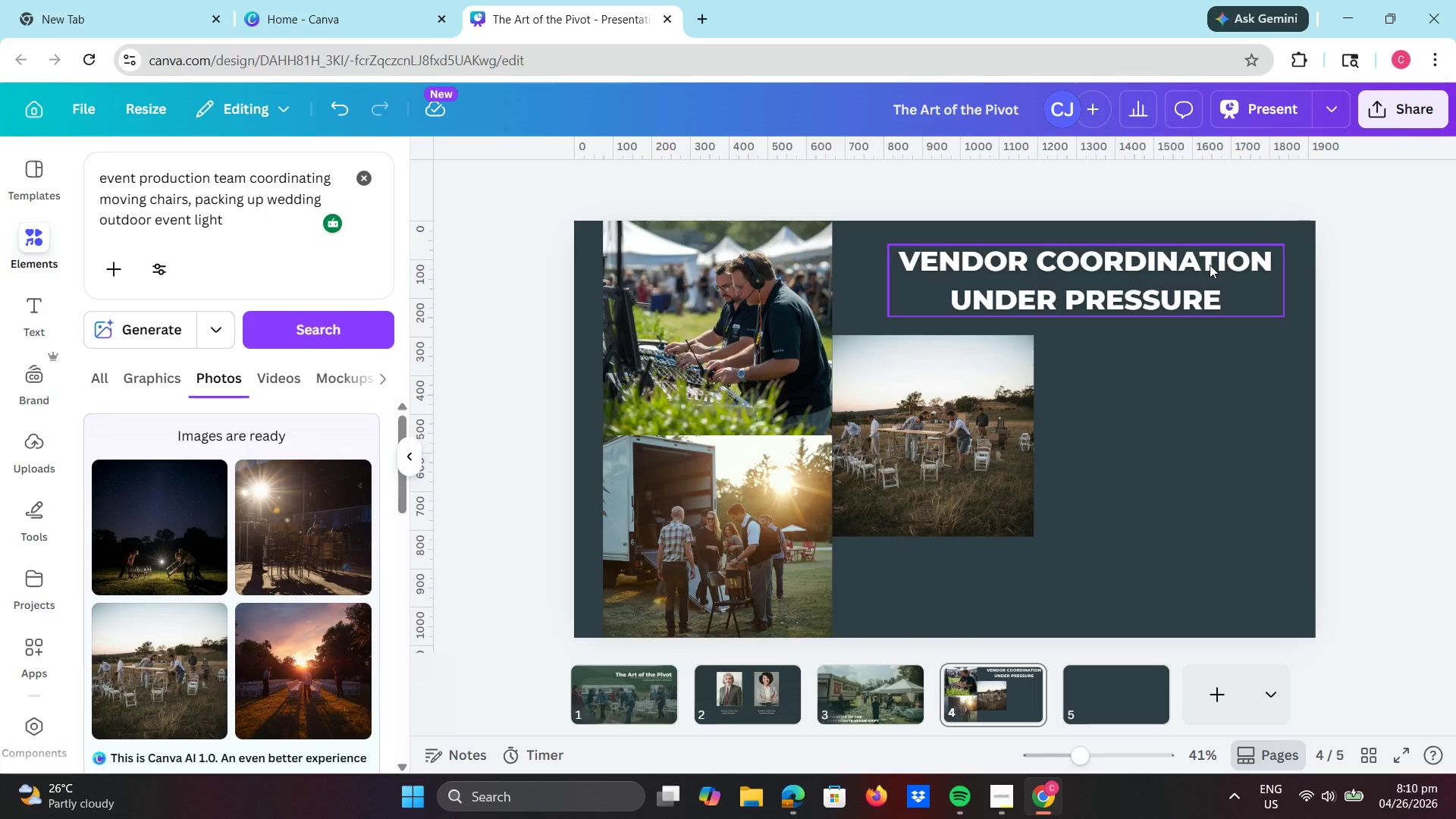 
wait(14.91)
 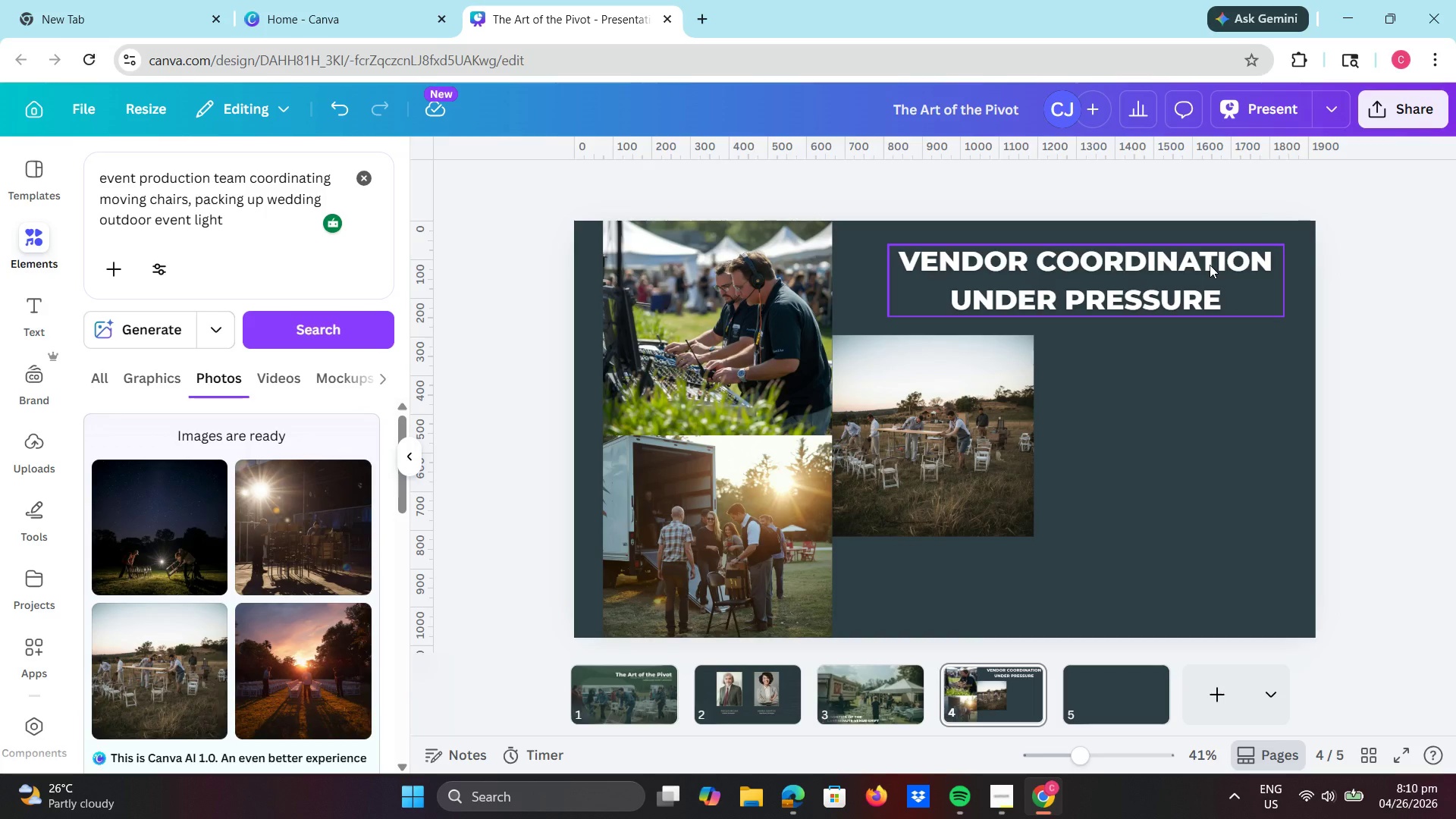 
left_click([980, 465])
 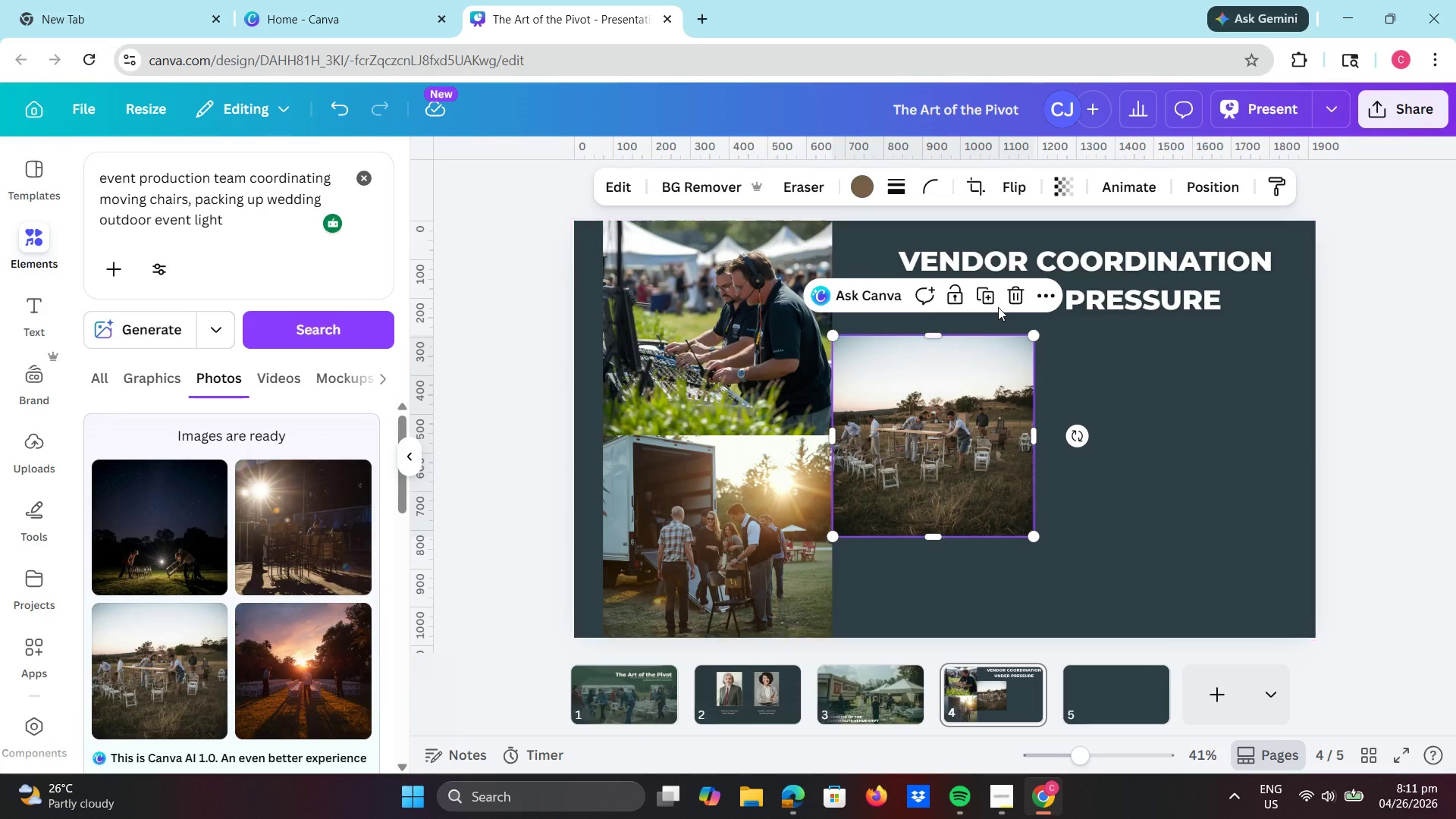 
left_click([1011, 297])
 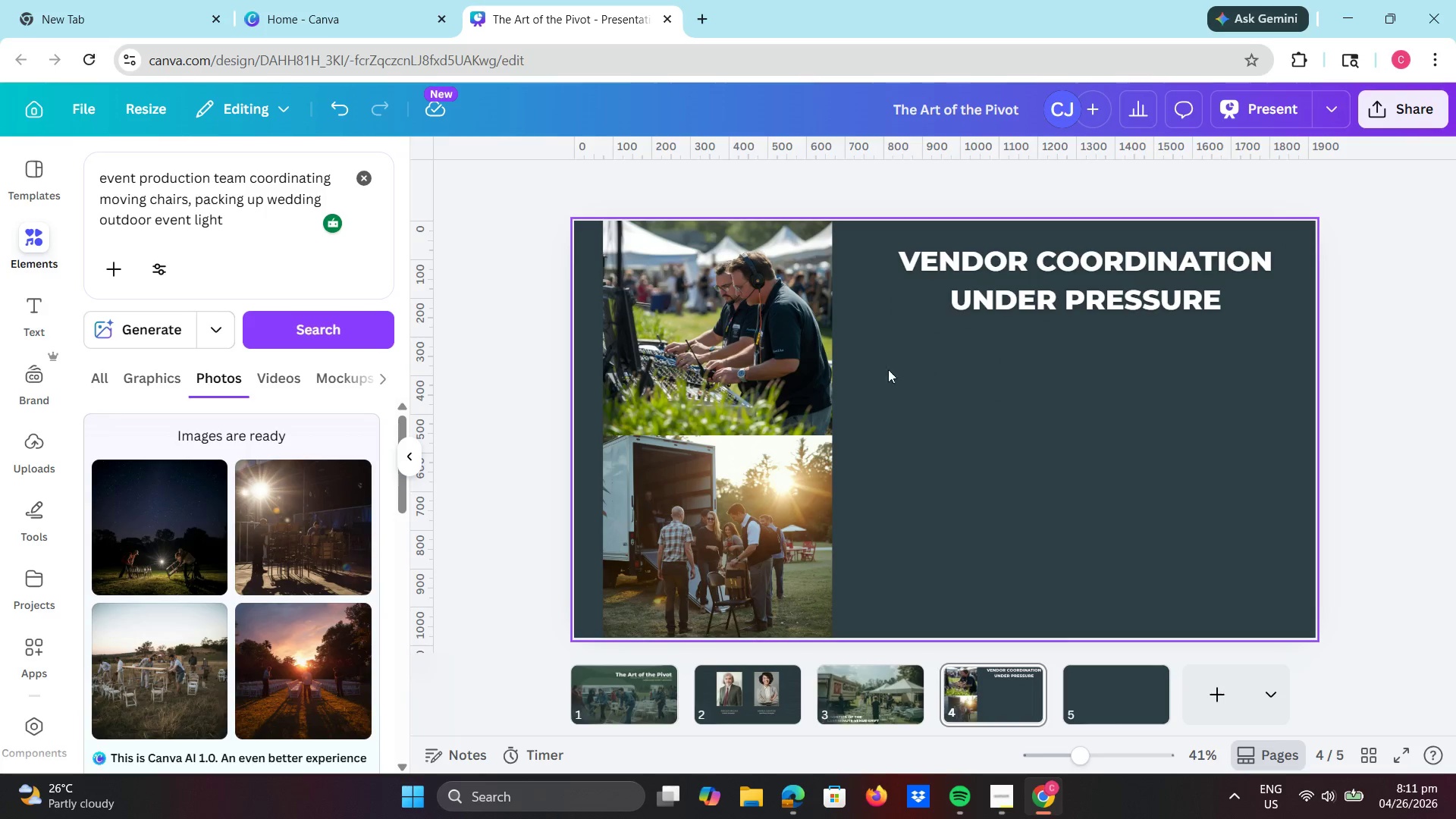 
left_click([766, 353])
 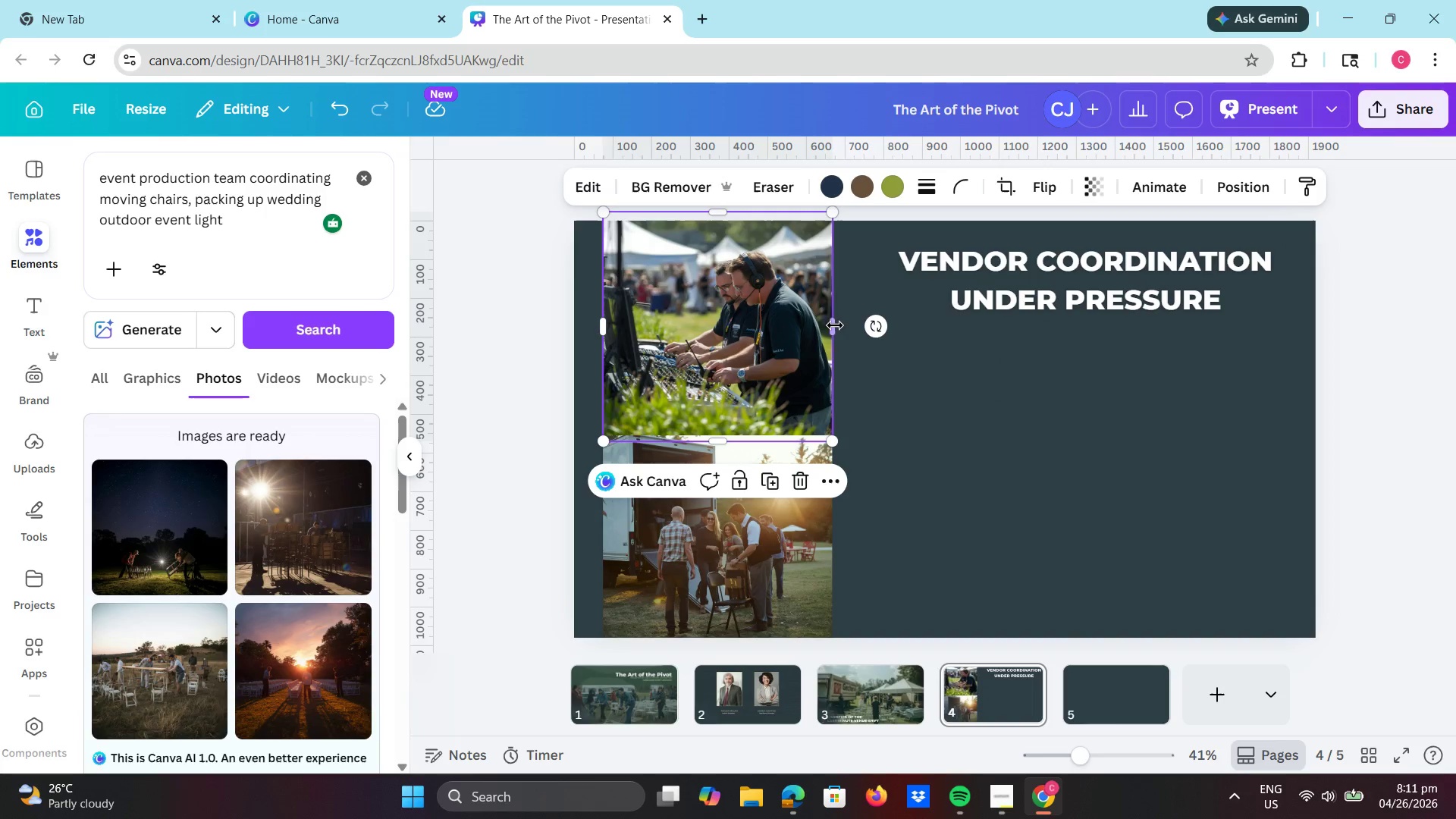 
left_click_drag(start_coordinate=[832, 325], to_coordinate=[912, 325])
 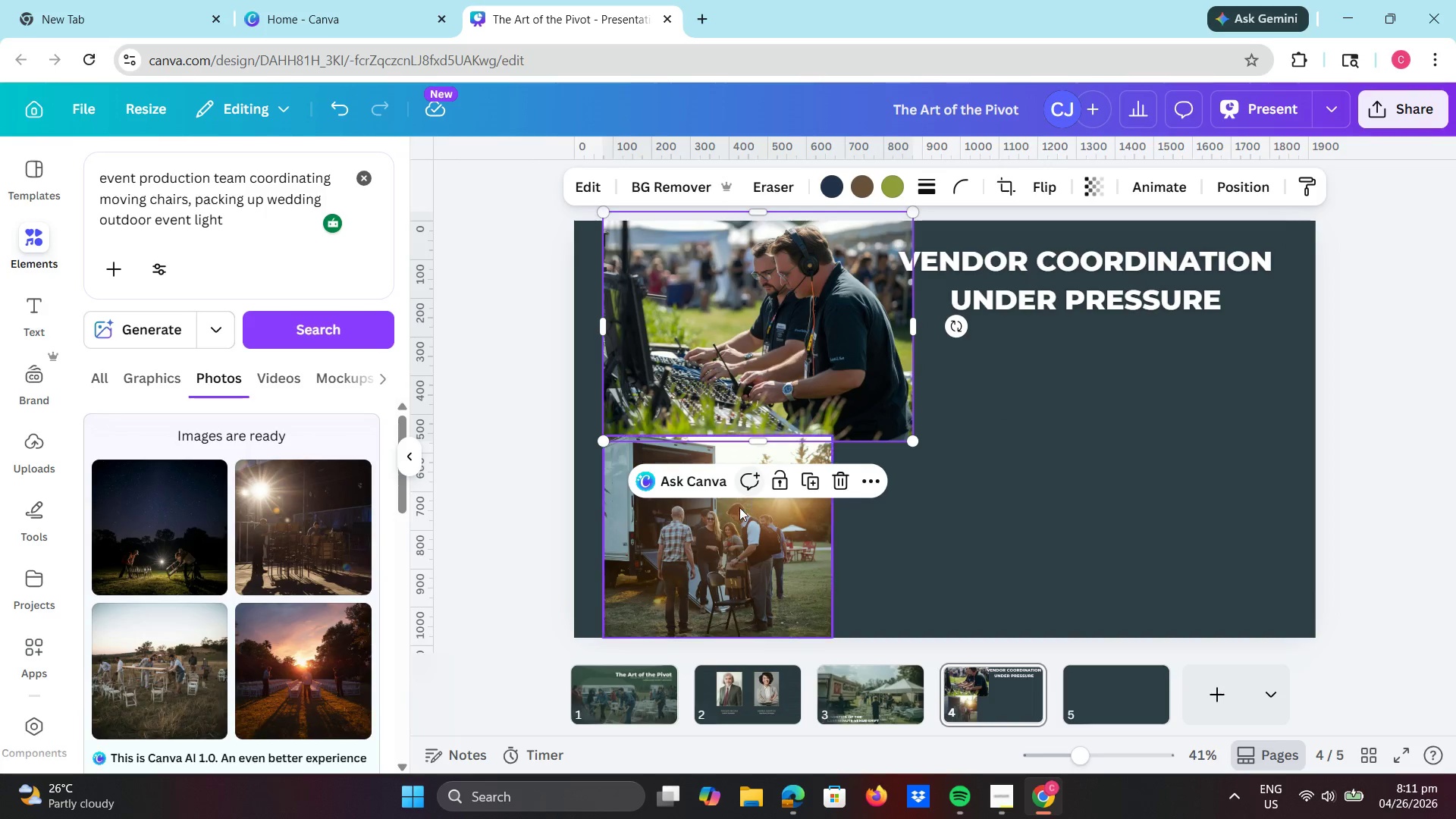 
left_click([730, 533])
 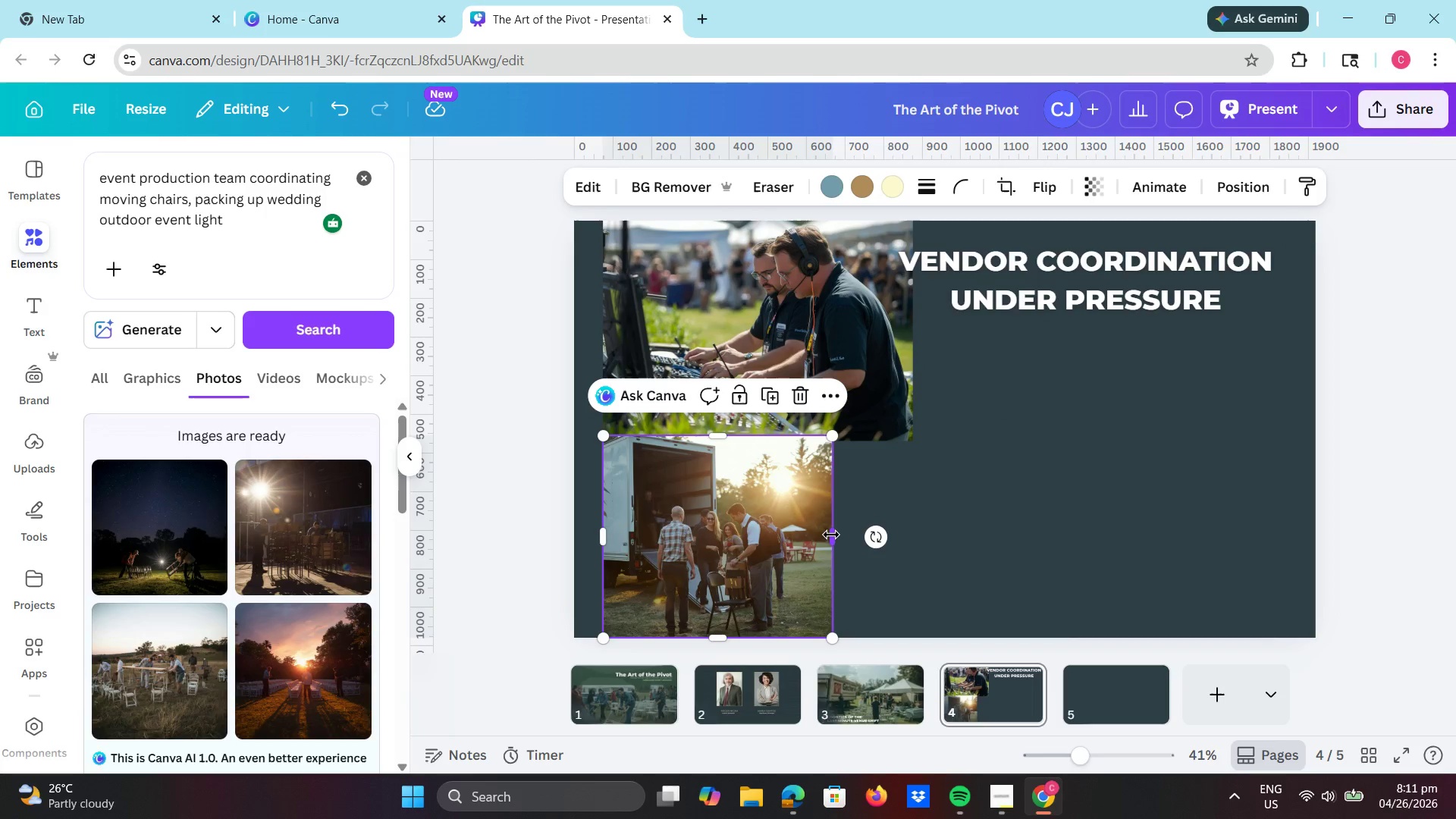 
left_click_drag(start_coordinate=[831, 535], to_coordinate=[912, 516])
 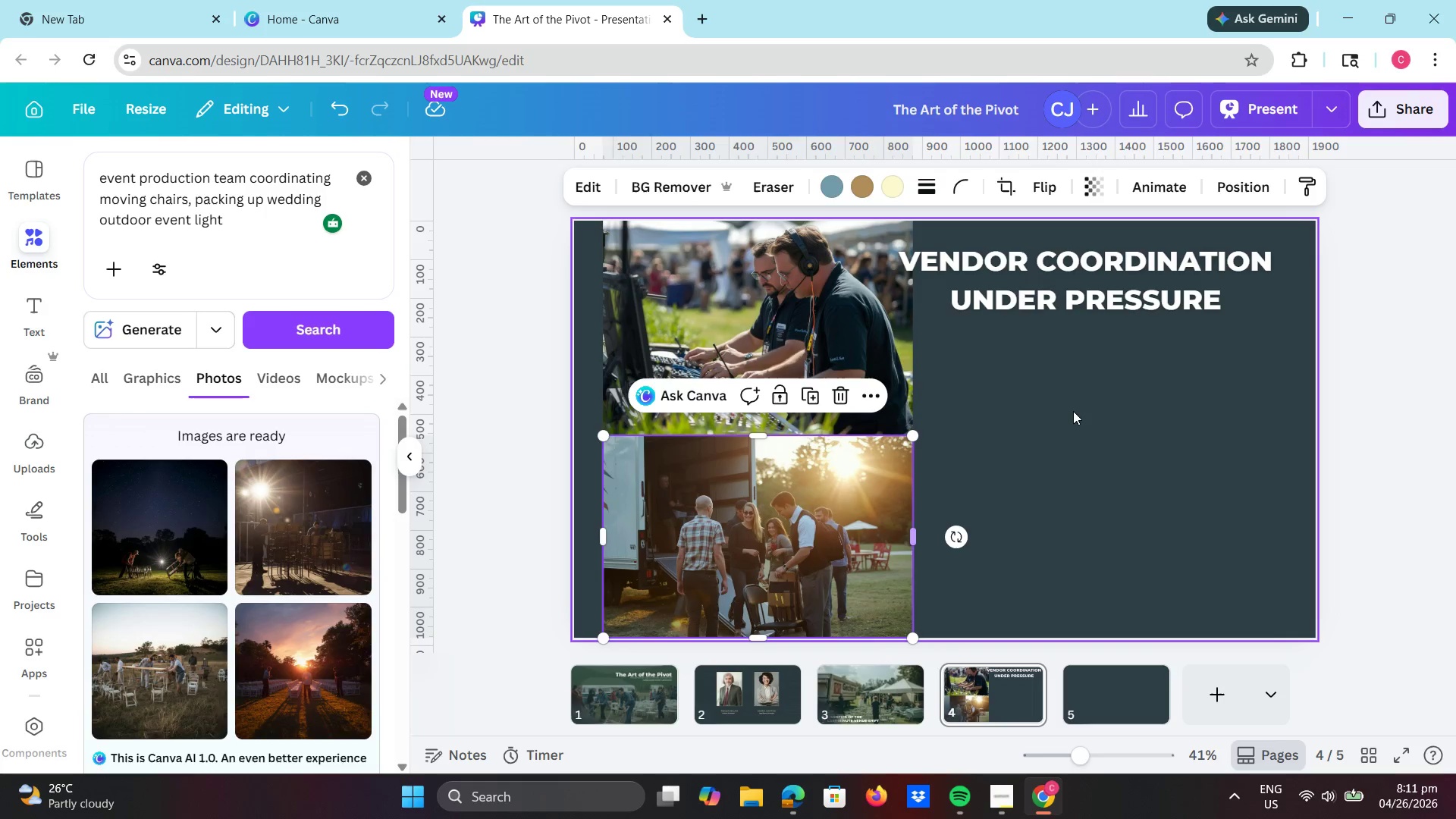 
left_click([1073, 411])
 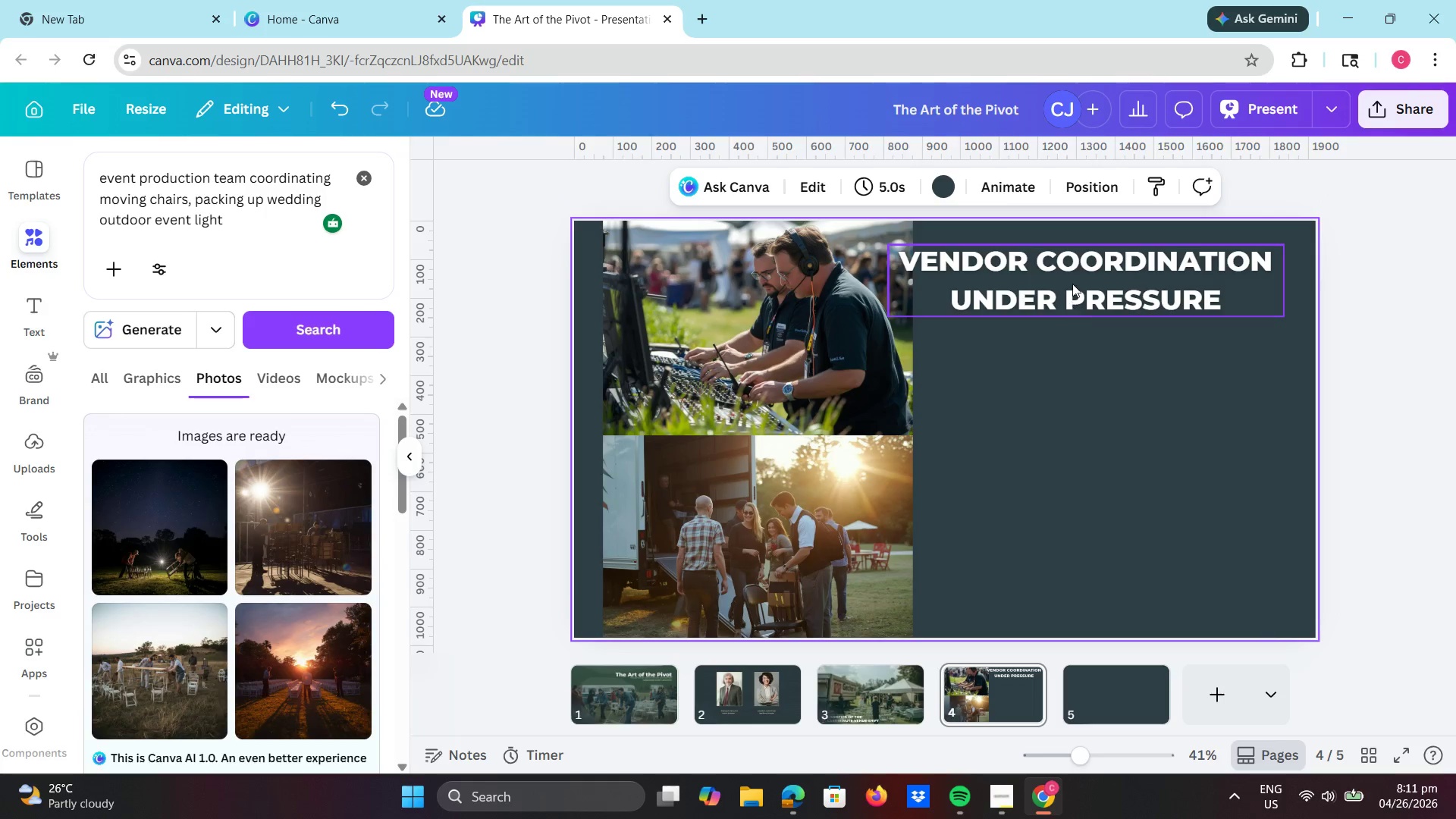 
left_click_drag(start_coordinate=[1073, 283], to_coordinate=[1105, 401])
 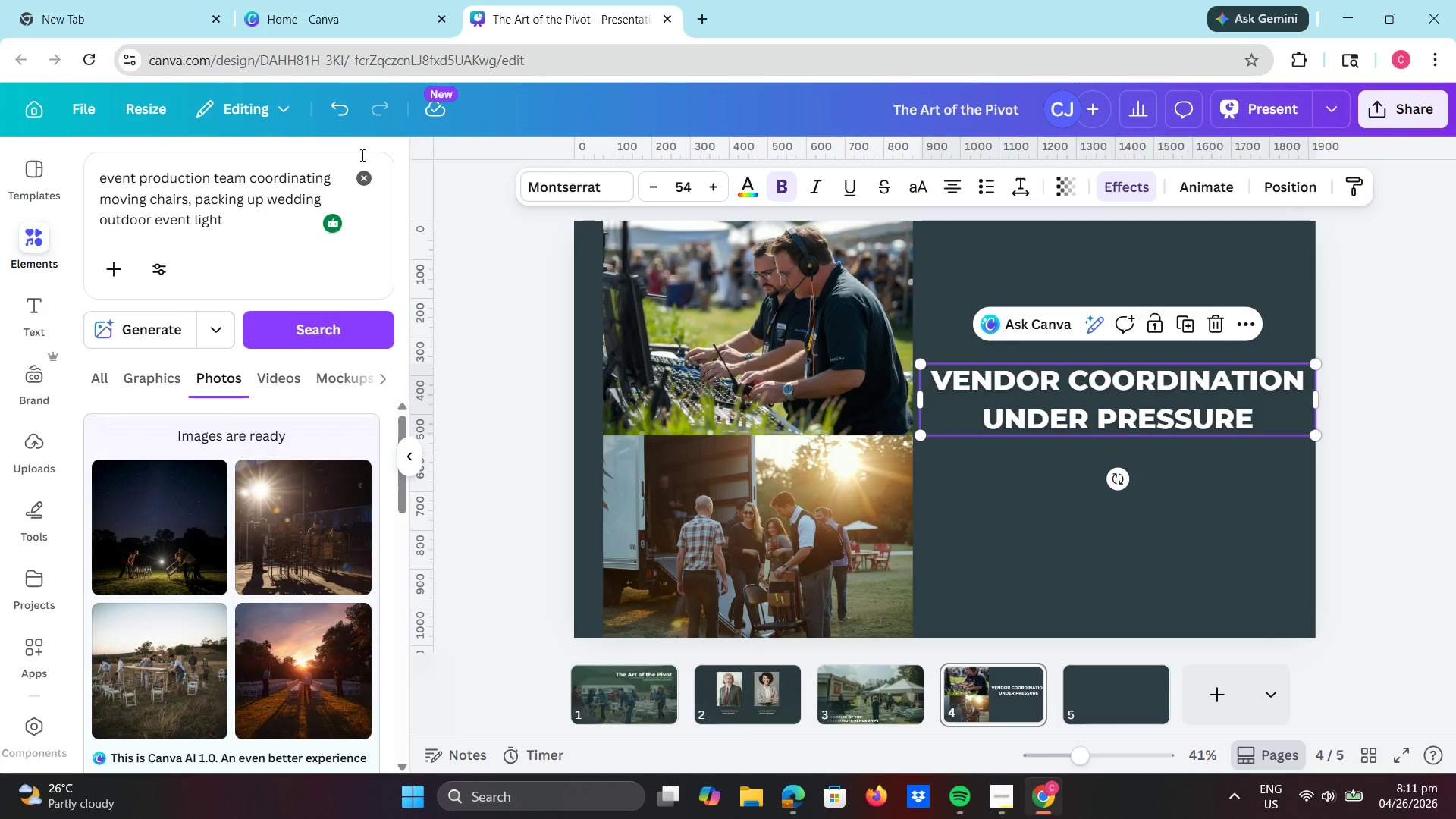 
left_click([365, 180])
 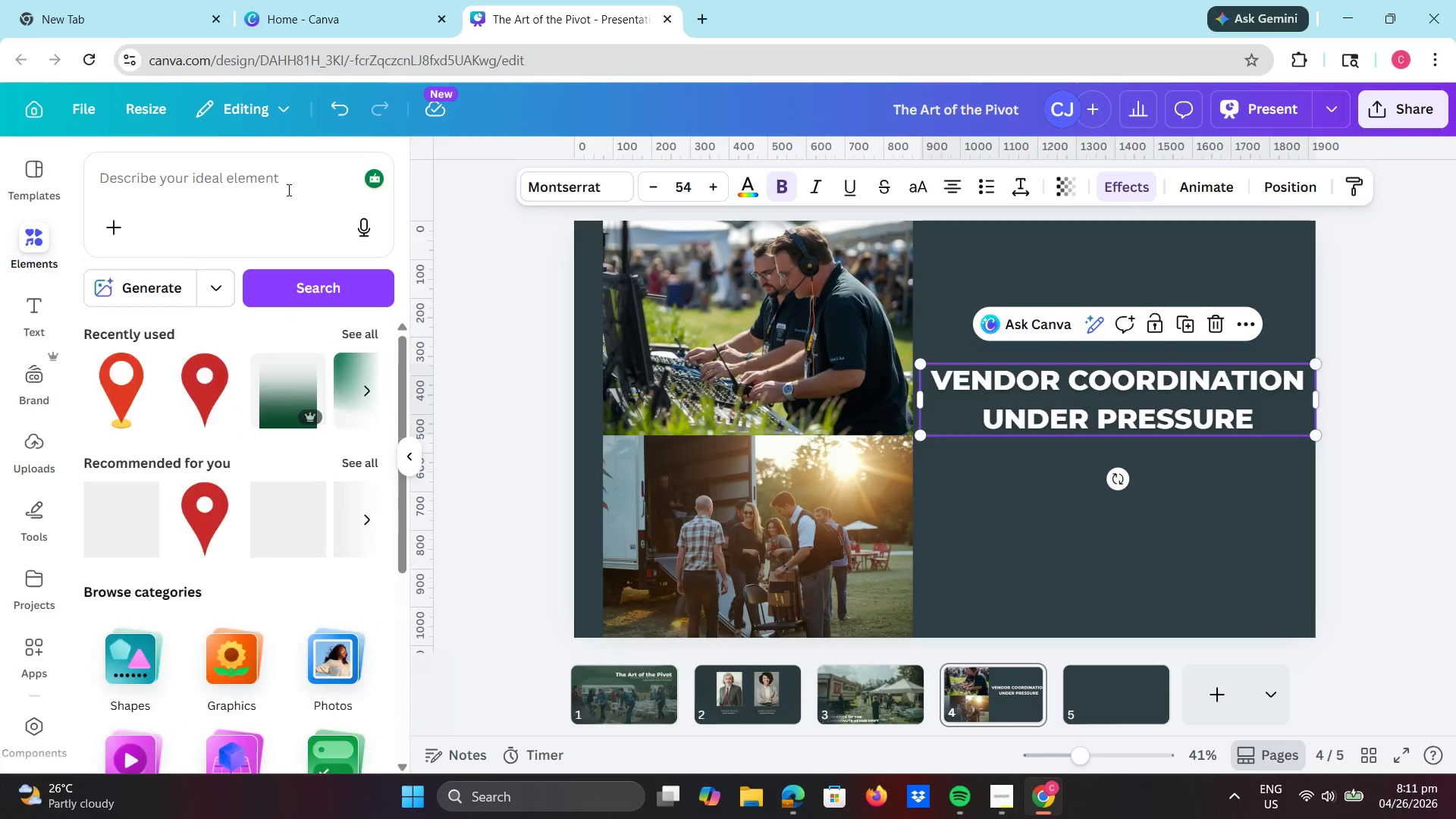 
left_click([282, 189])
 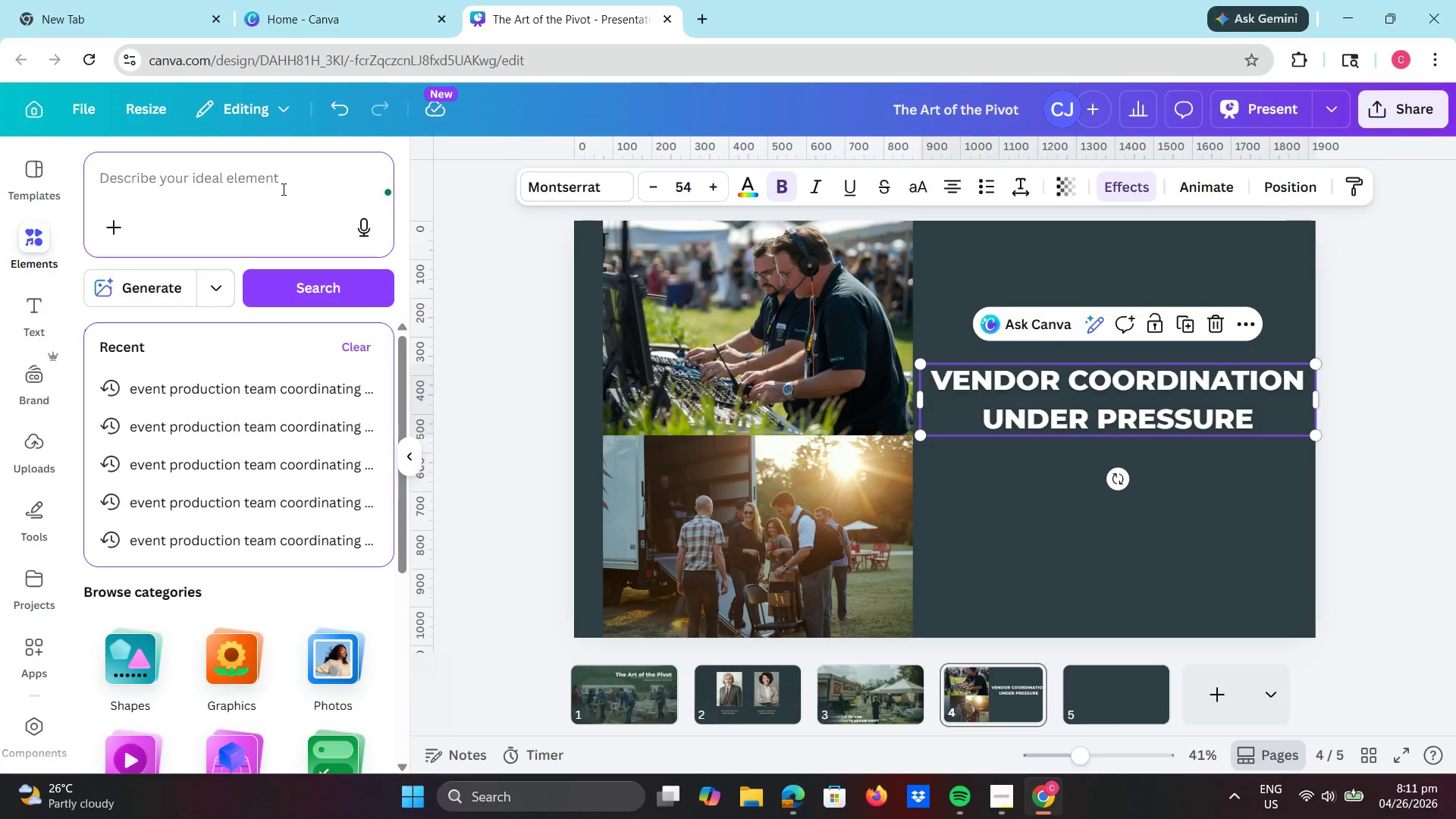 
type(vertical line sage)
 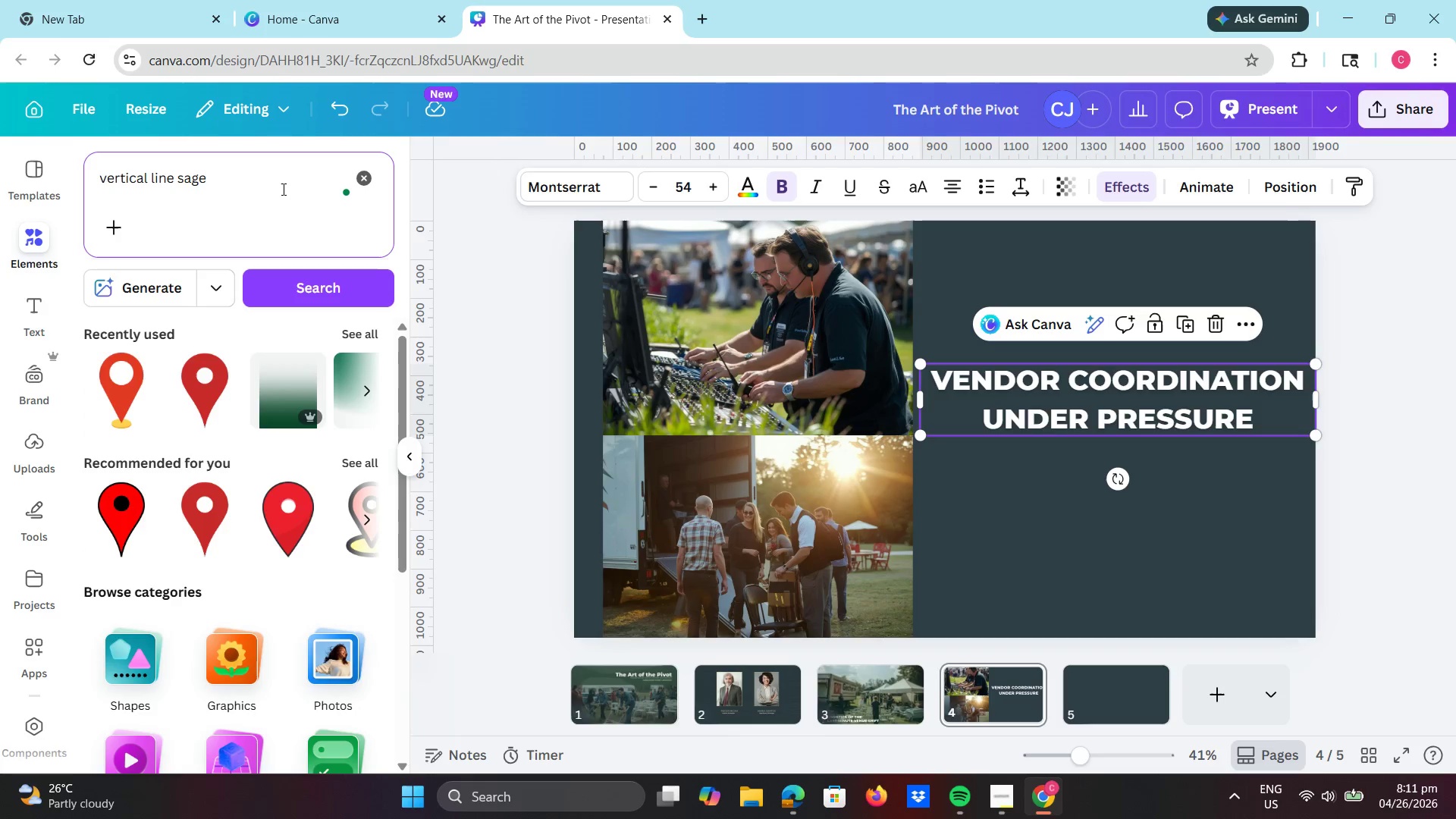 
key(Enter)
 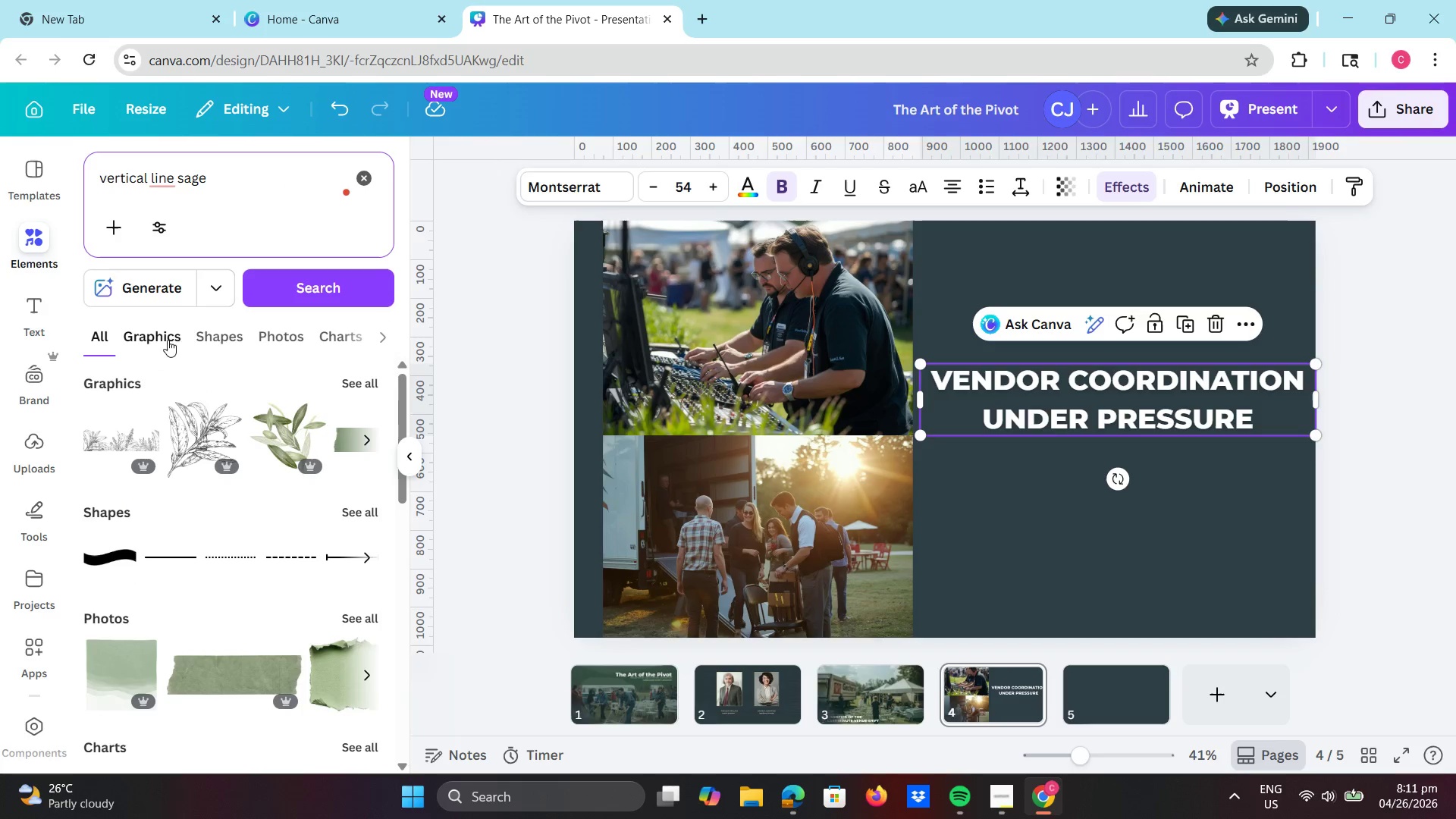 
left_click([162, 337])
 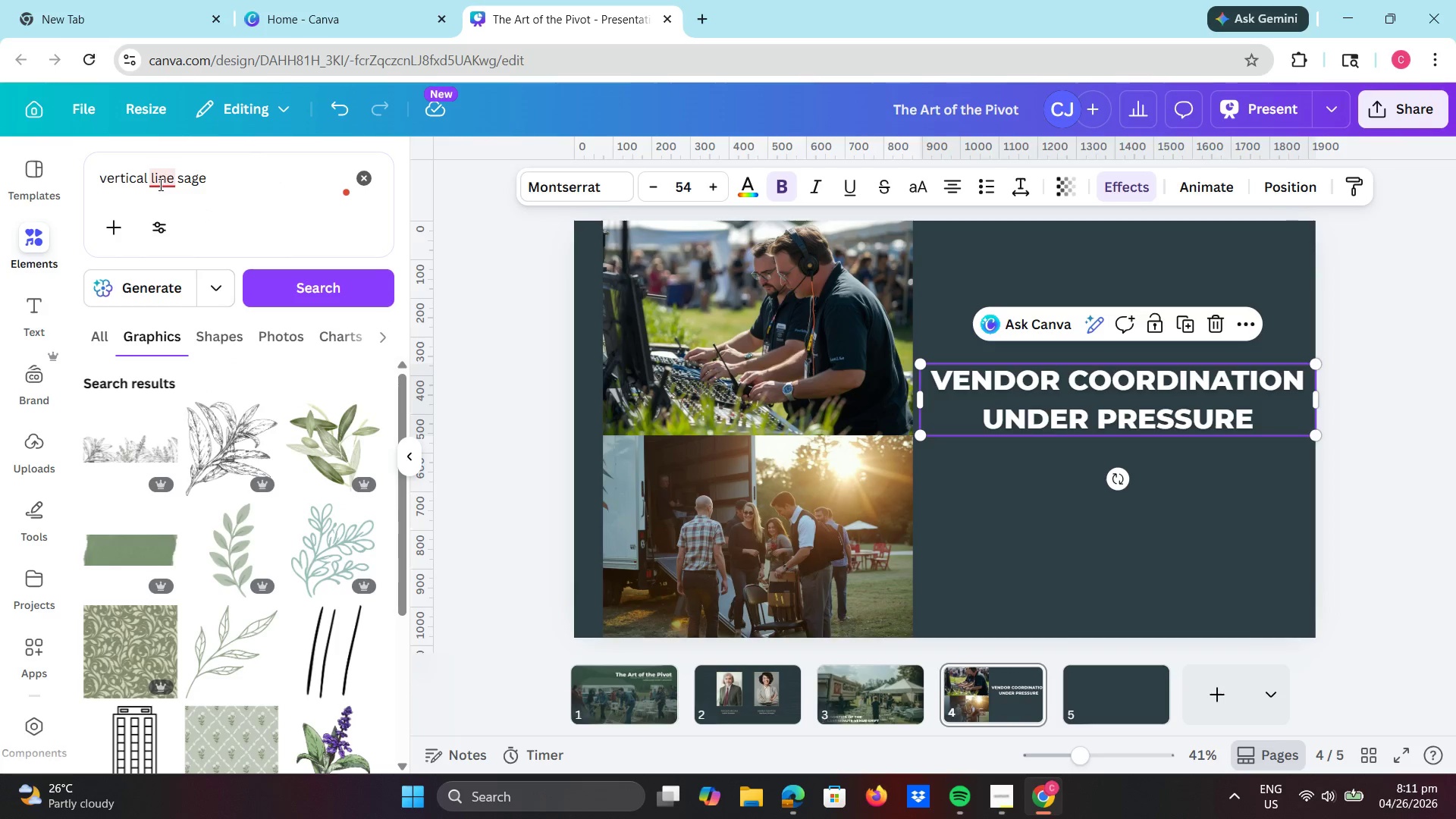 
left_click([182, 239])
 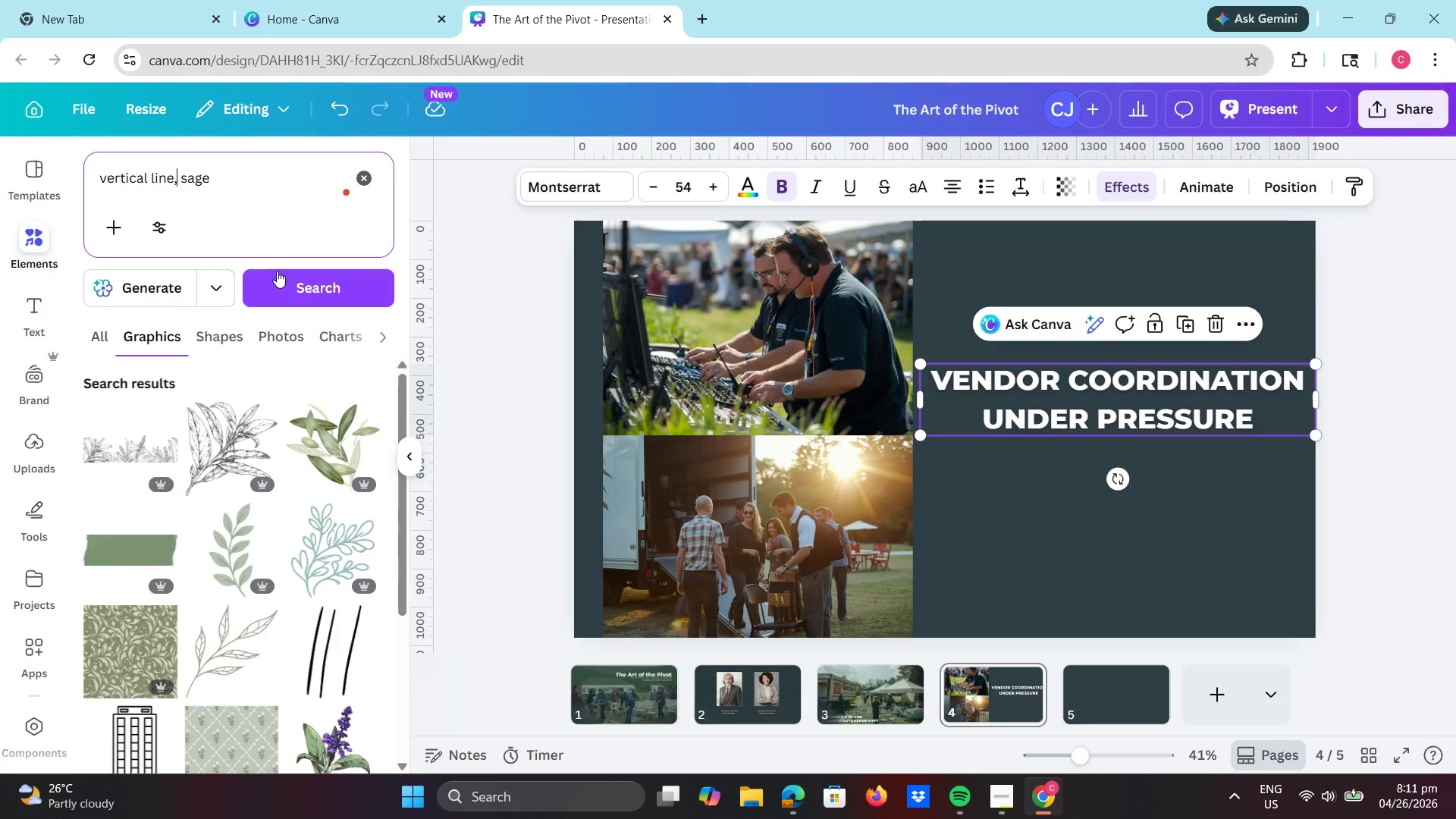 
left_click([293, 284])
 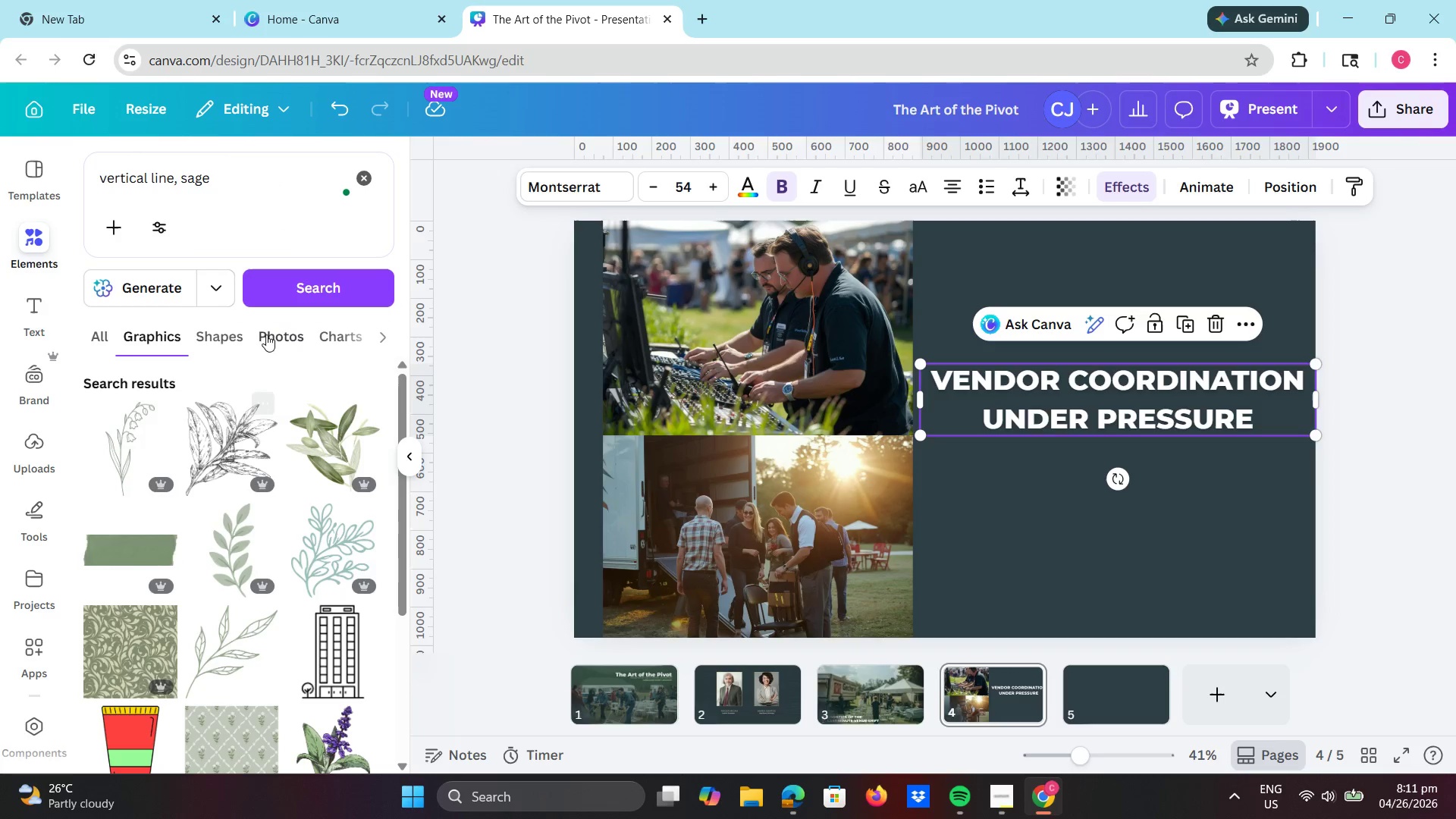 
scroll: coordinate [256, 391], scroll_direction: down, amount: 9.0
 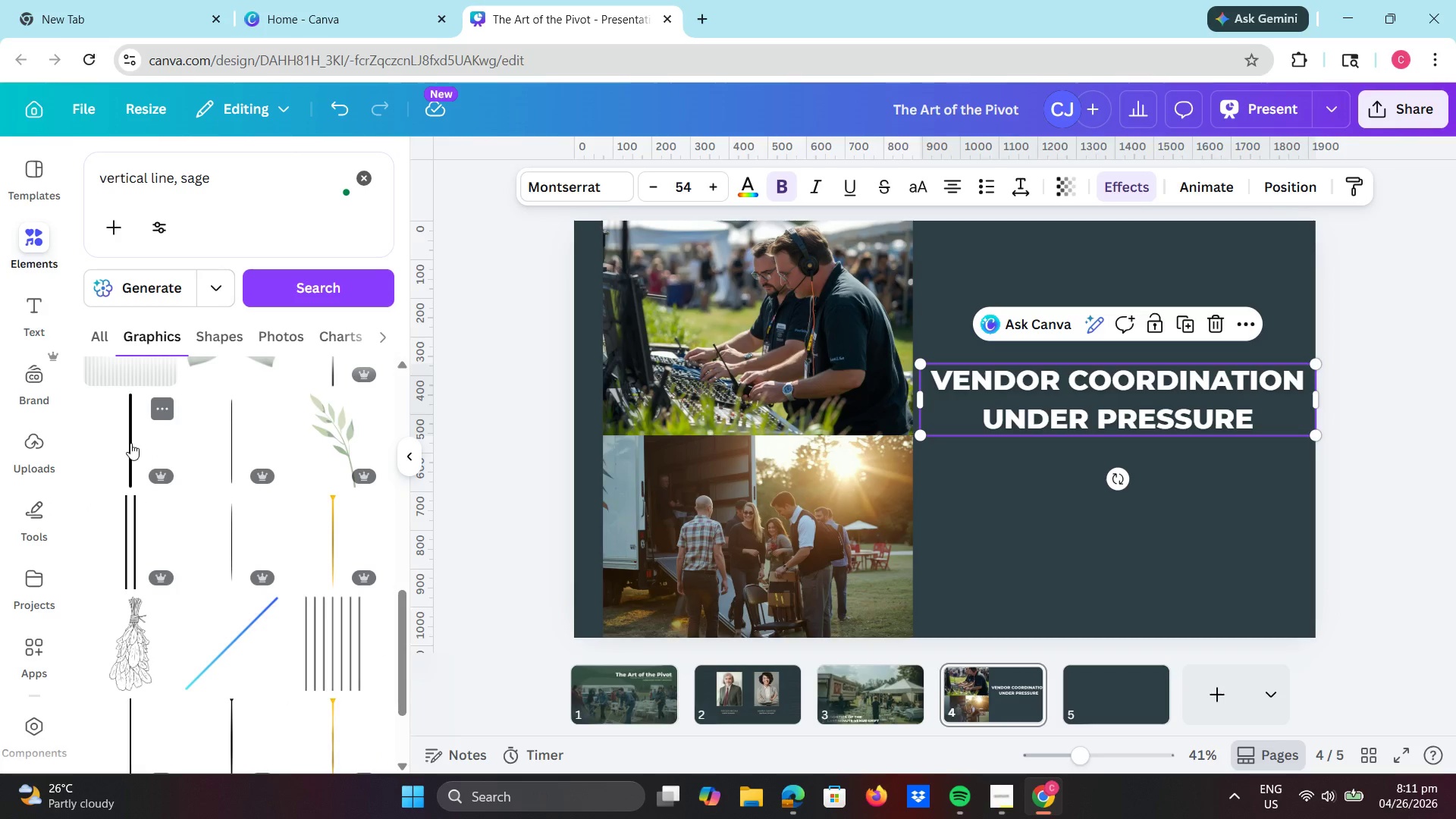 
left_click([228, 522])
 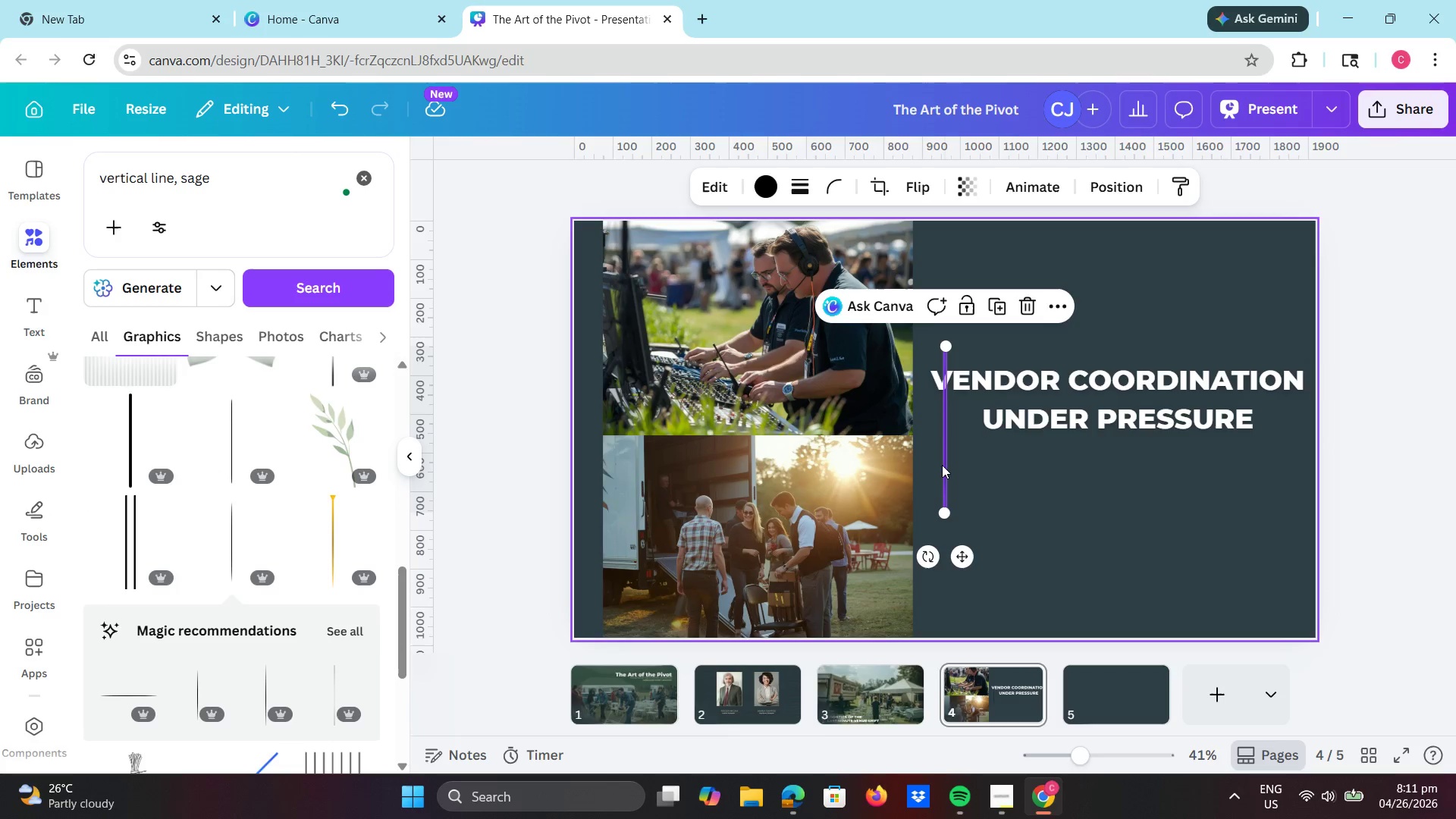 
left_click_drag(start_coordinate=[946, 467], to_coordinate=[917, 341])
 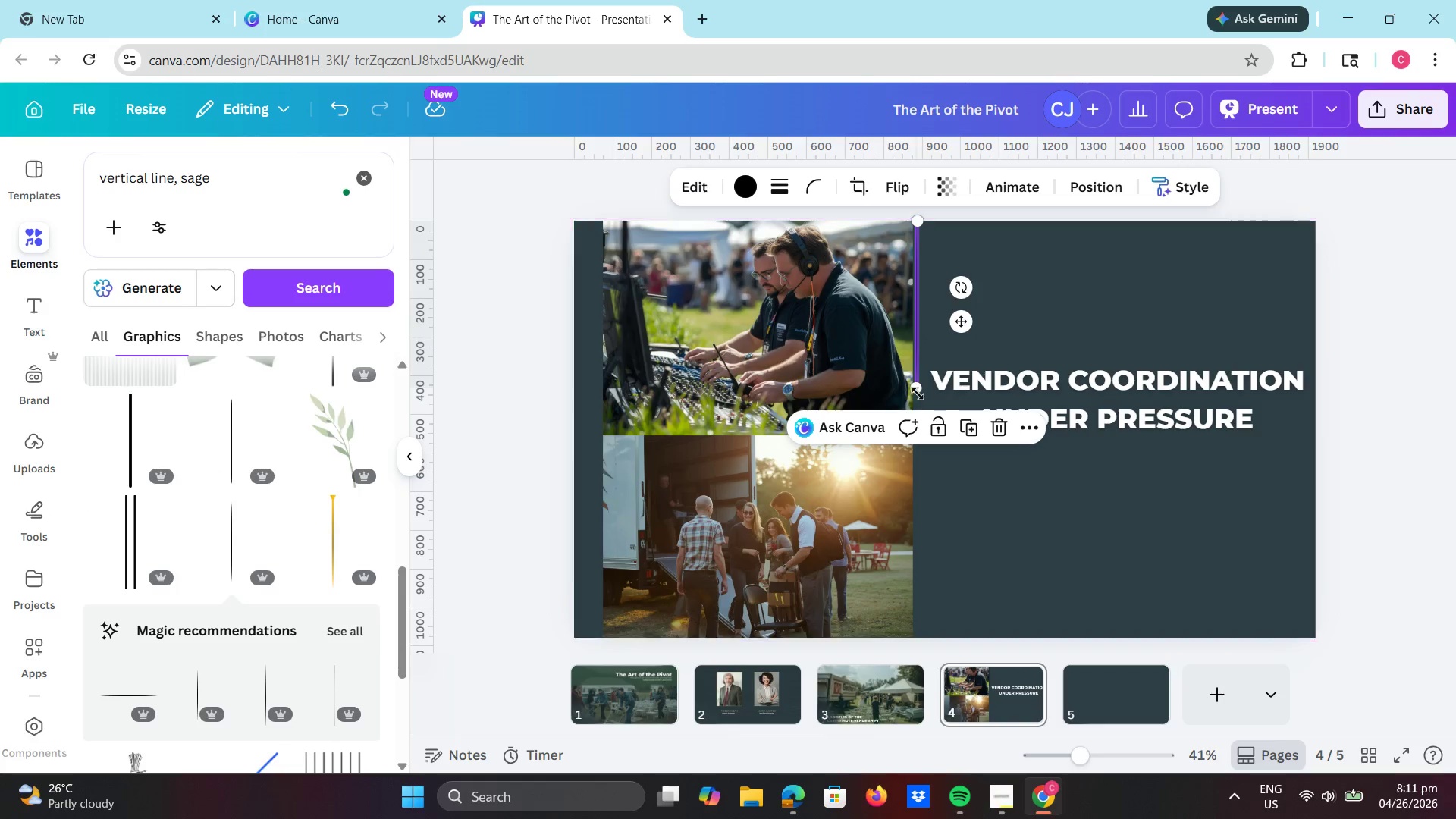 
left_click_drag(start_coordinate=[915, 392], to_coordinate=[922, 645])
 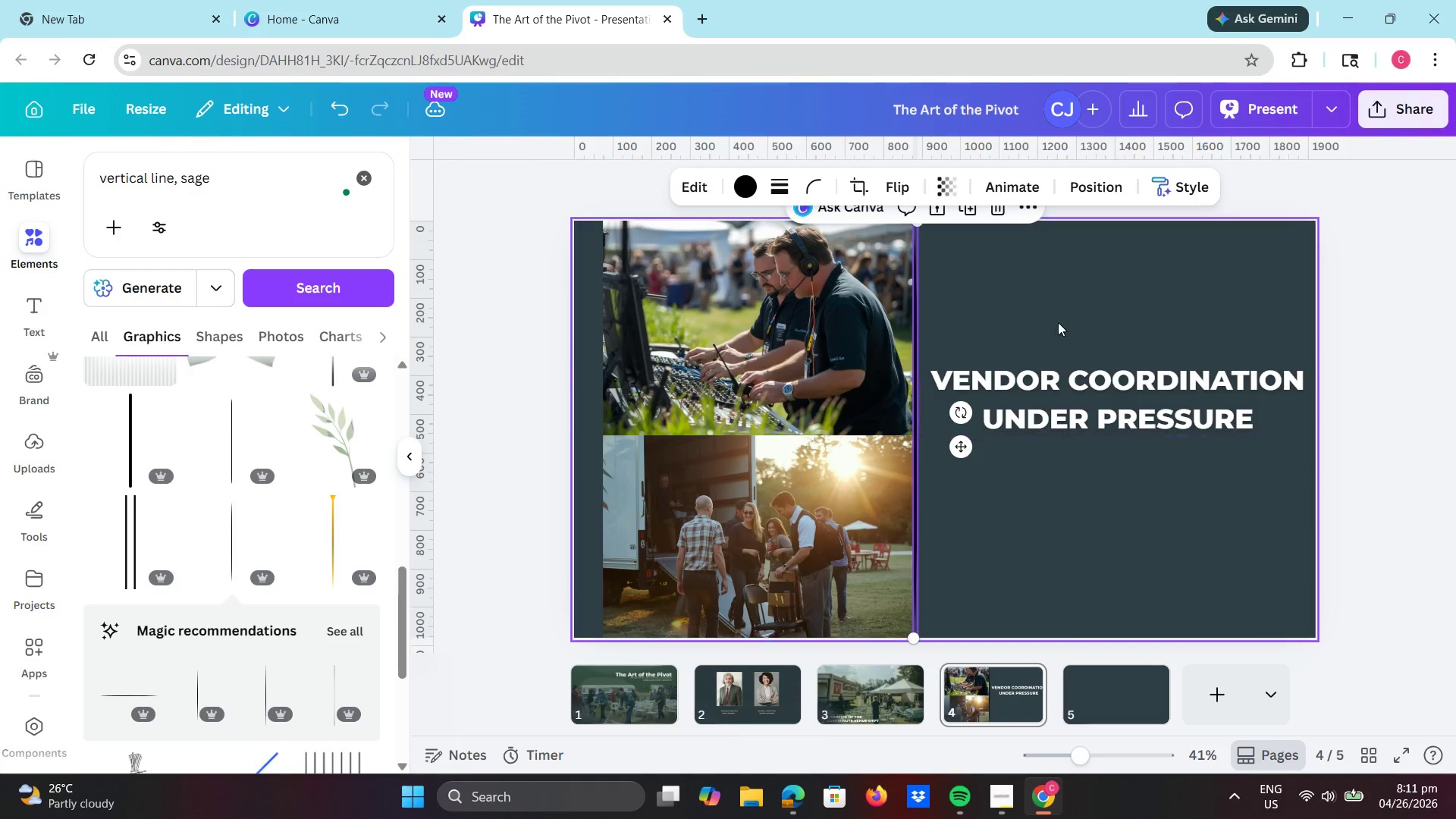 
left_click([1059, 315])
 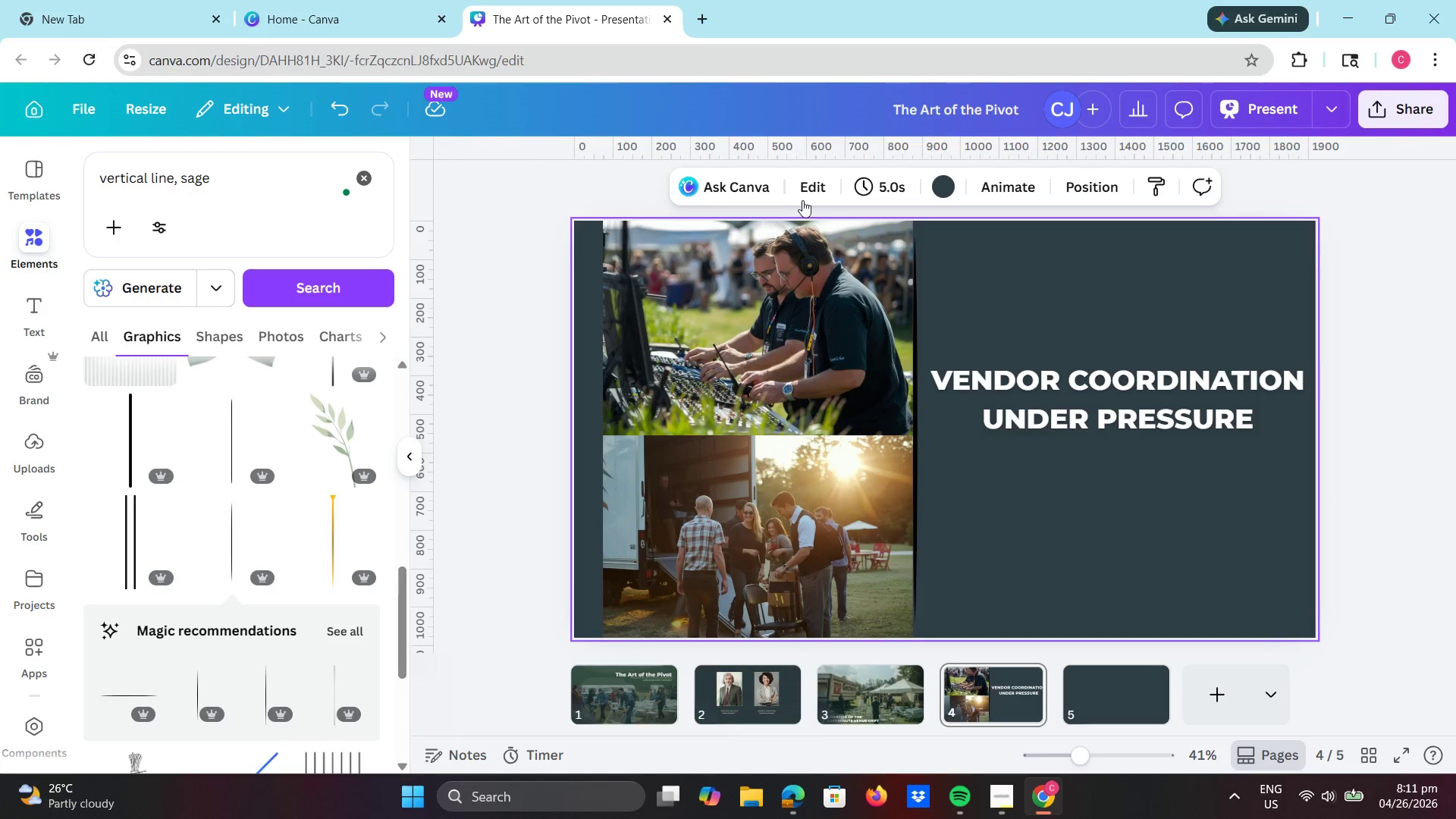 
left_click([940, 181])
 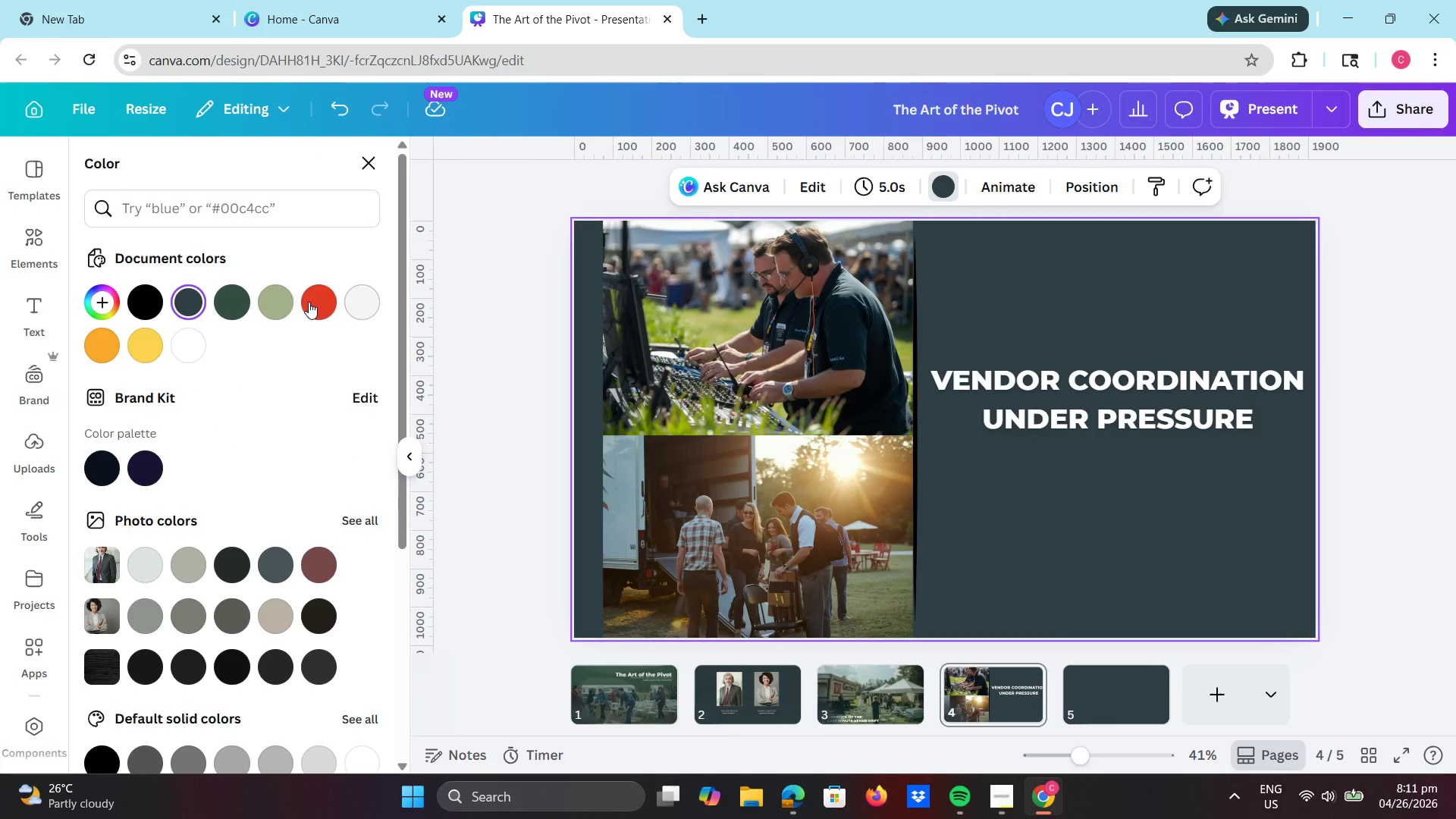 
left_click([275, 300])
 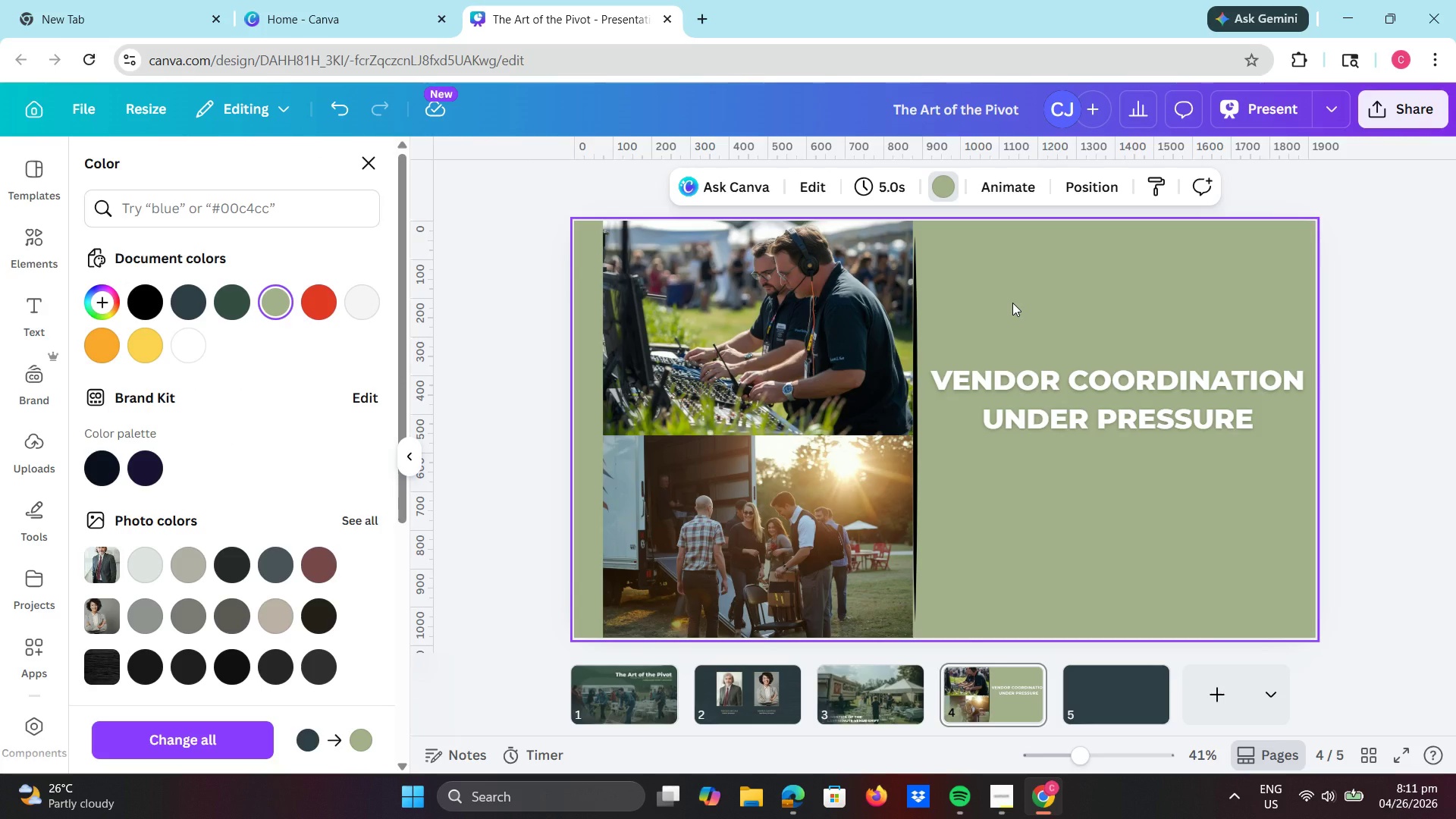 
key(Control+ControlLeft)
 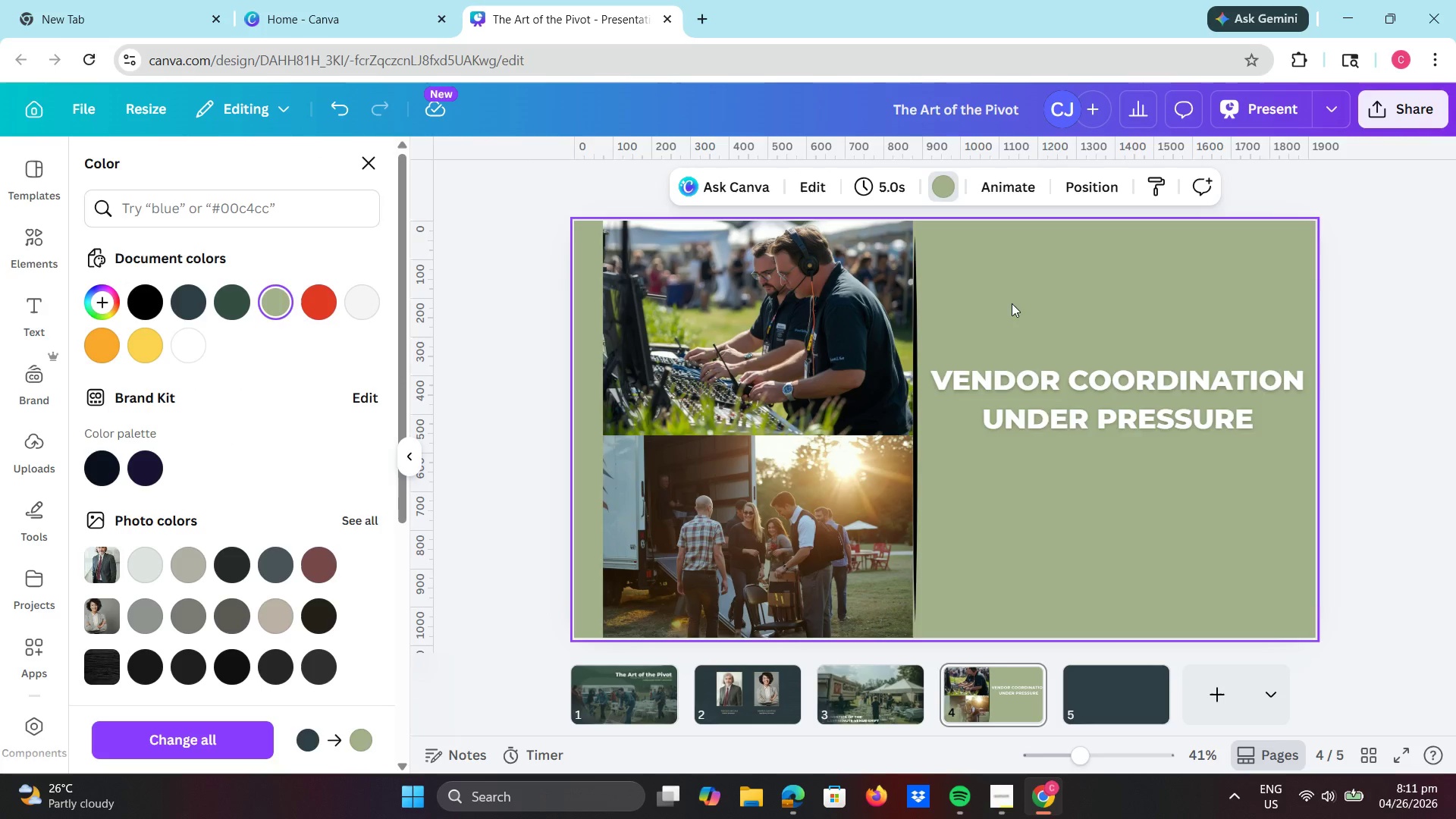 
key(Control+Z)
 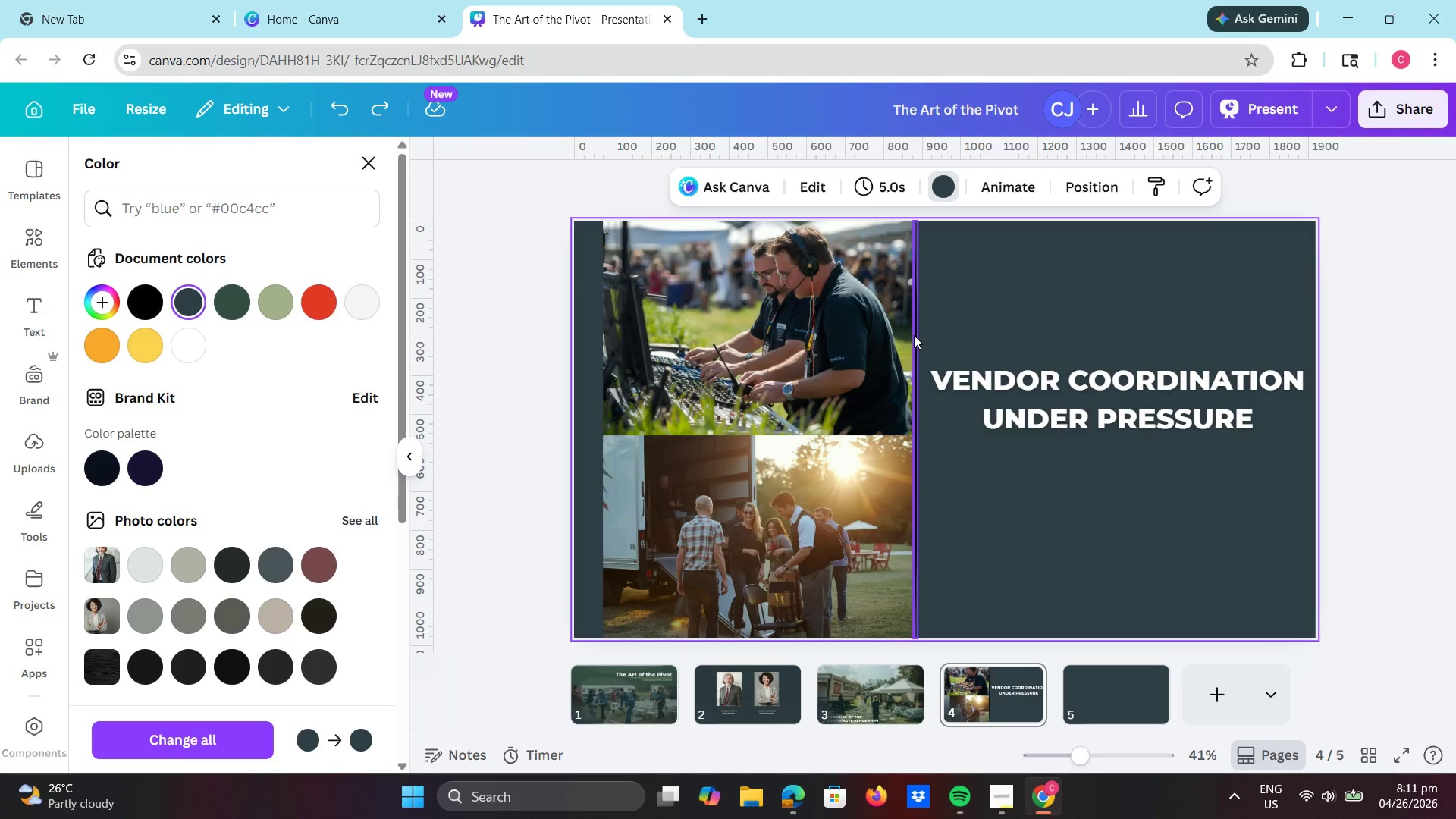 
left_click([914, 335])
 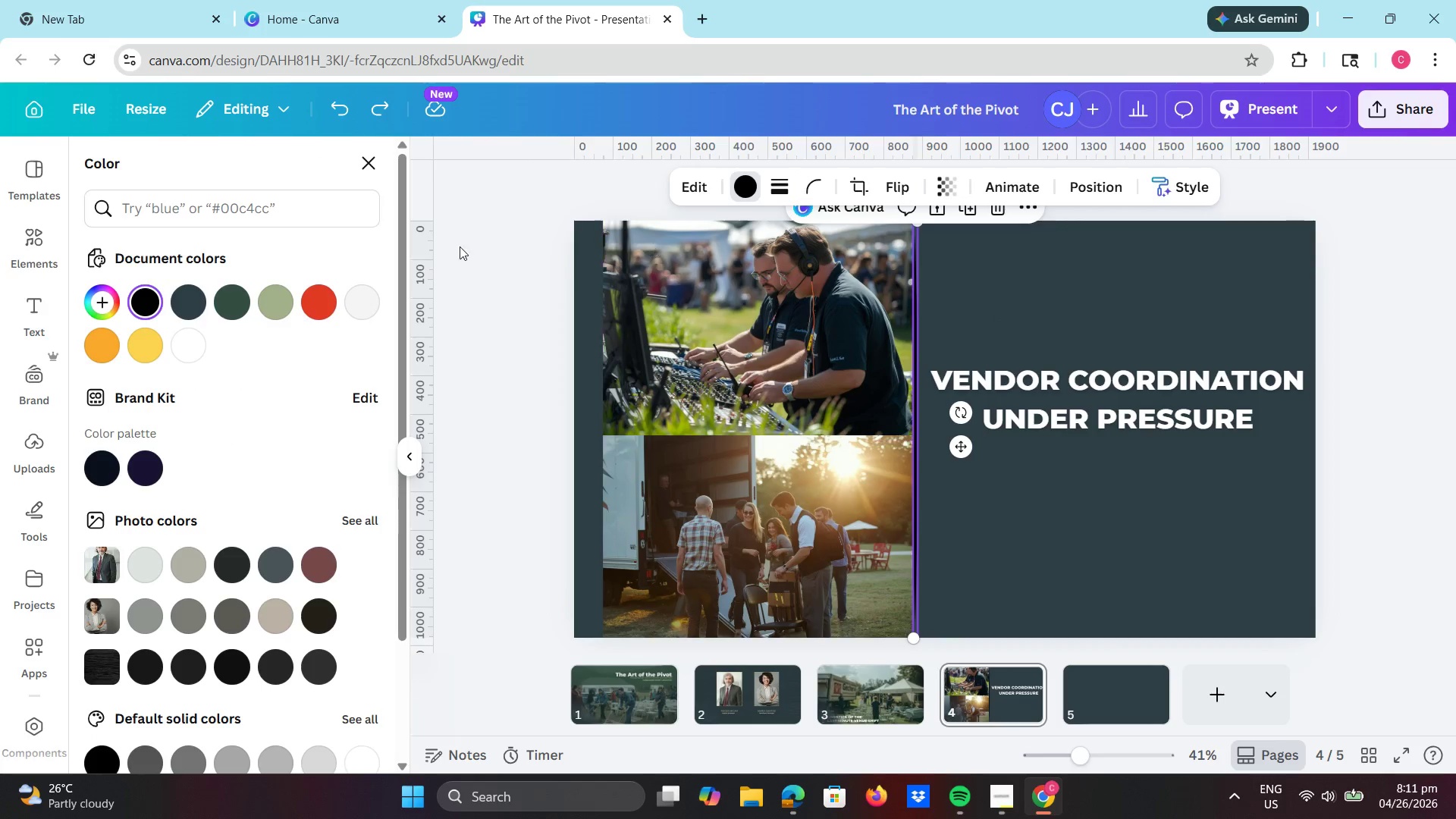 
left_click([272, 306])
 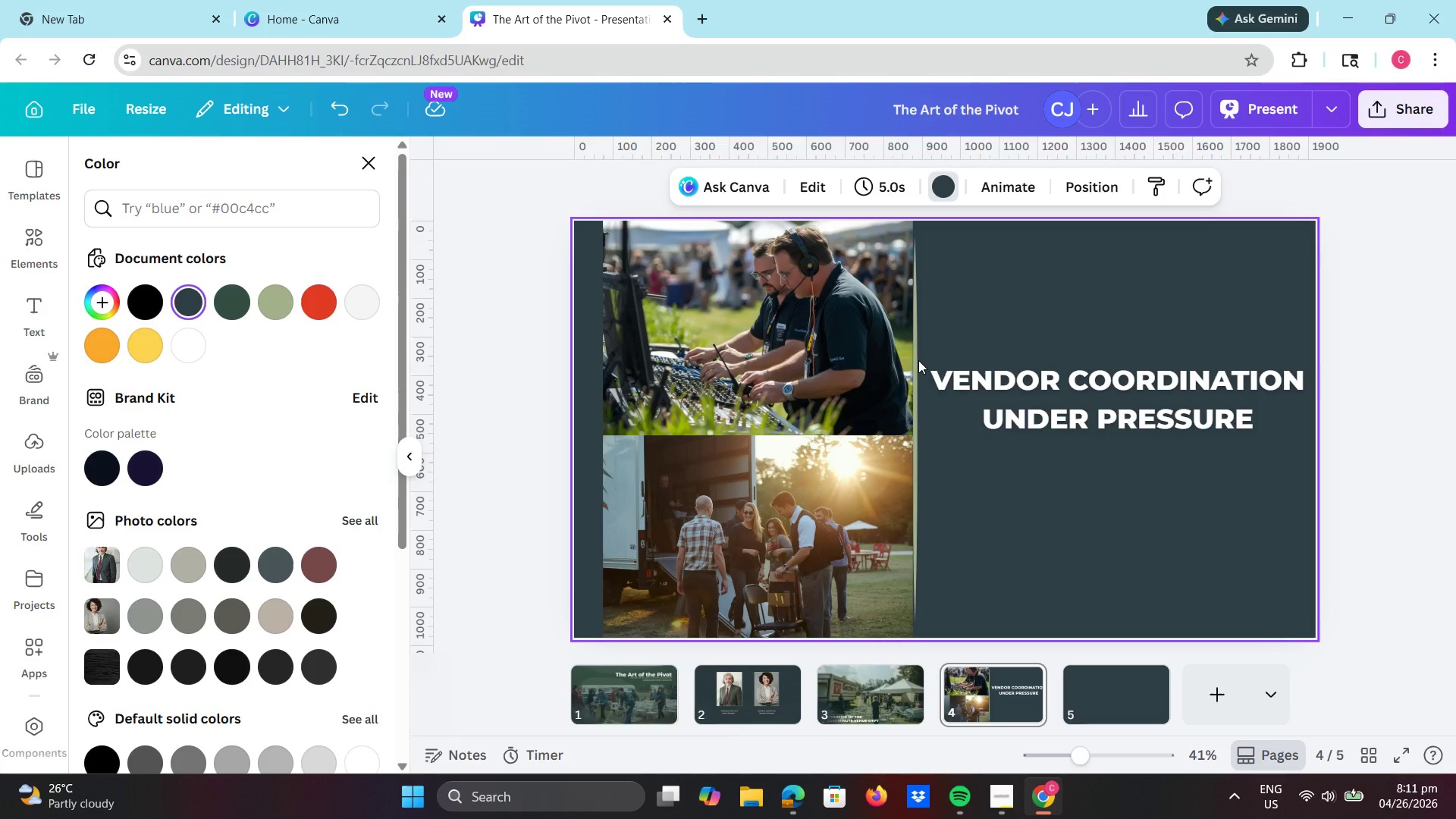 
wait(6.75)
 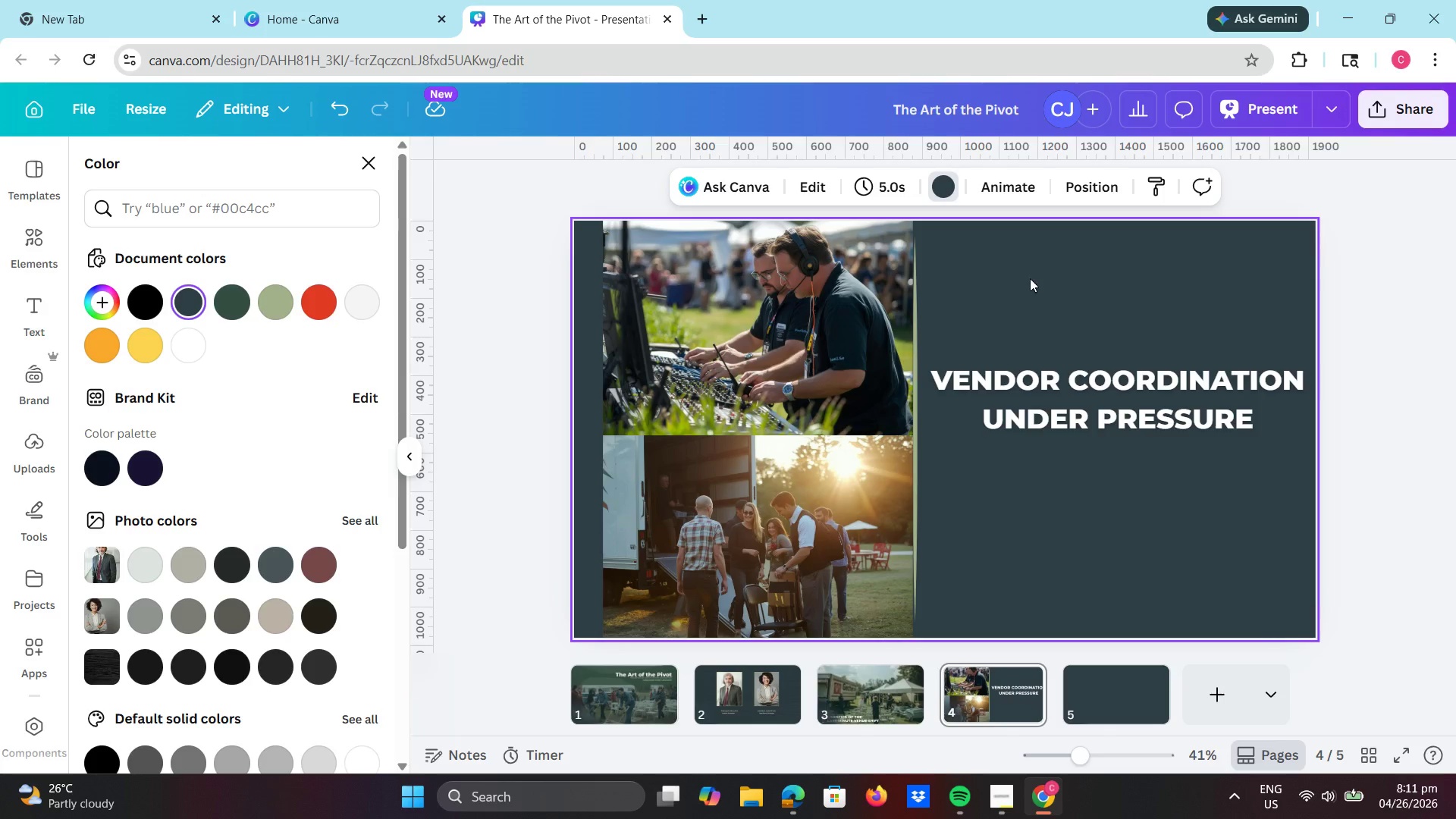 
left_click([916, 305])
 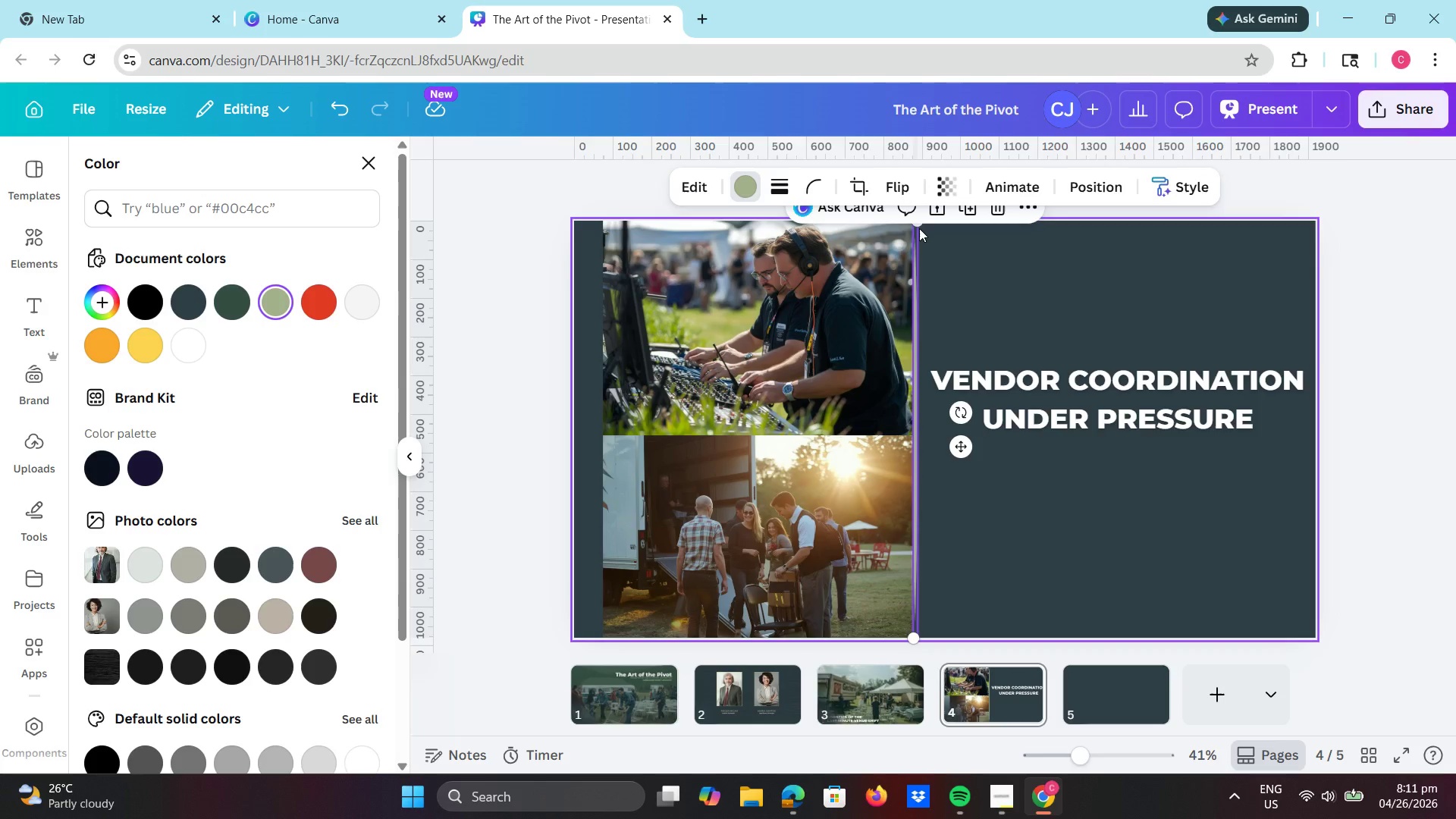 
left_click_drag(start_coordinate=[916, 224], to_coordinate=[916, 181])
 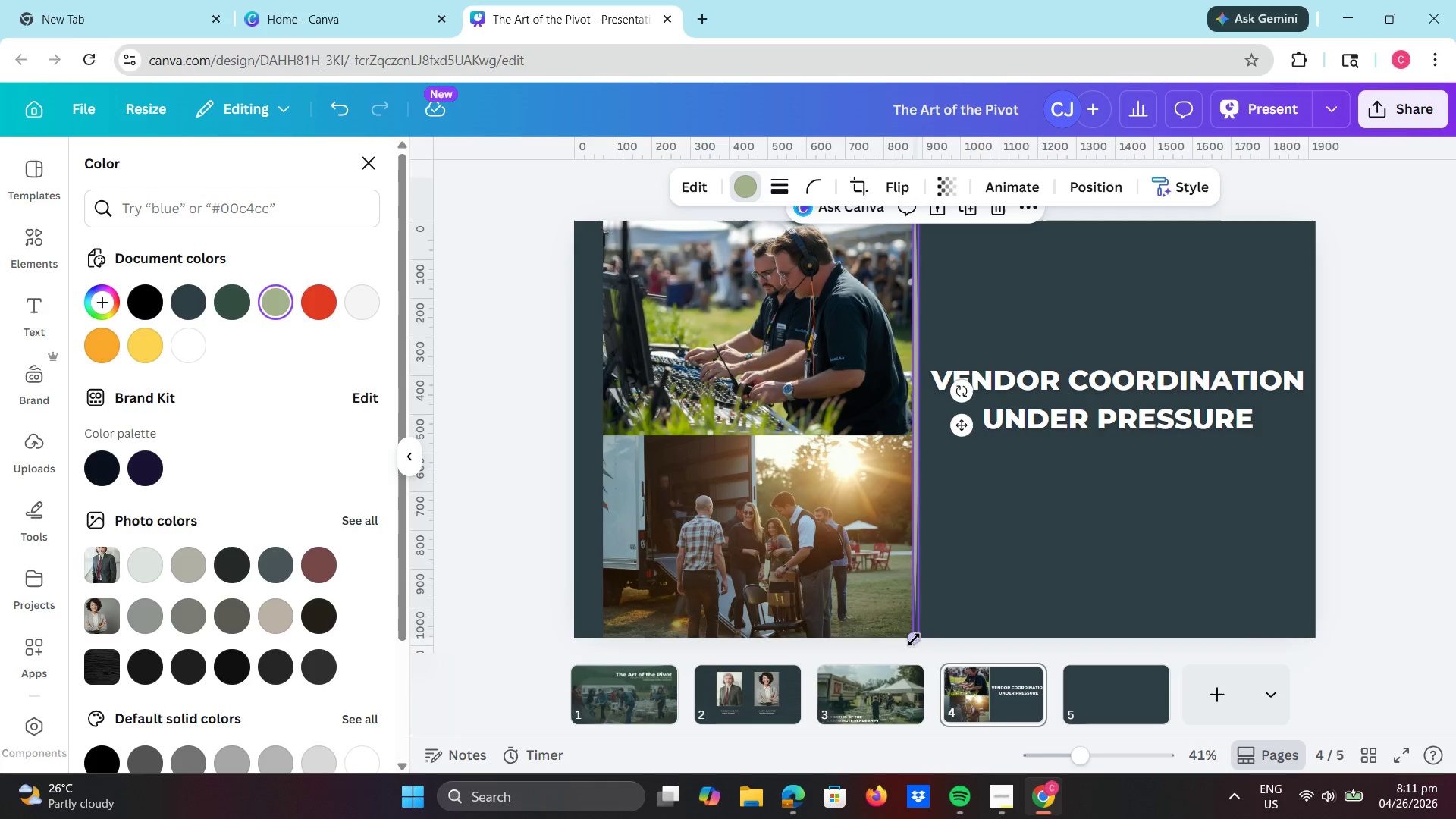 
left_click_drag(start_coordinate=[914, 637], to_coordinate=[915, 678])
 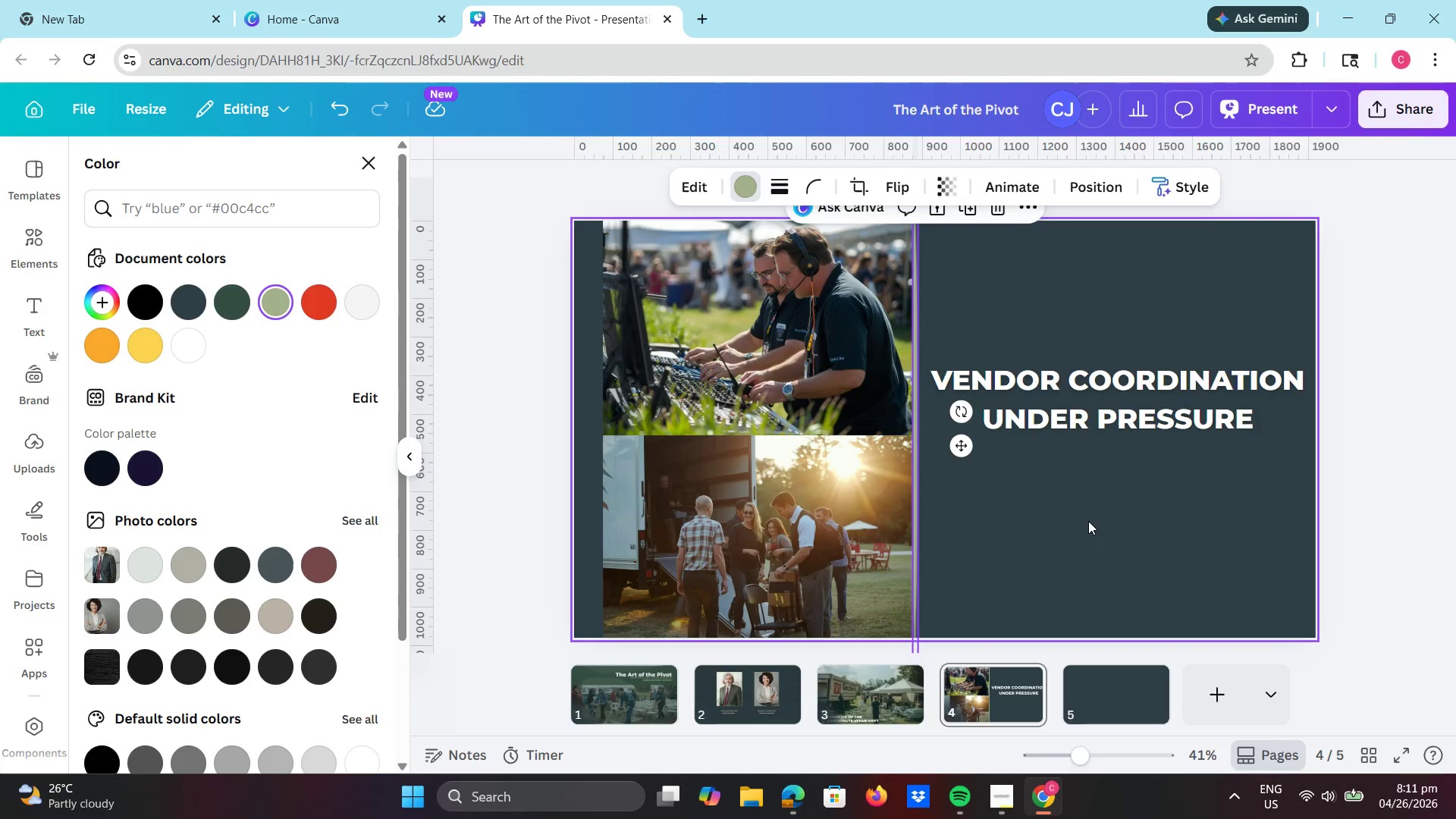 
left_click([1089, 520])
 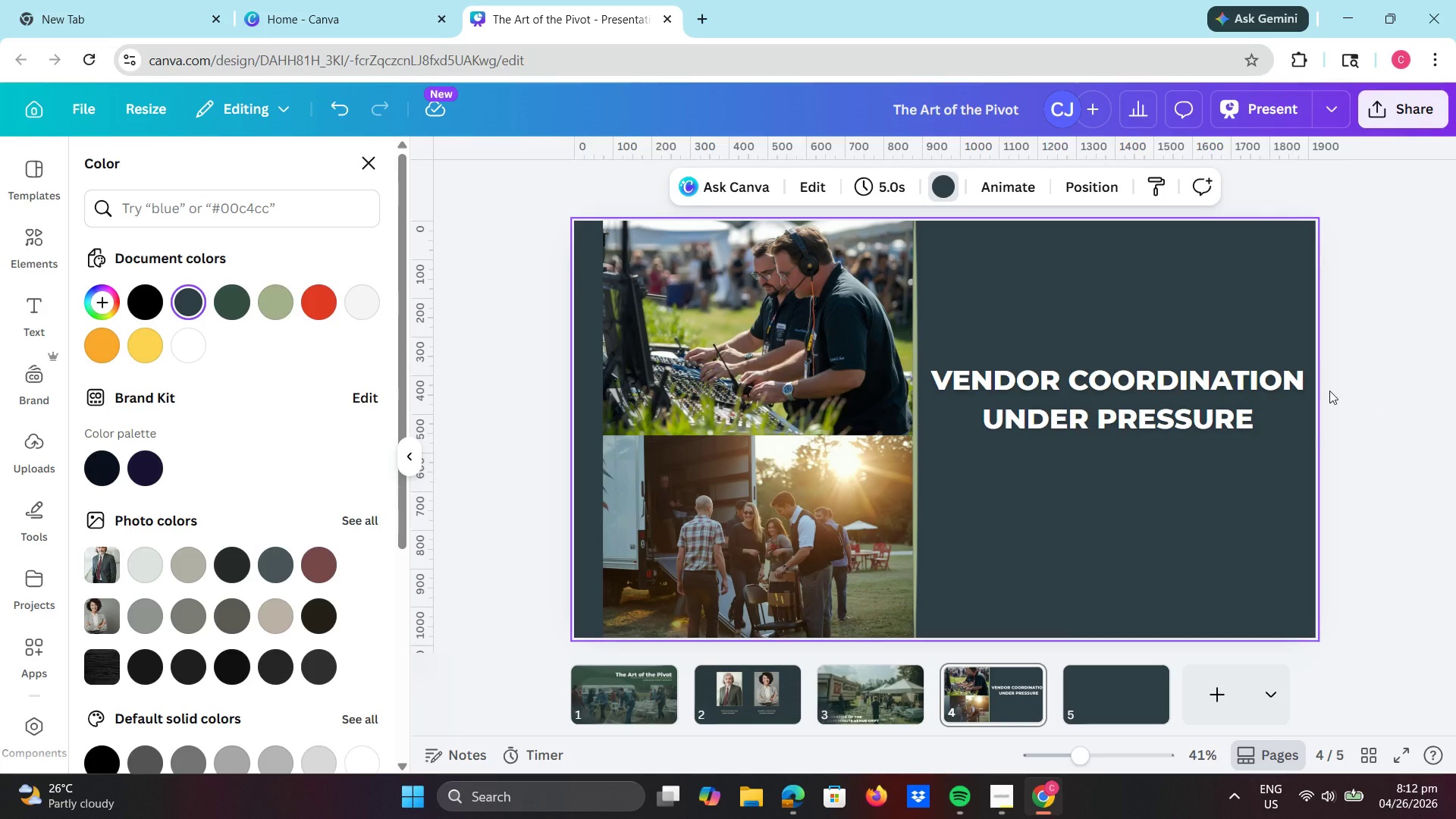 
left_click_drag(start_coordinate=[774, 373], to_coordinate=[754, 372])
 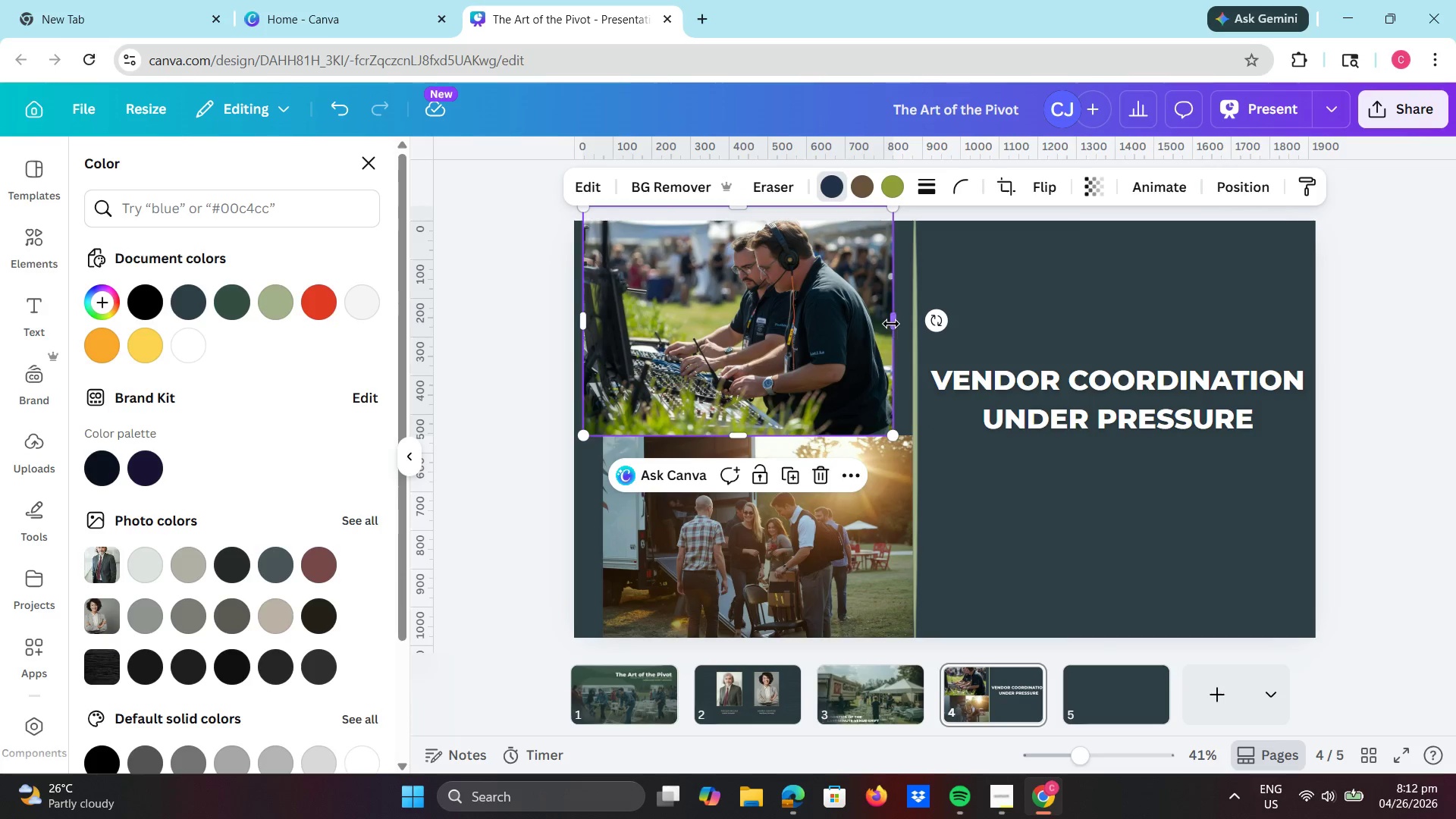 
left_click_drag(start_coordinate=[891, 324], to_coordinate=[912, 327])
 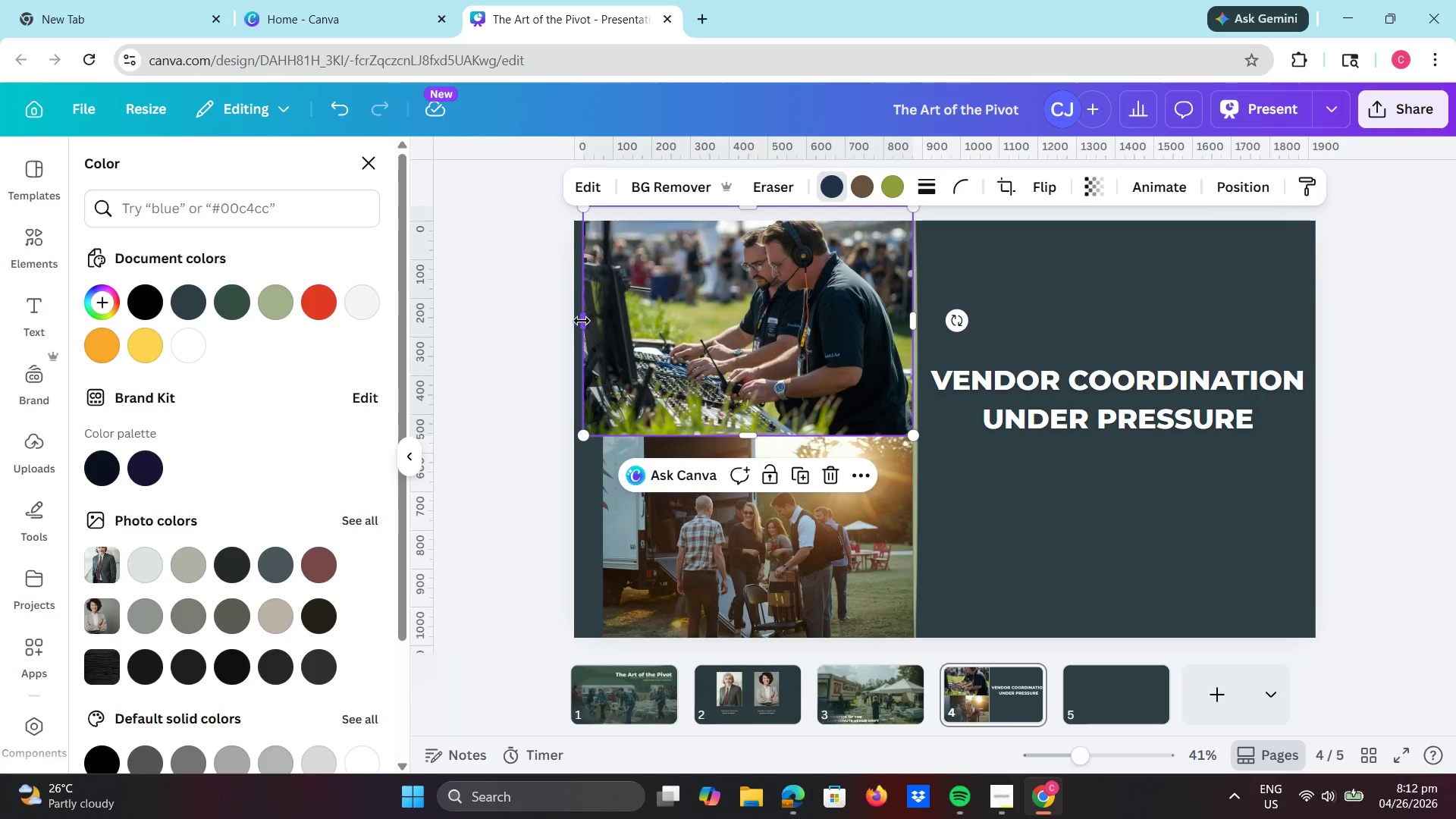 
left_click_drag(start_coordinate=[581, 319], to_coordinate=[556, 313])
 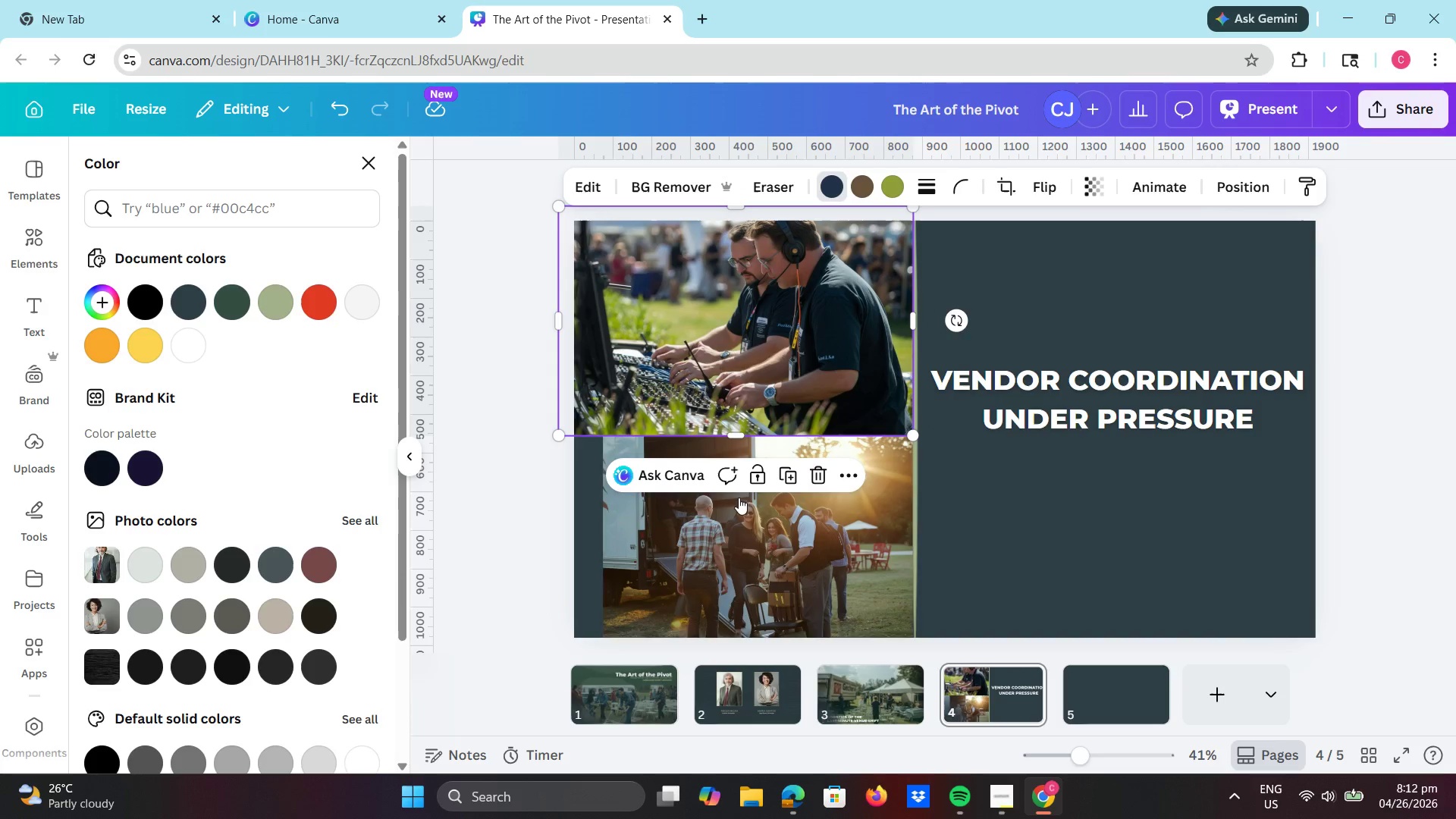 
left_click([735, 535])
 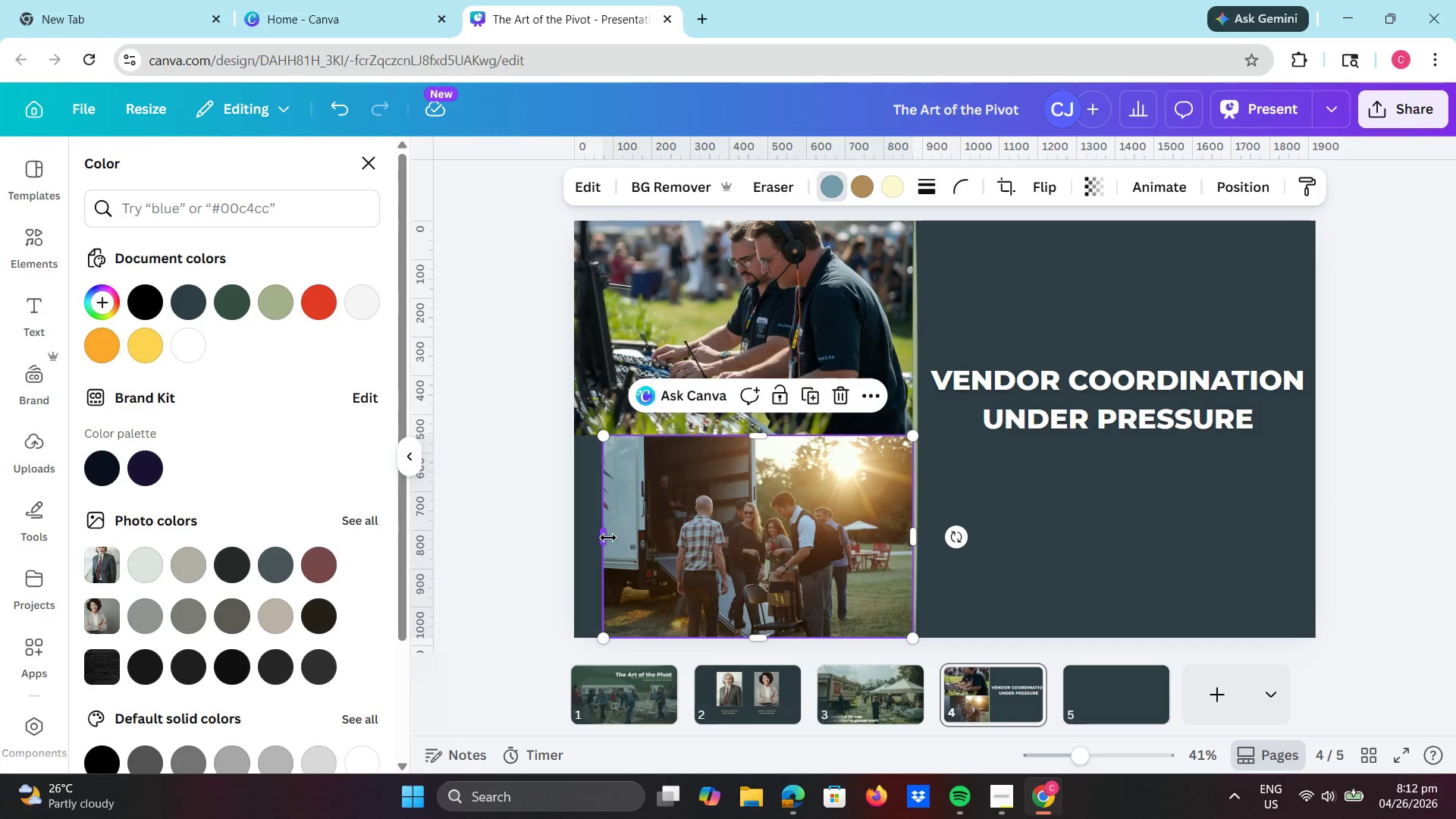 
left_click_drag(start_coordinate=[608, 538], to_coordinate=[570, 532])
 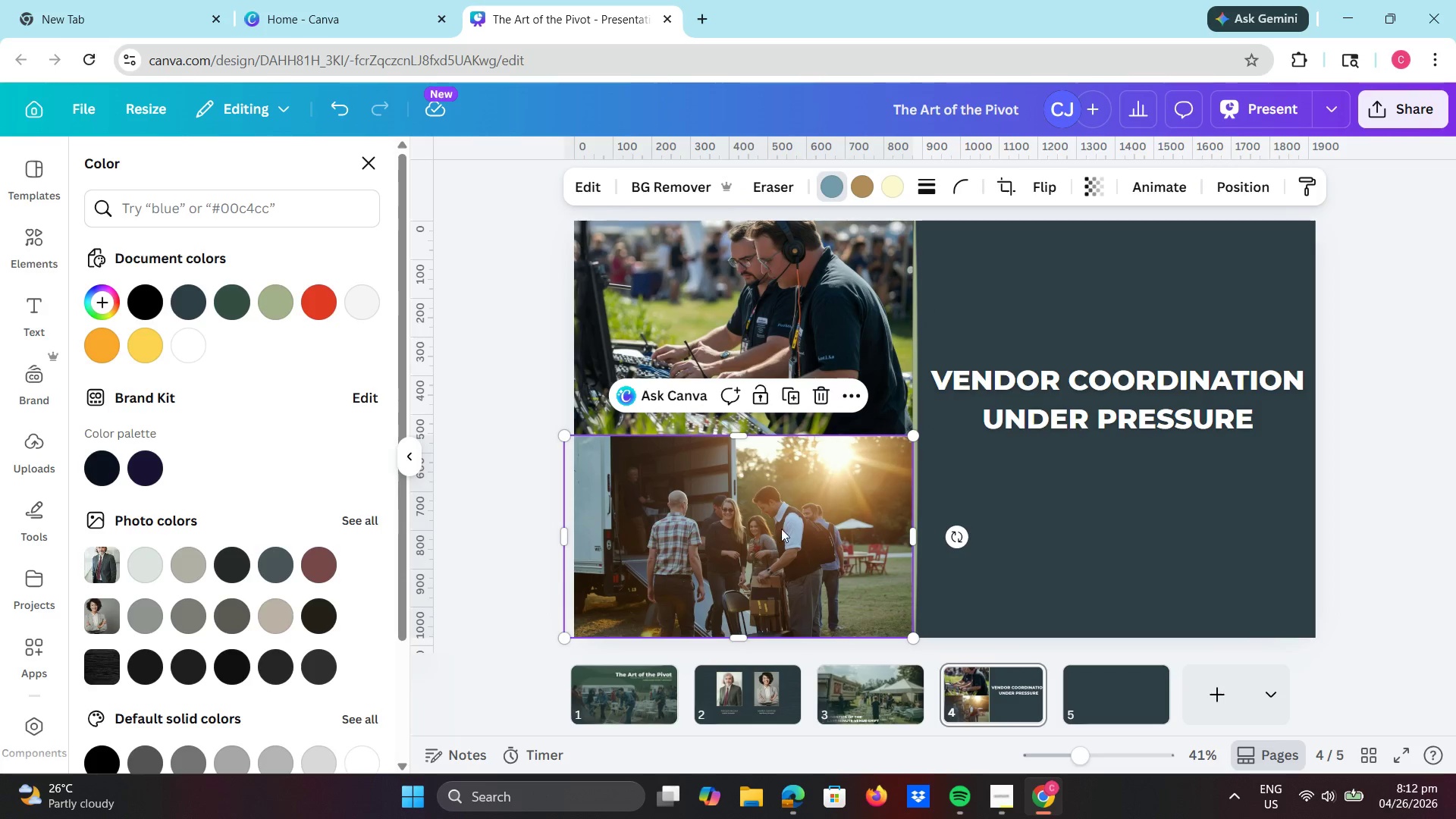 
left_click([1059, 501])
 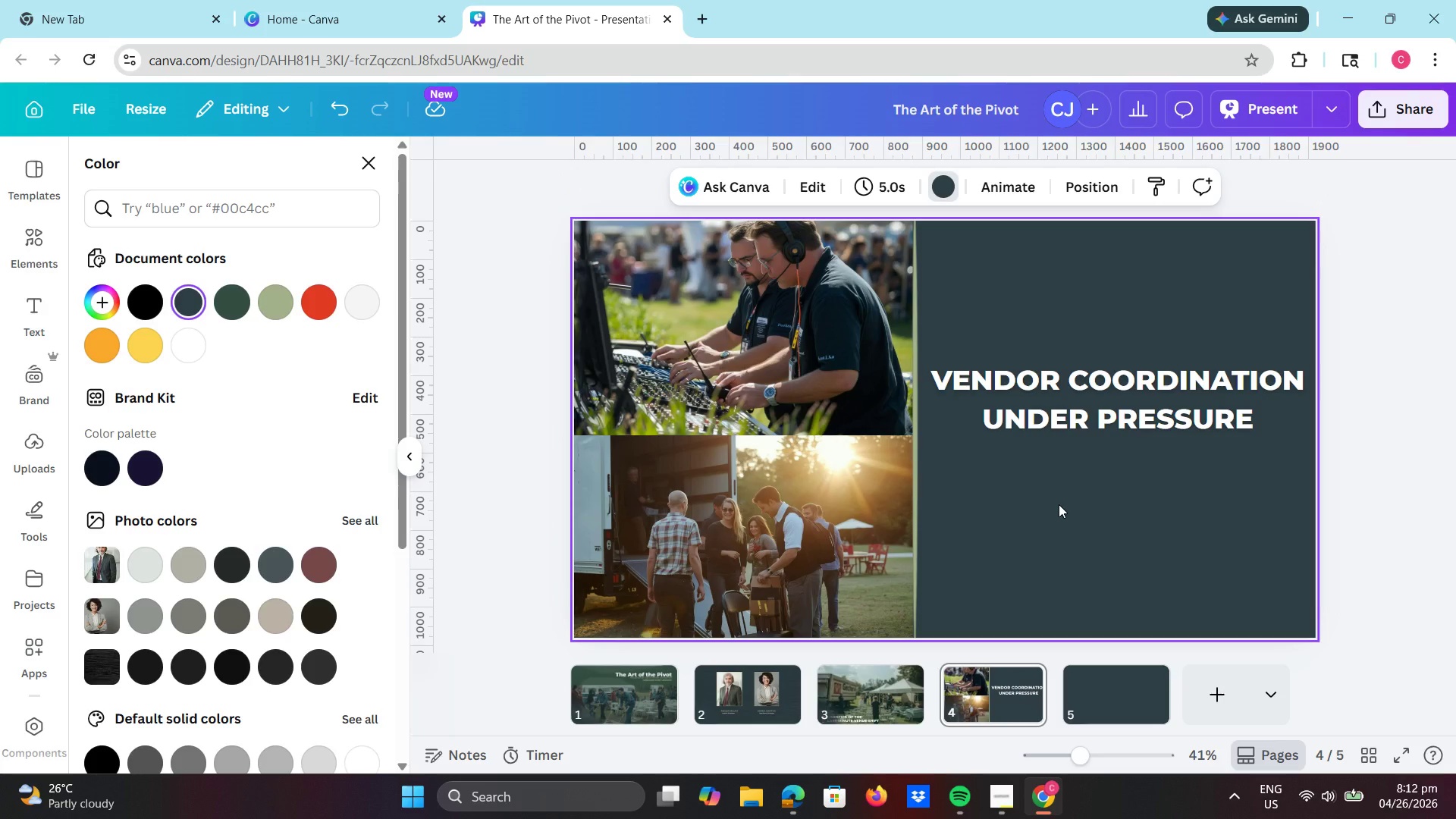 
left_click([371, 152])
 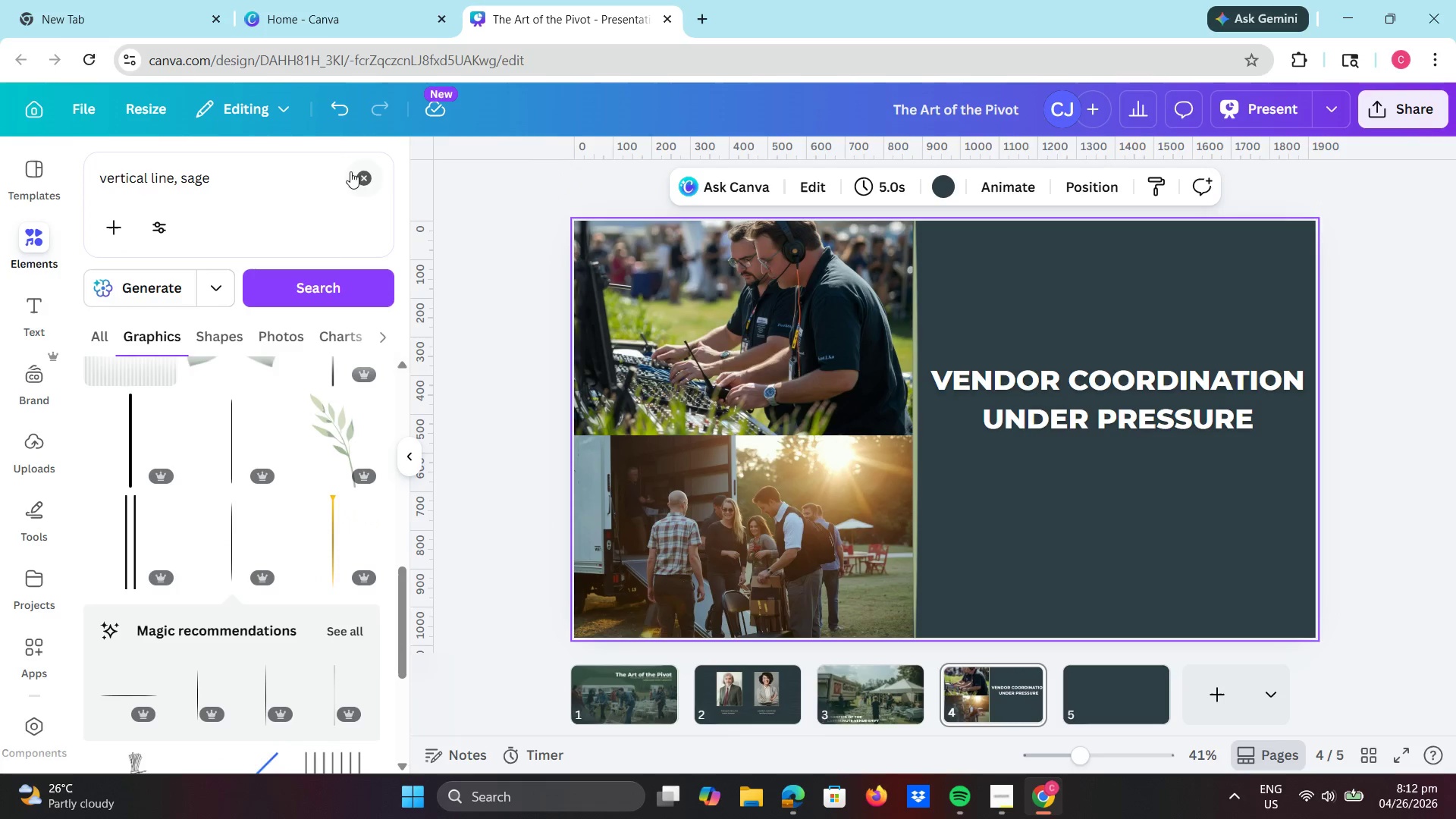 
left_click([374, 182])
 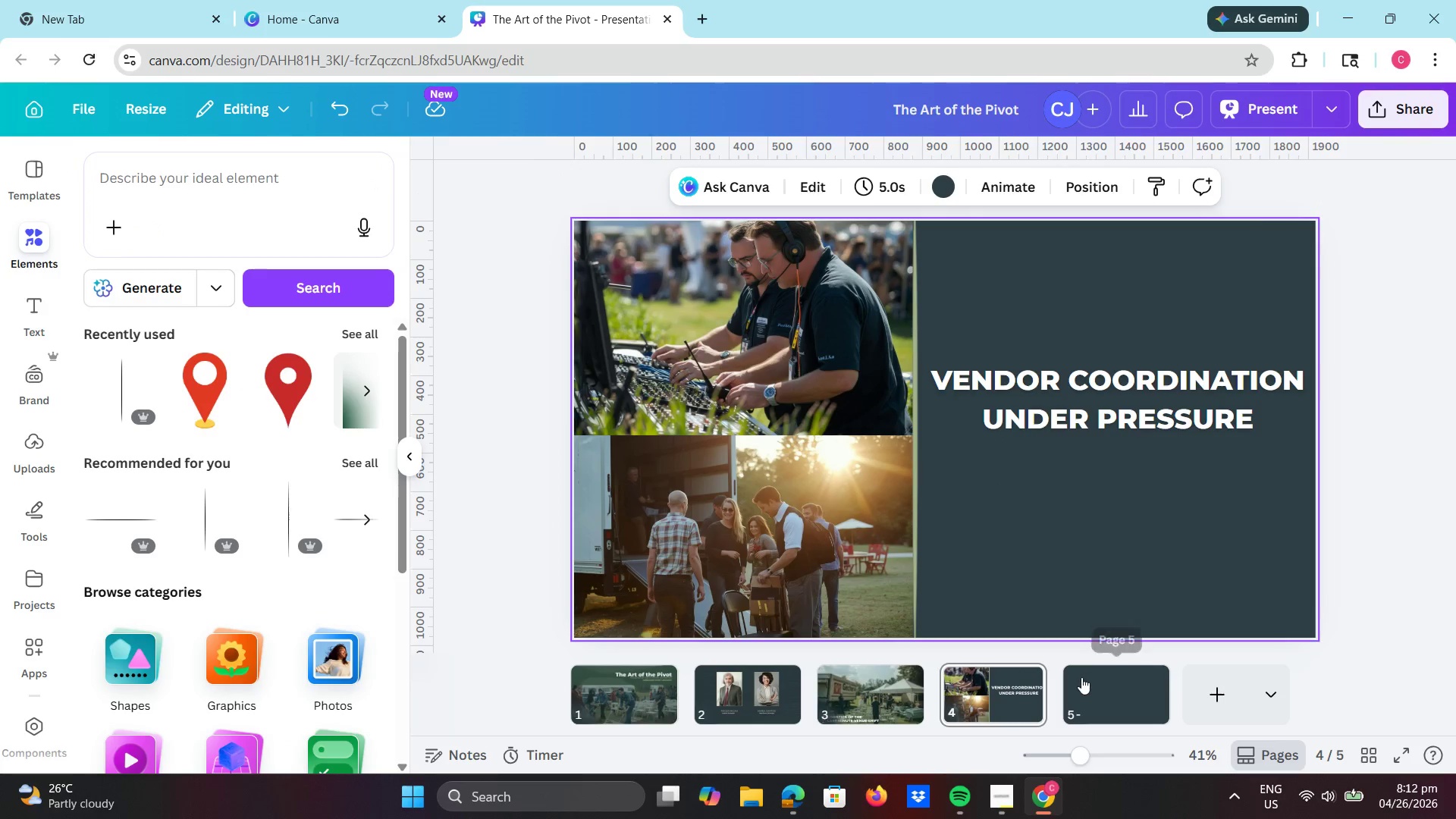 
left_click_drag(start_coordinate=[1125, 381], to_coordinate=[1124, 409])
 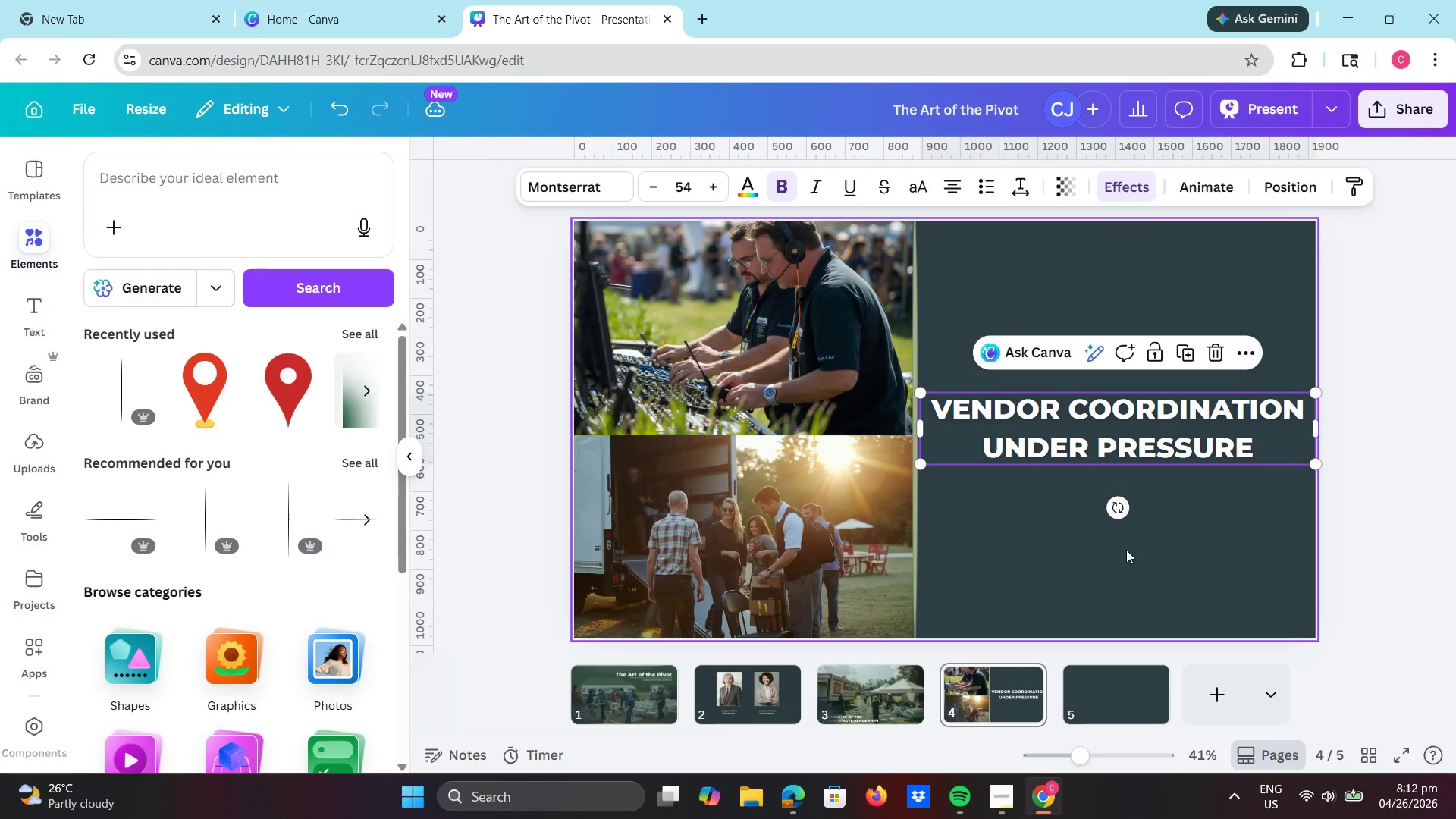 
left_click([1126, 550])
 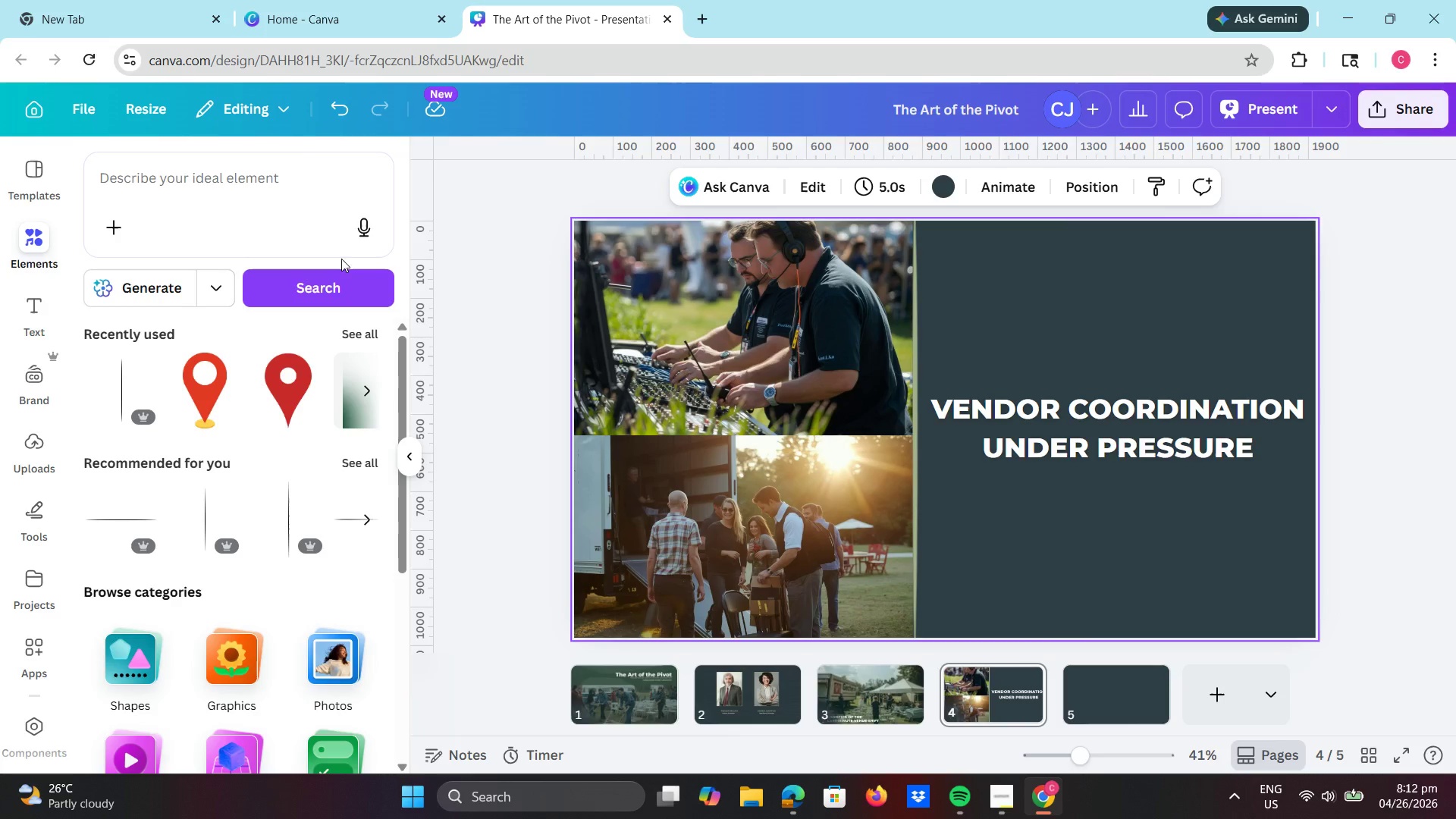 
left_click([270, 179])
 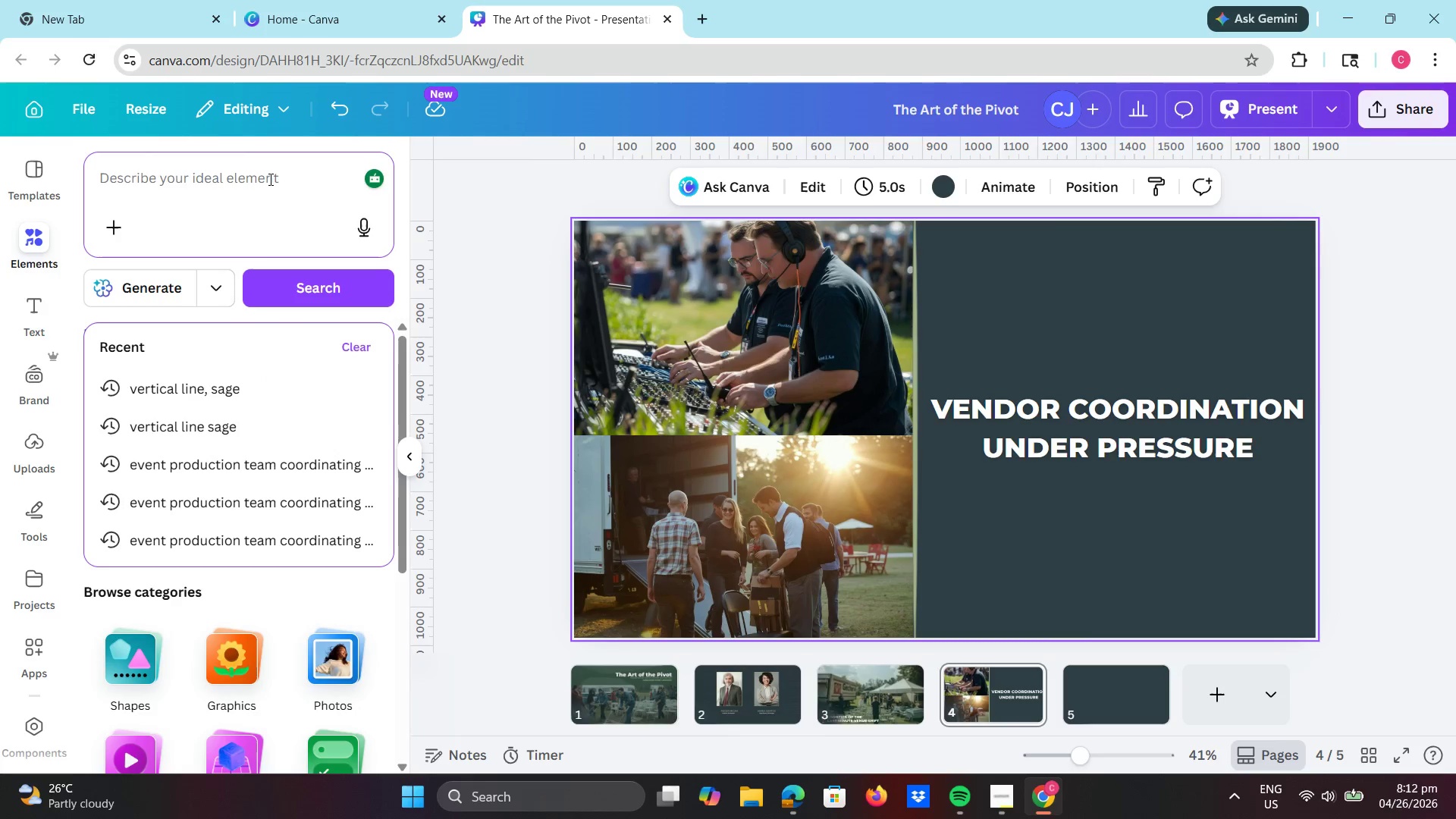 
type(coordinati)
key(Backspace)
type(ors event c)
key(Backspace)
type(moving chairs on wedding )
 